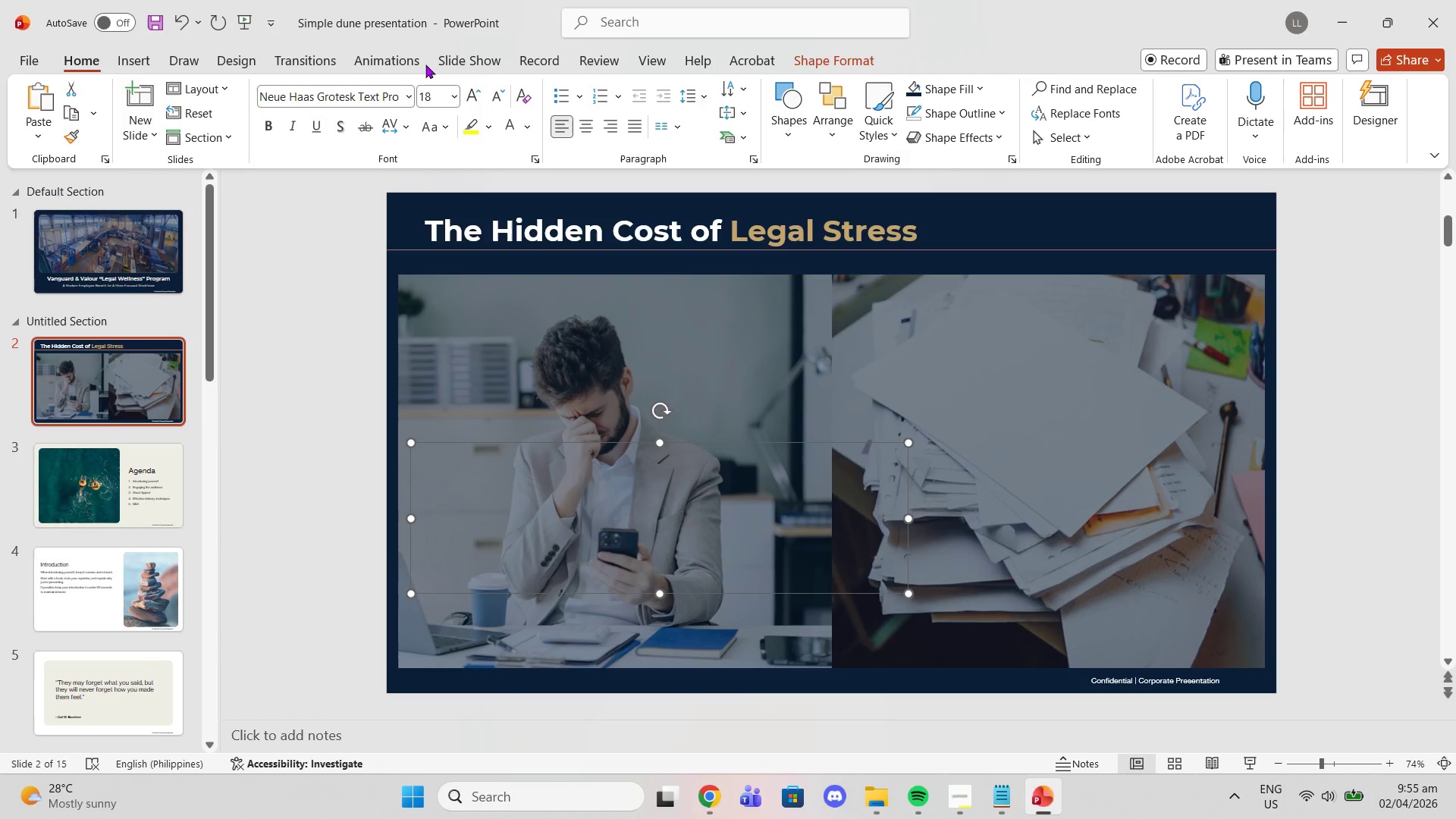 
left_click([403, 97])
 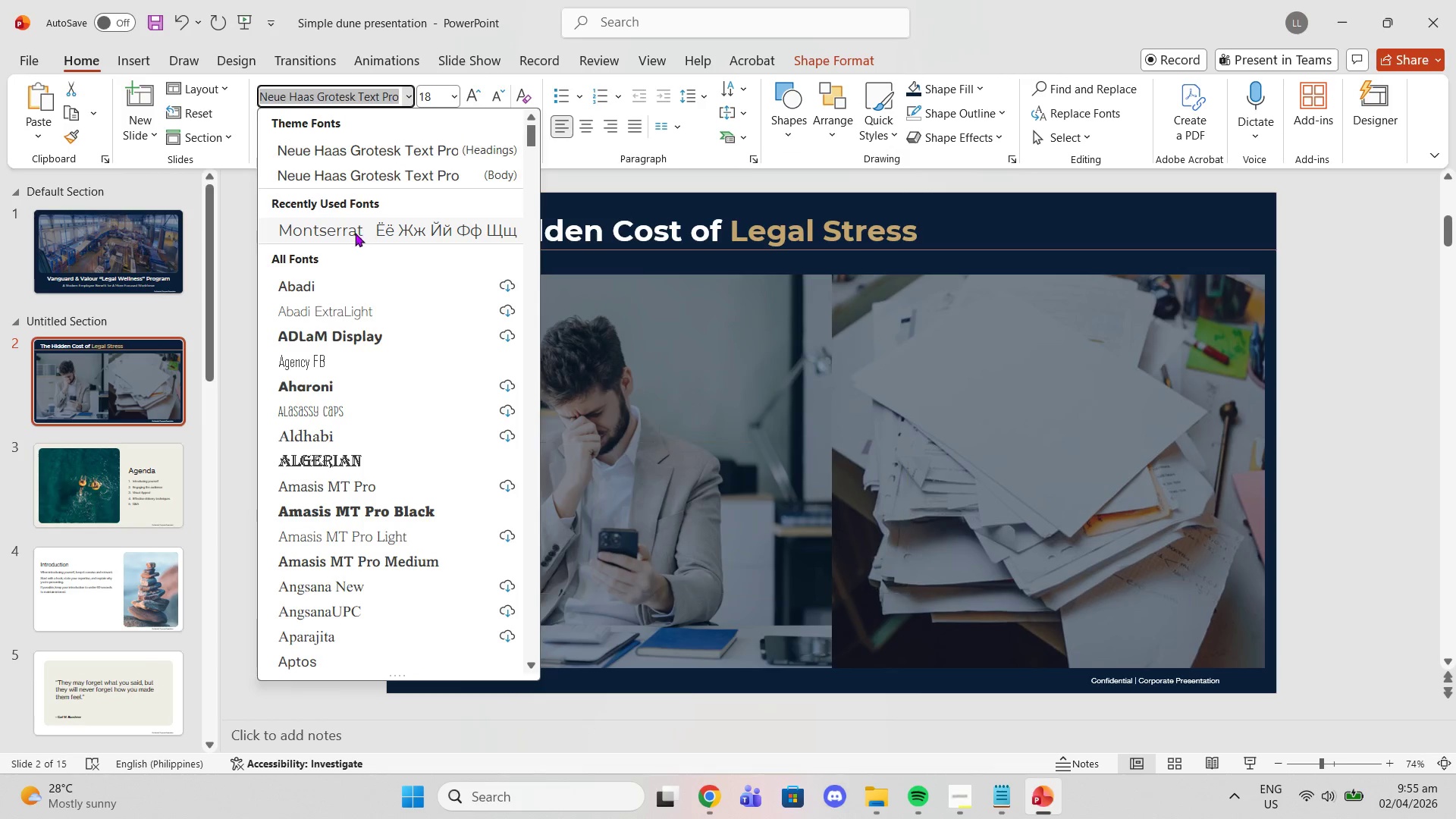 
left_click([355, 234])
 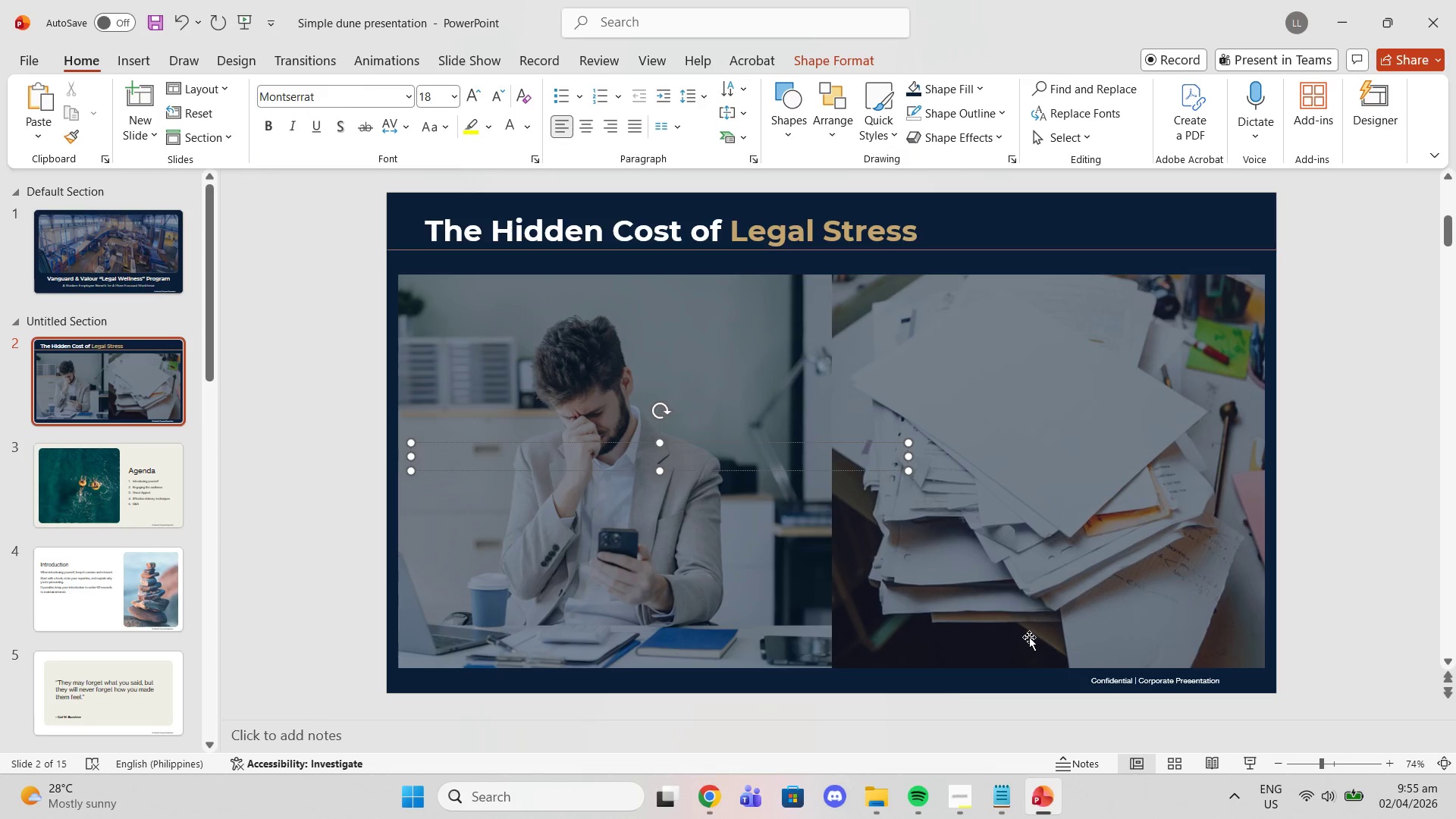 
left_click([1002, 787])
 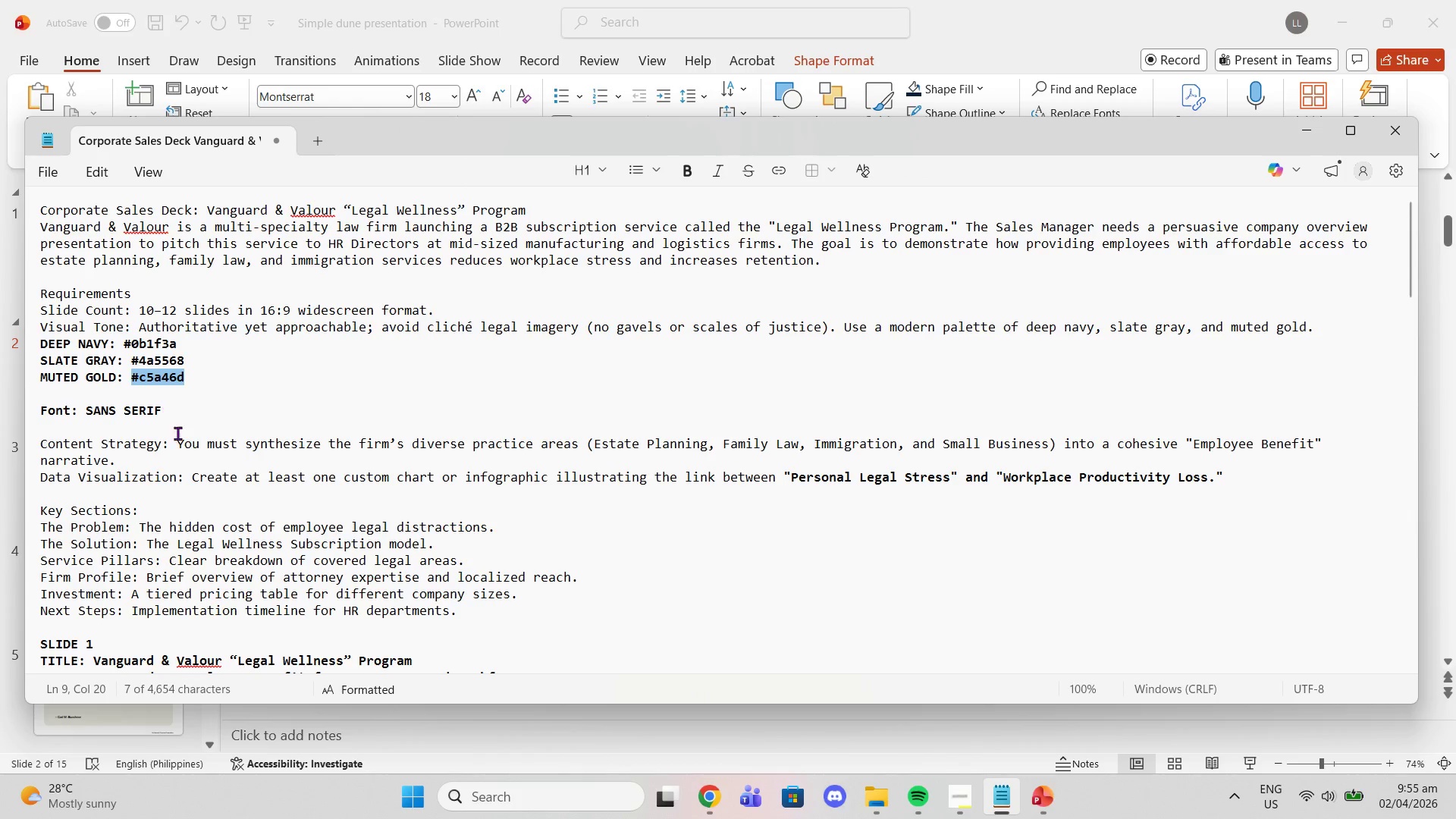 
scroll: coordinate [210, 454], scroll_direction: down, amount: 4.0
 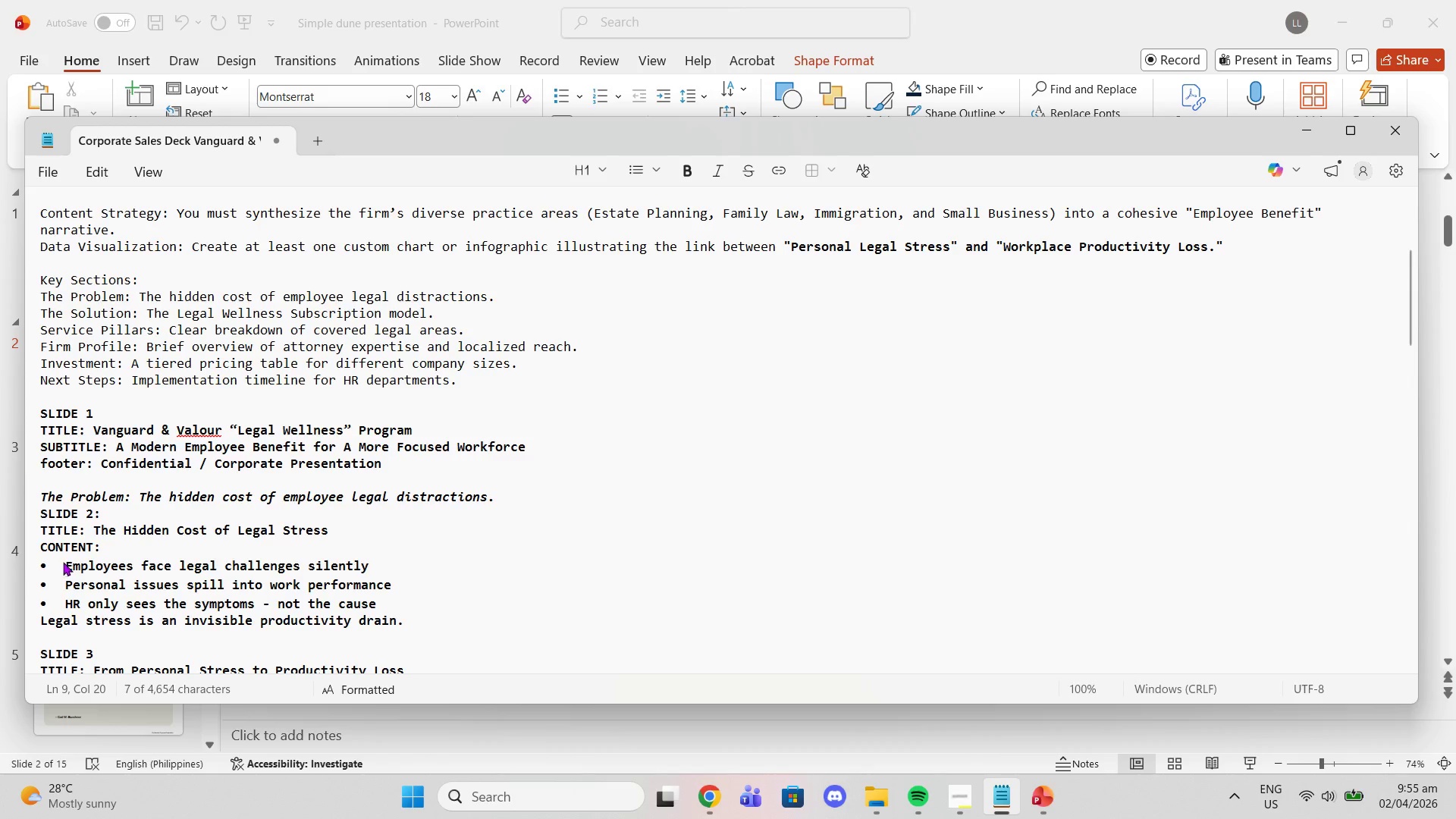 
left_click_drag(start_coordinate=[69, 561], to_coordinate=[381, 596])
 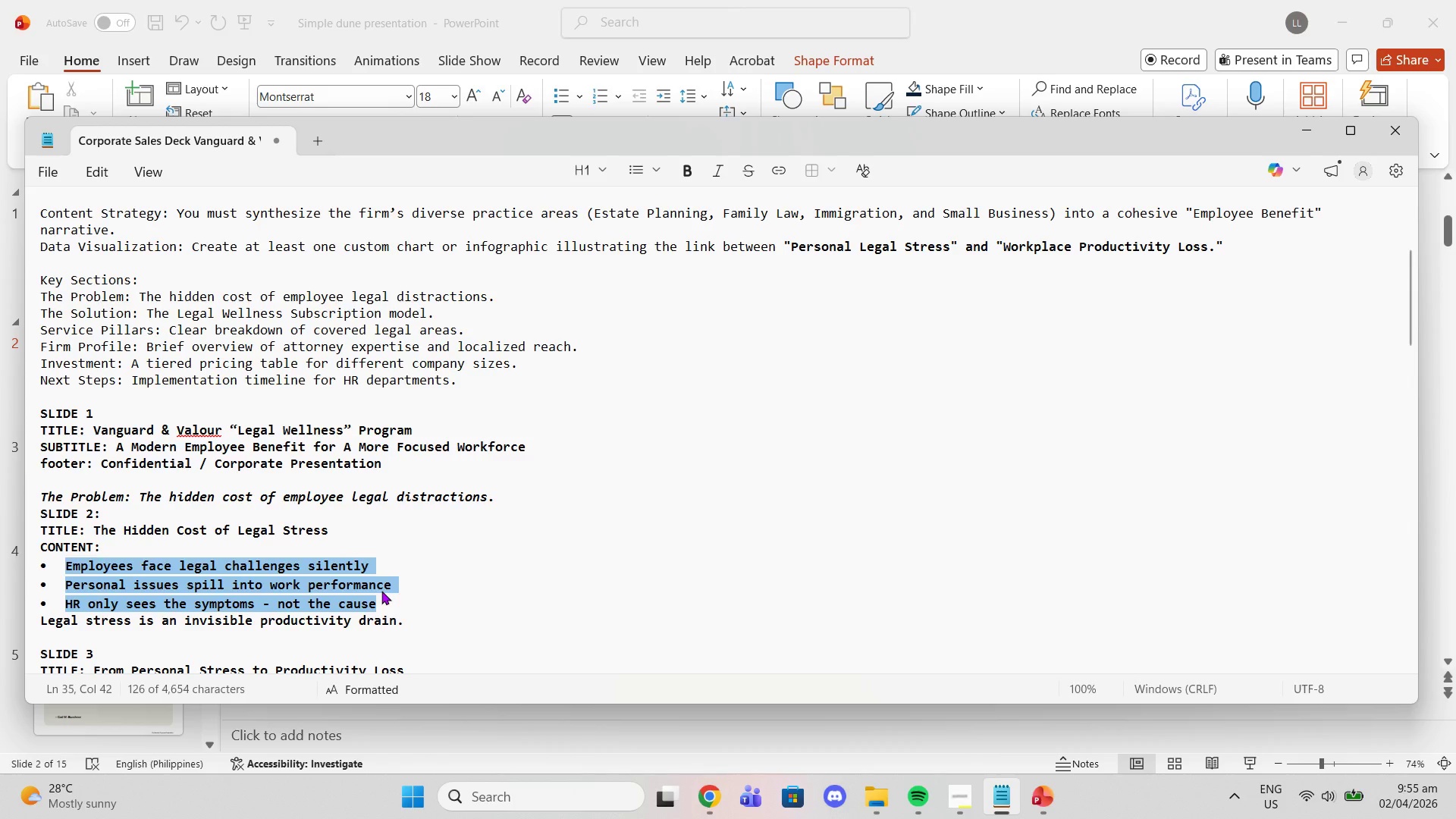 
key(Control+C)
 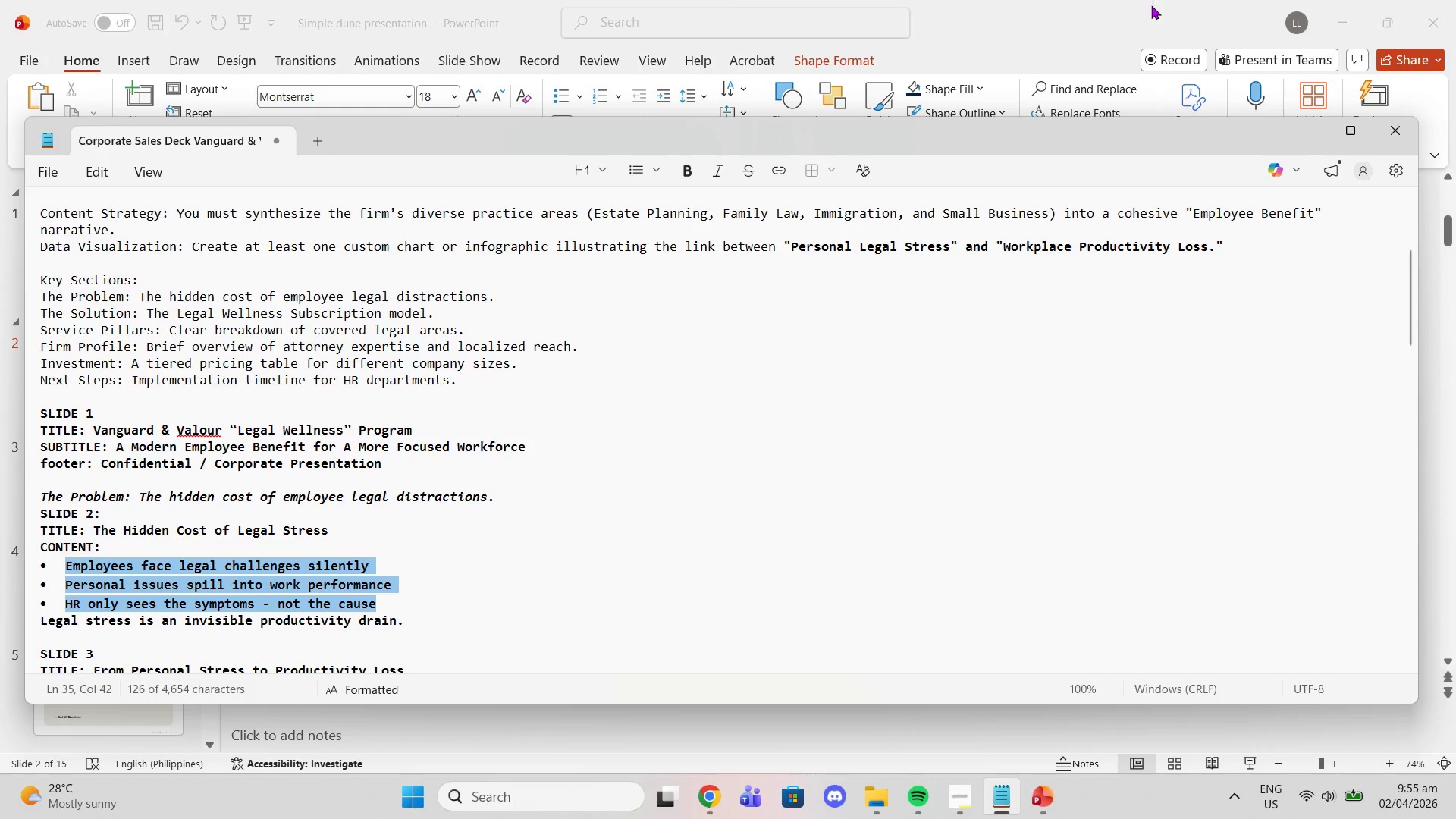 
left_click([1151, 5])
 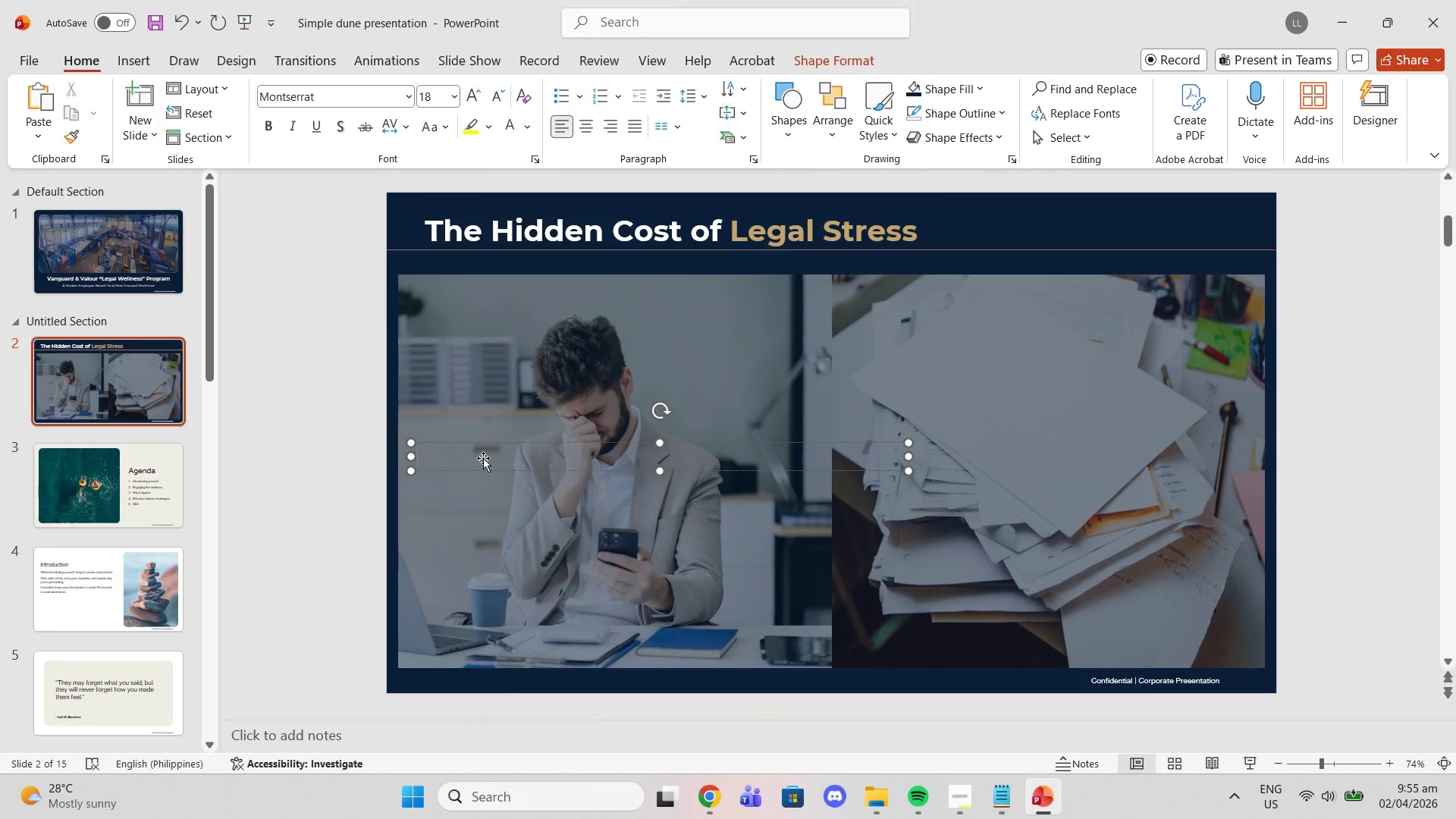 
left_click([479, 459])
 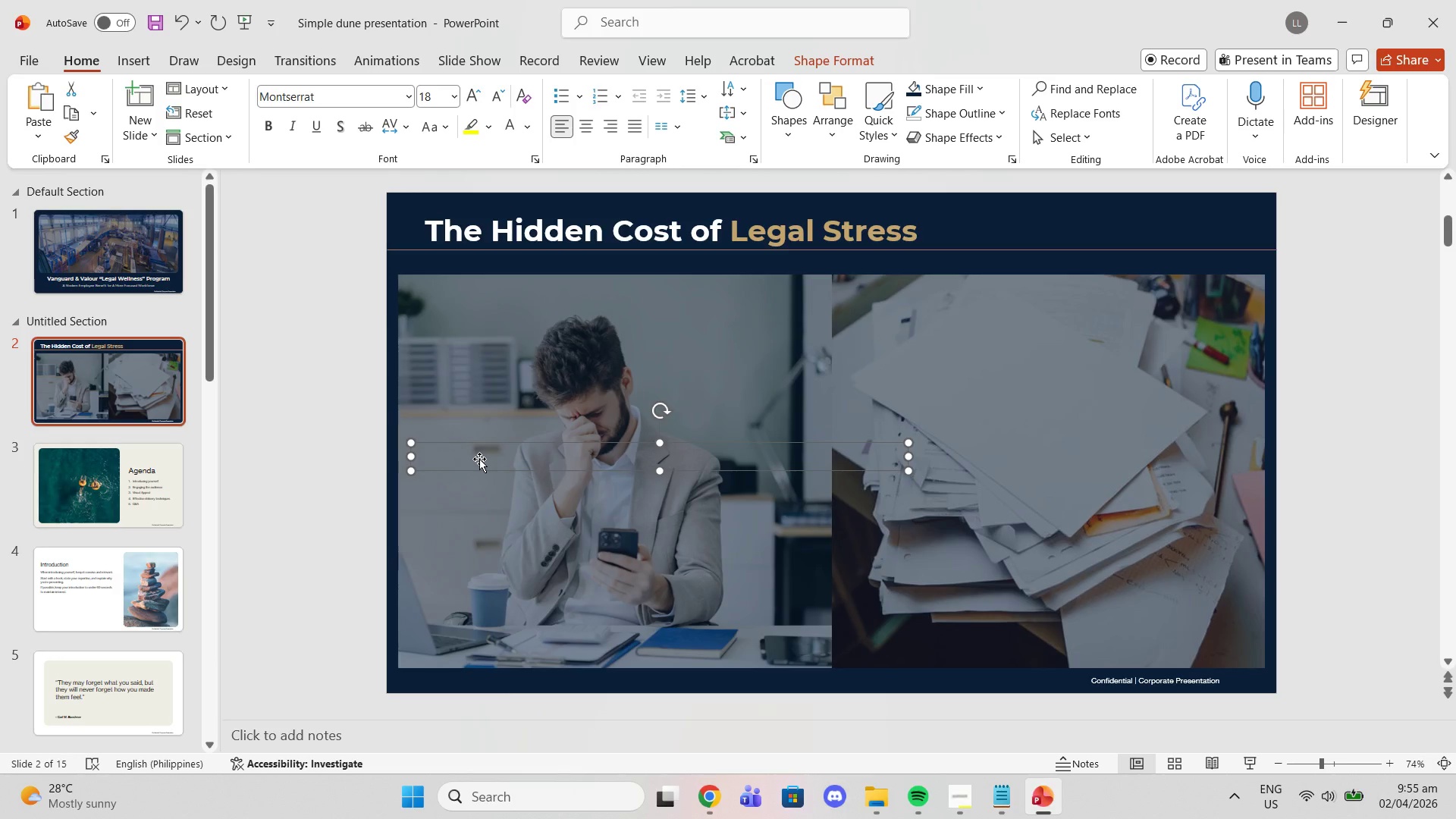 
key(Control+V)
 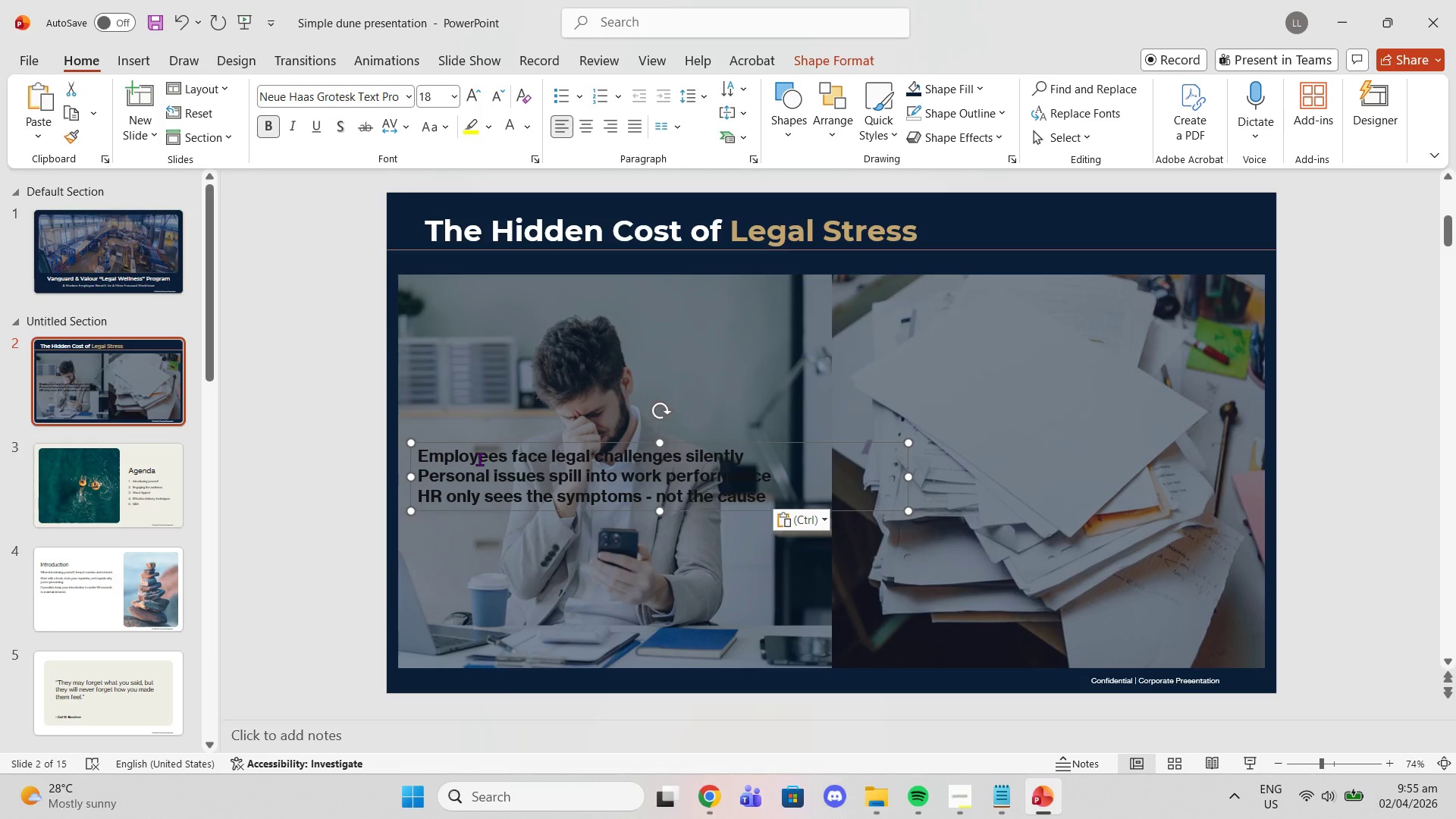 
key(Control+ControlLeft)
 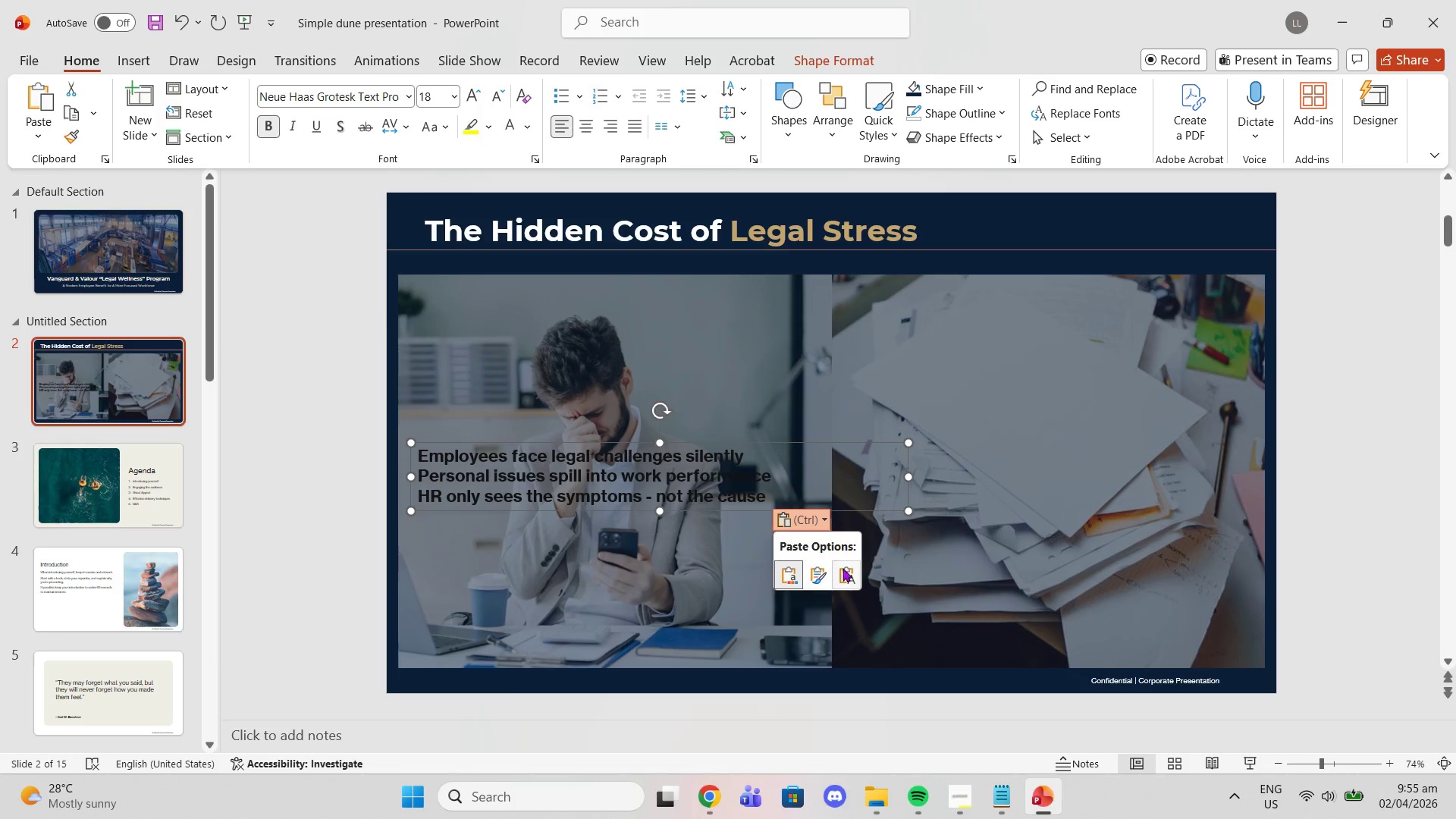 
left_click([850, 570])
 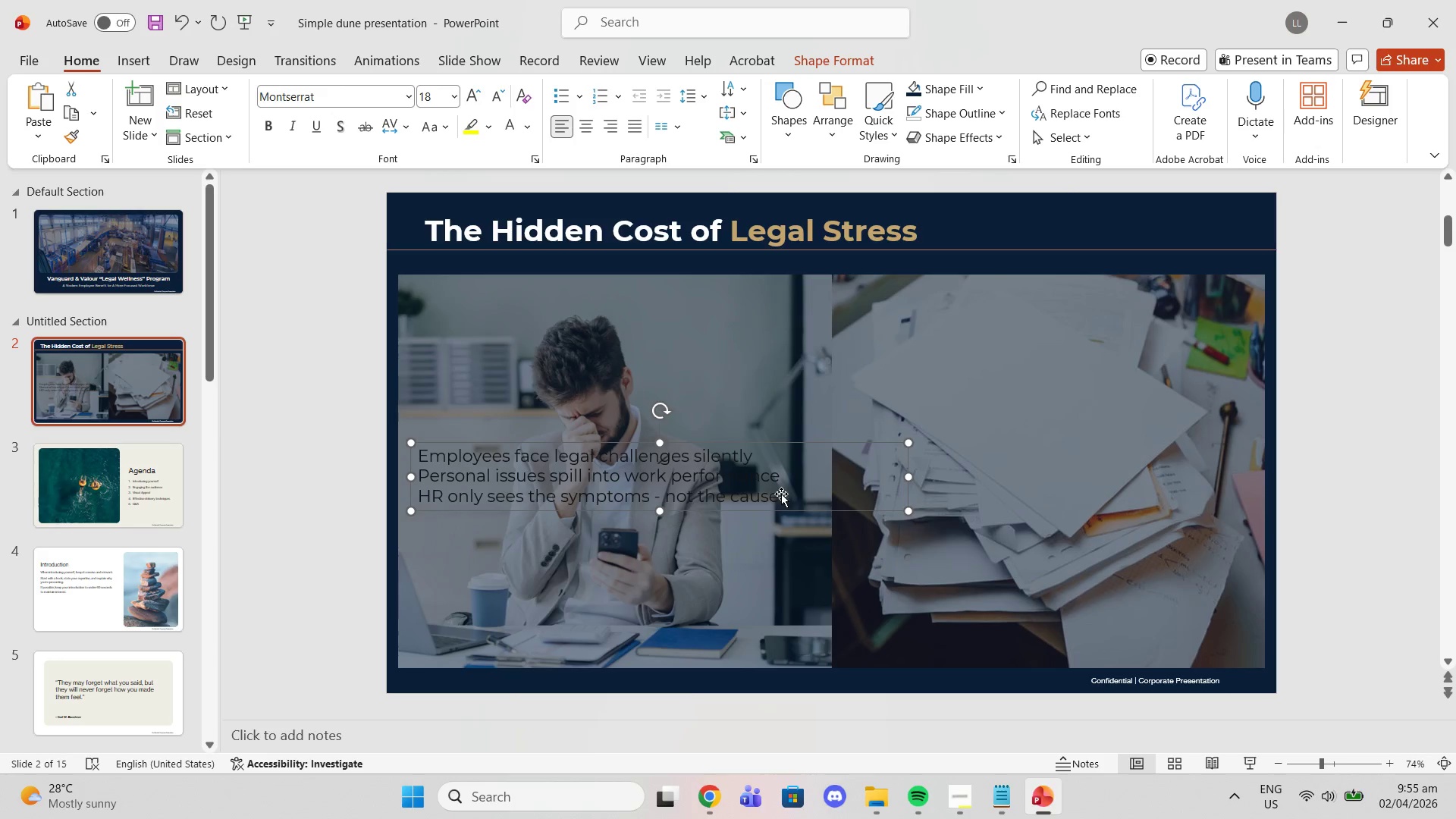 
left_click_drag(start_coordinate=[780, 494], to_coordinate=[441, 459])
 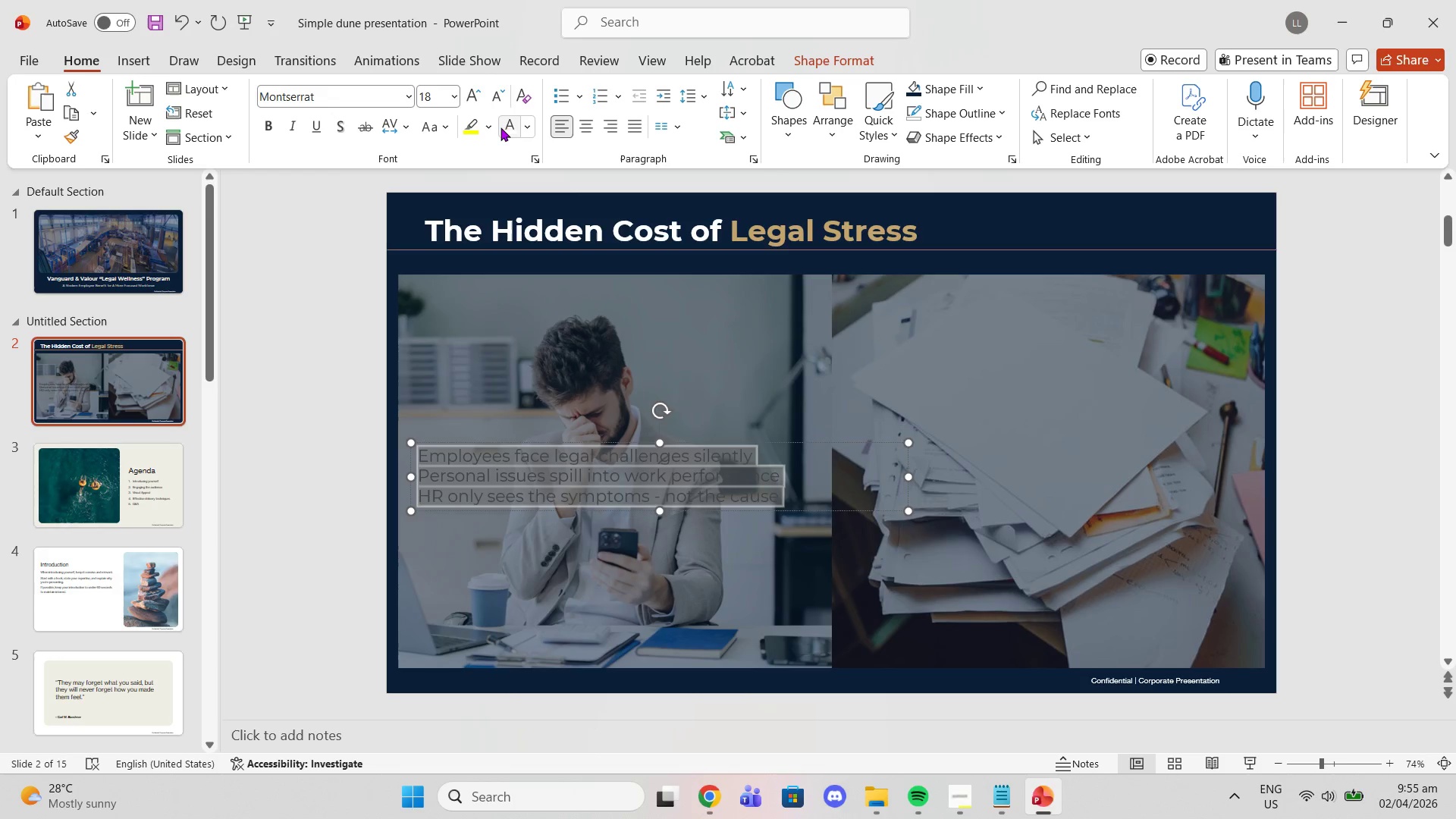 
left_click([502, 127])
 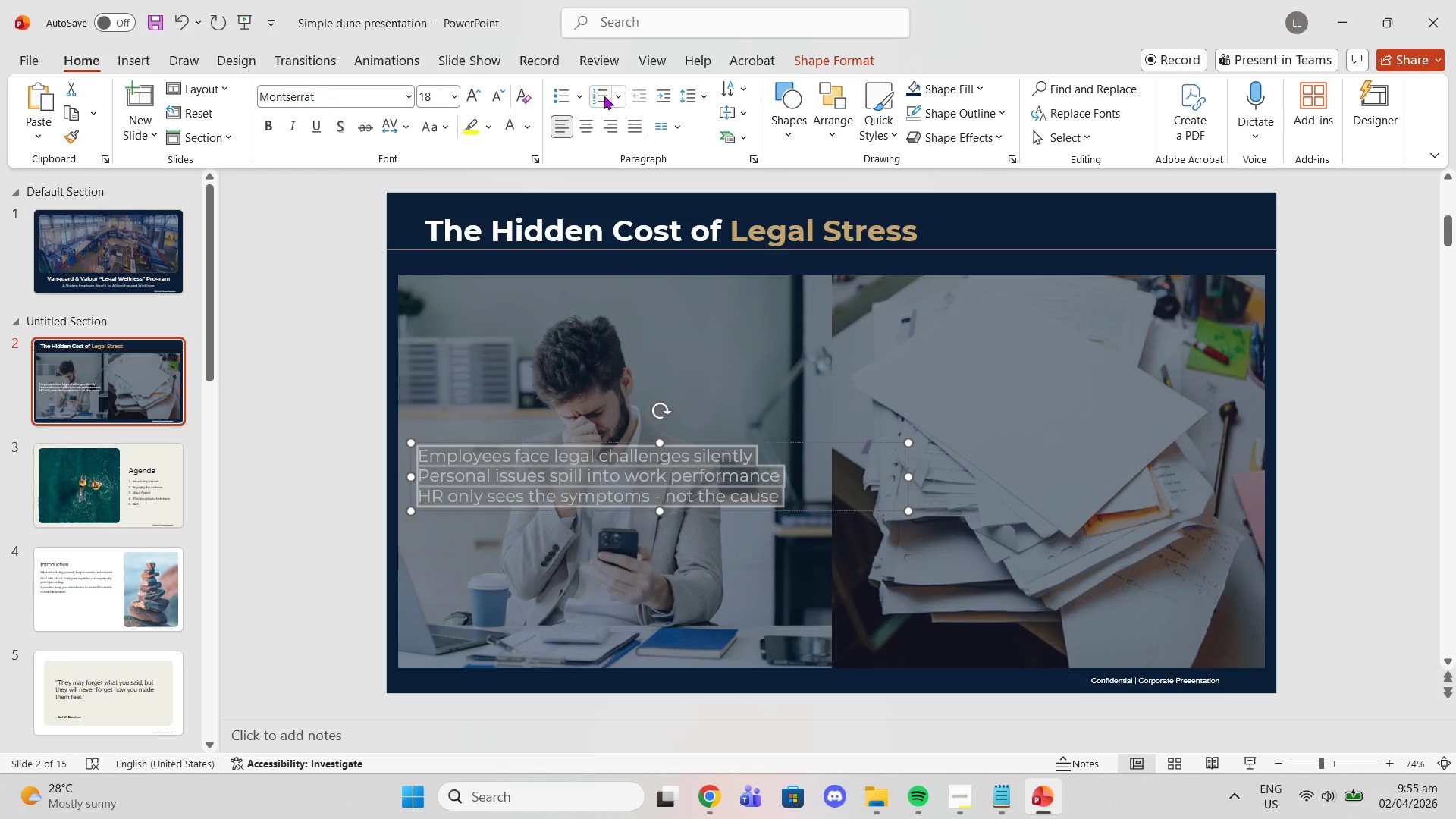 
left_click([566, 103])
 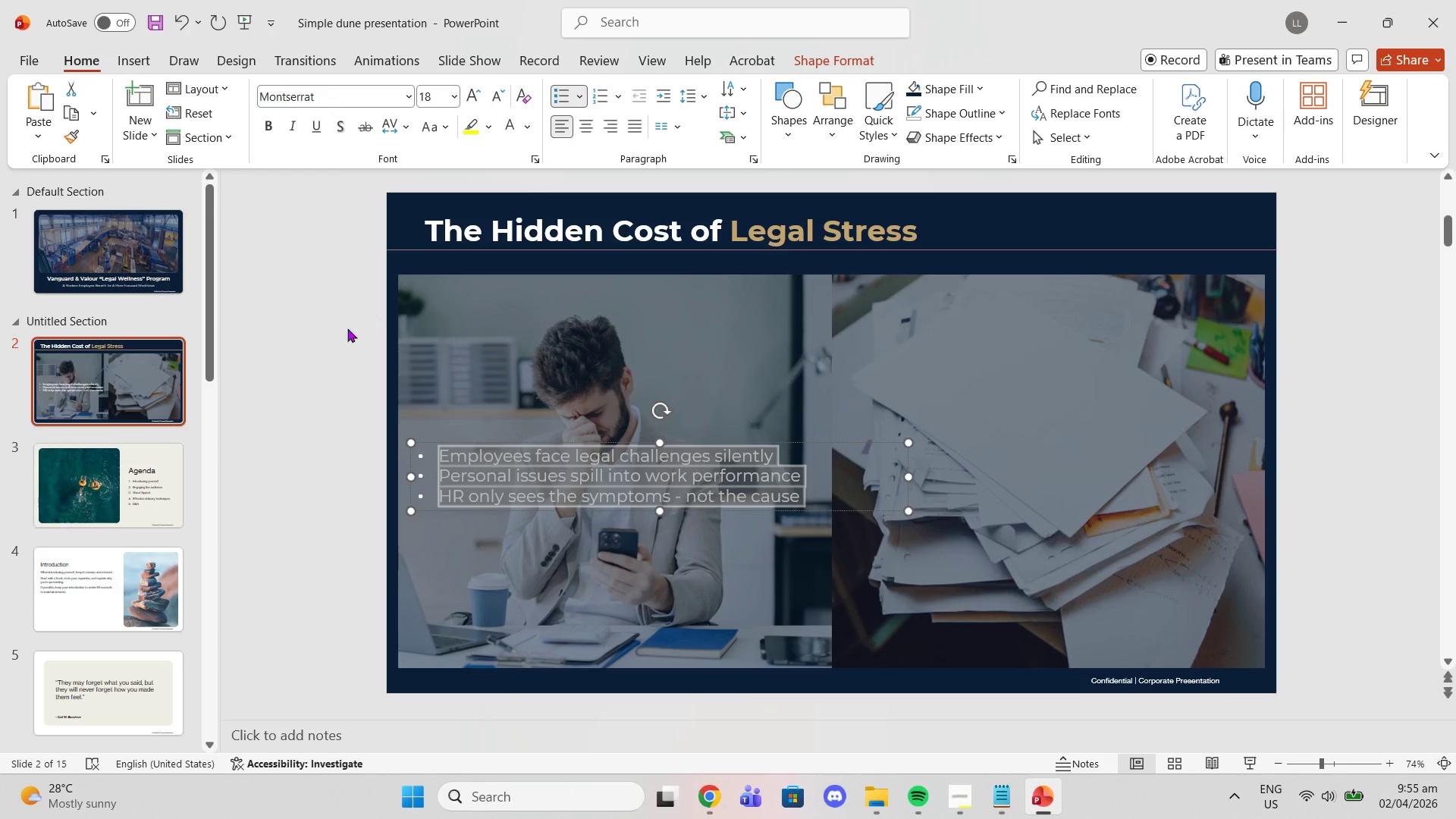 
left_click([275, 341])
 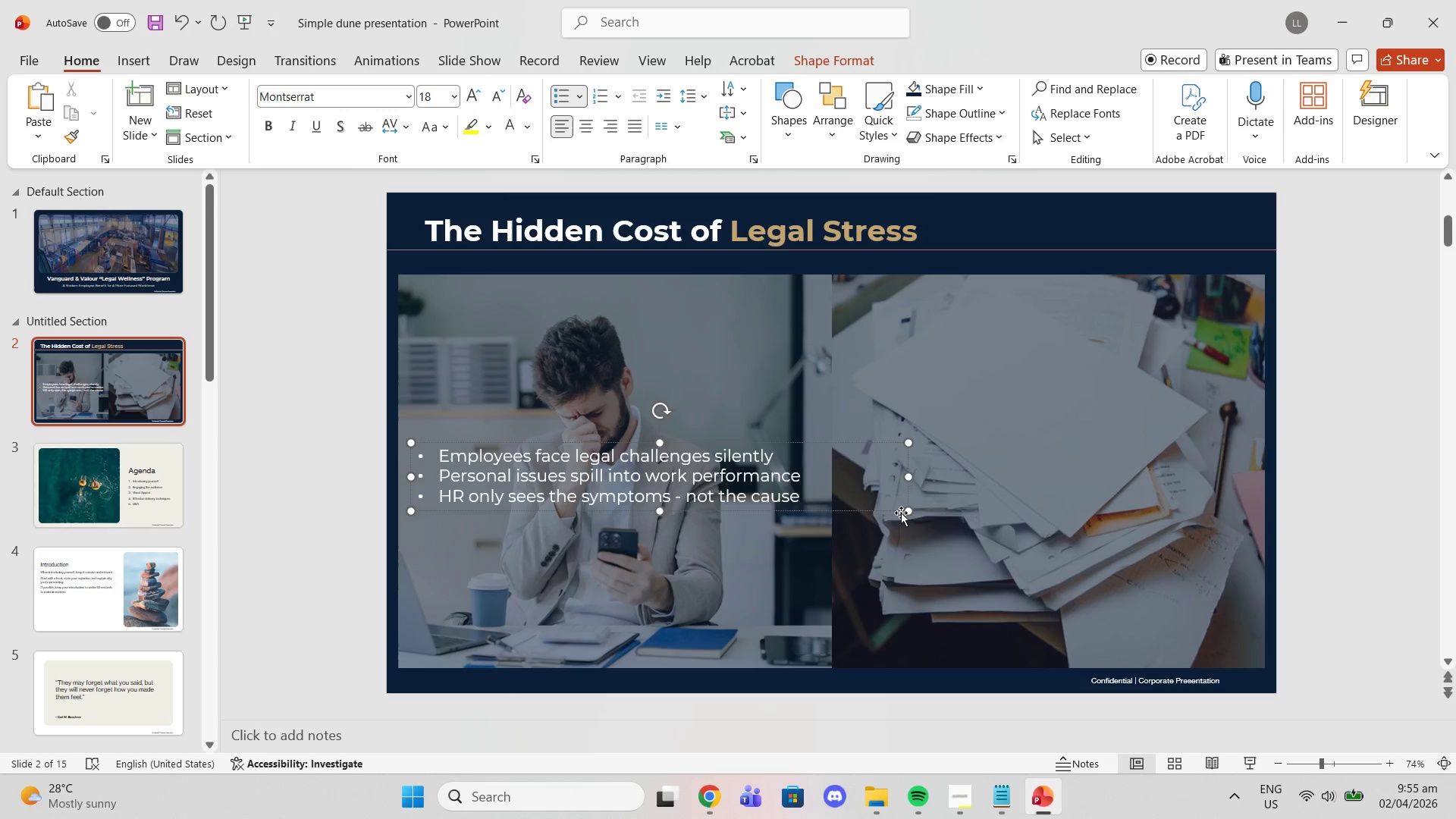 
left_click_drag(start_coordinate=[907, 508], to_coordinate=[929, 541])
 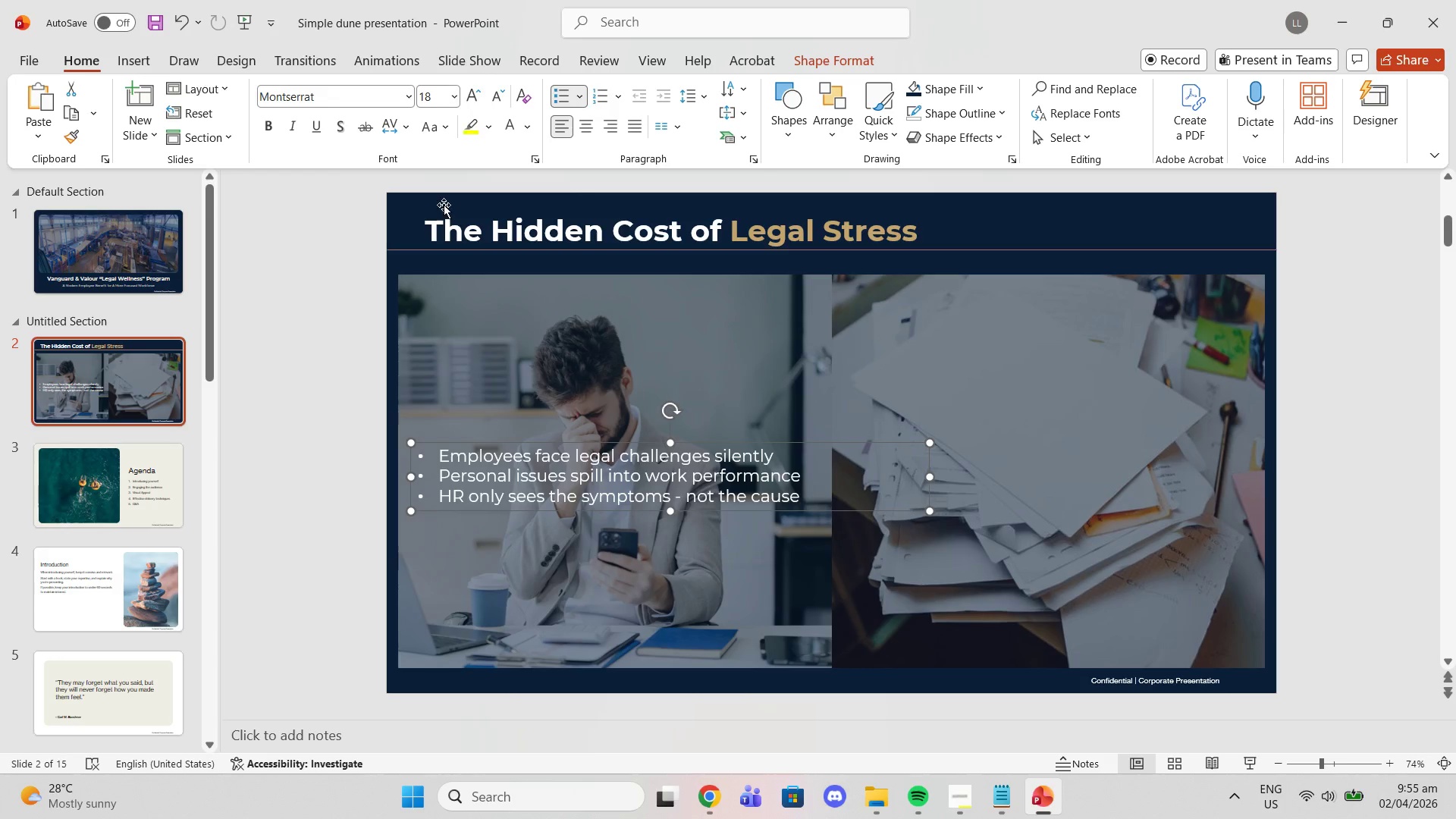 
left_click([146, 235])
 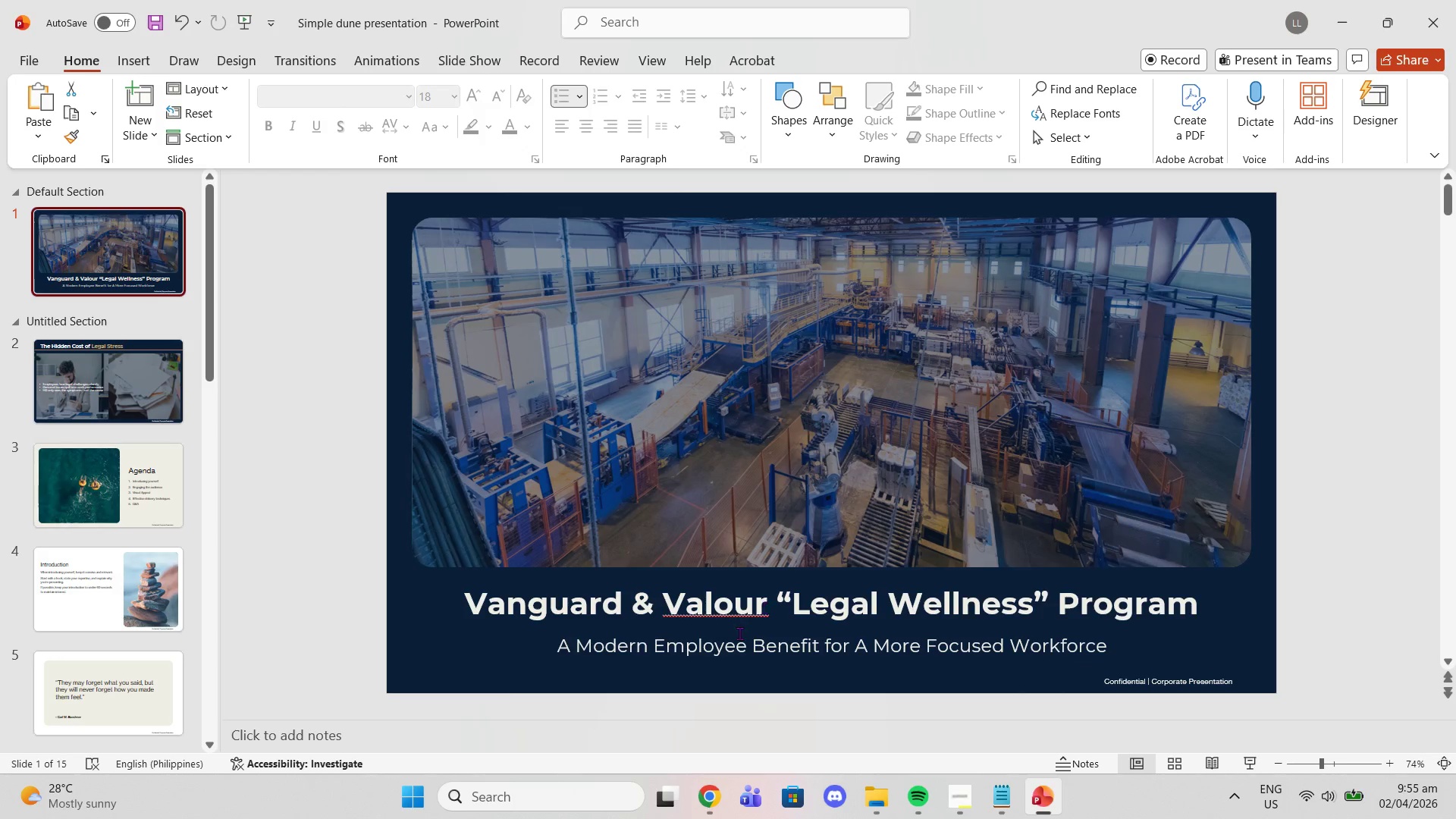 
left_click([720, 651])
 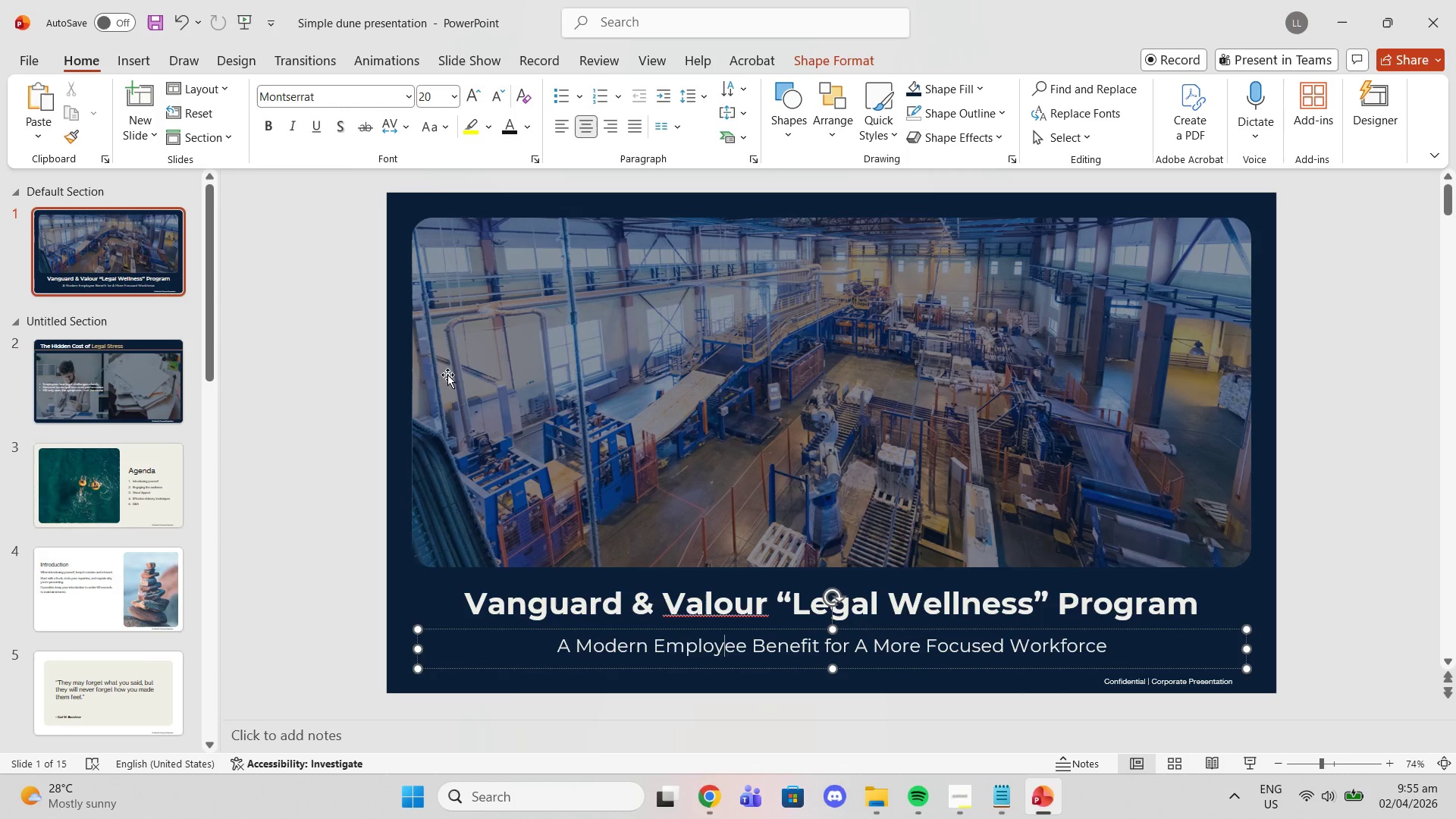 
left_click([124, 403])
 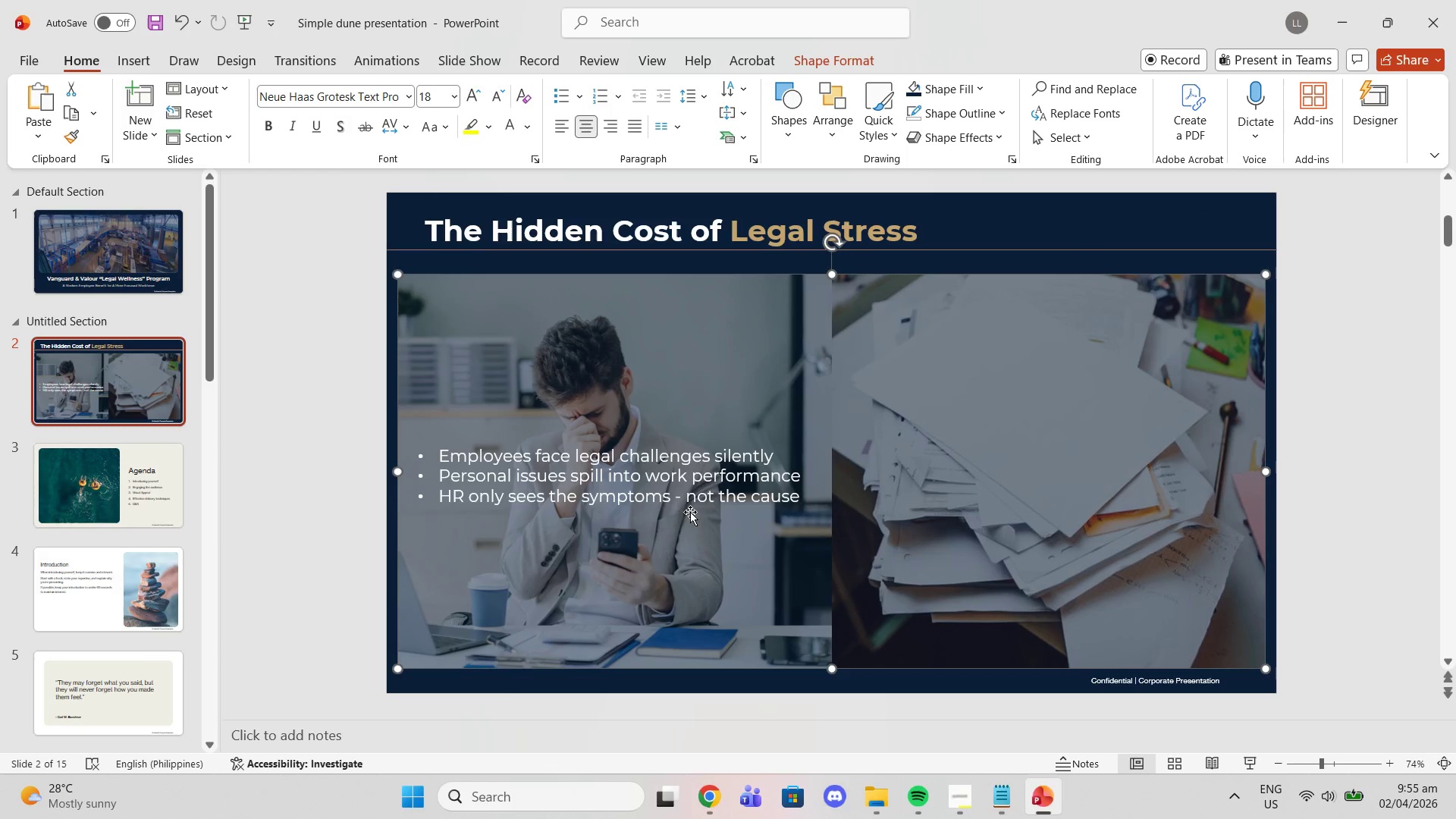 
double_click([694, 469])
 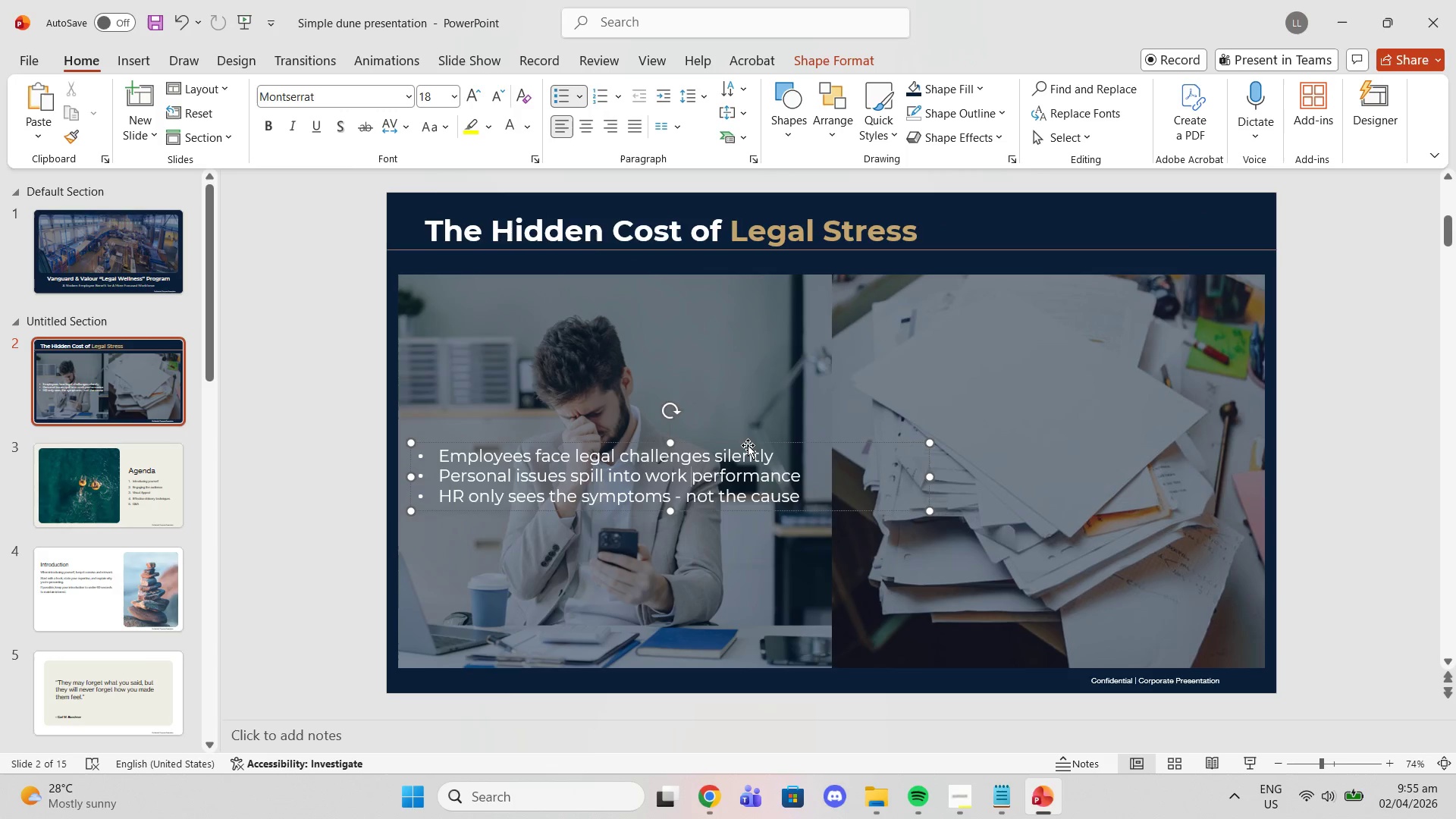 
left_click([748, 445])
 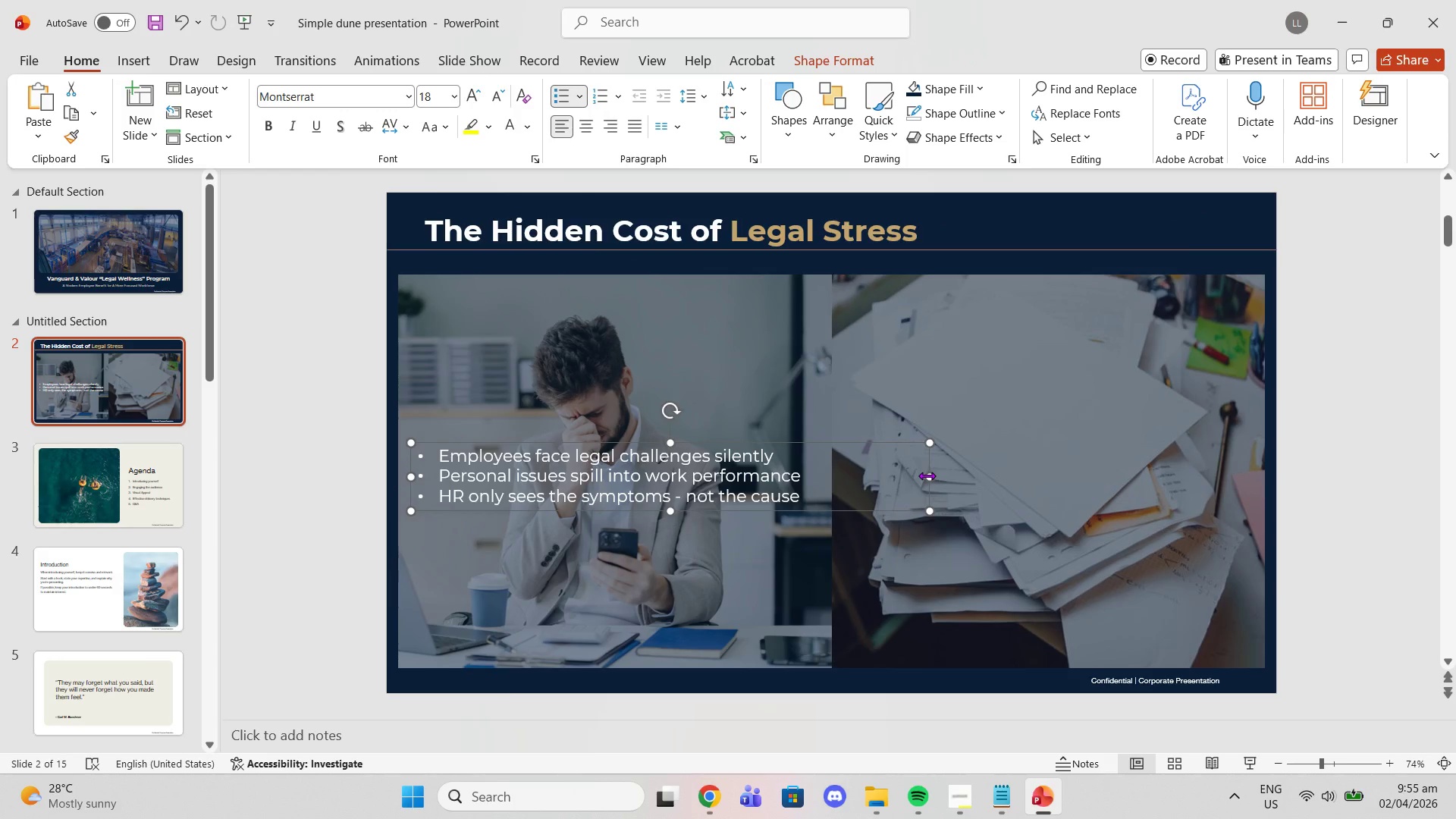 
left_click_drag(start_coordinate=[927, 475], to_coordinate=[851, 475])
 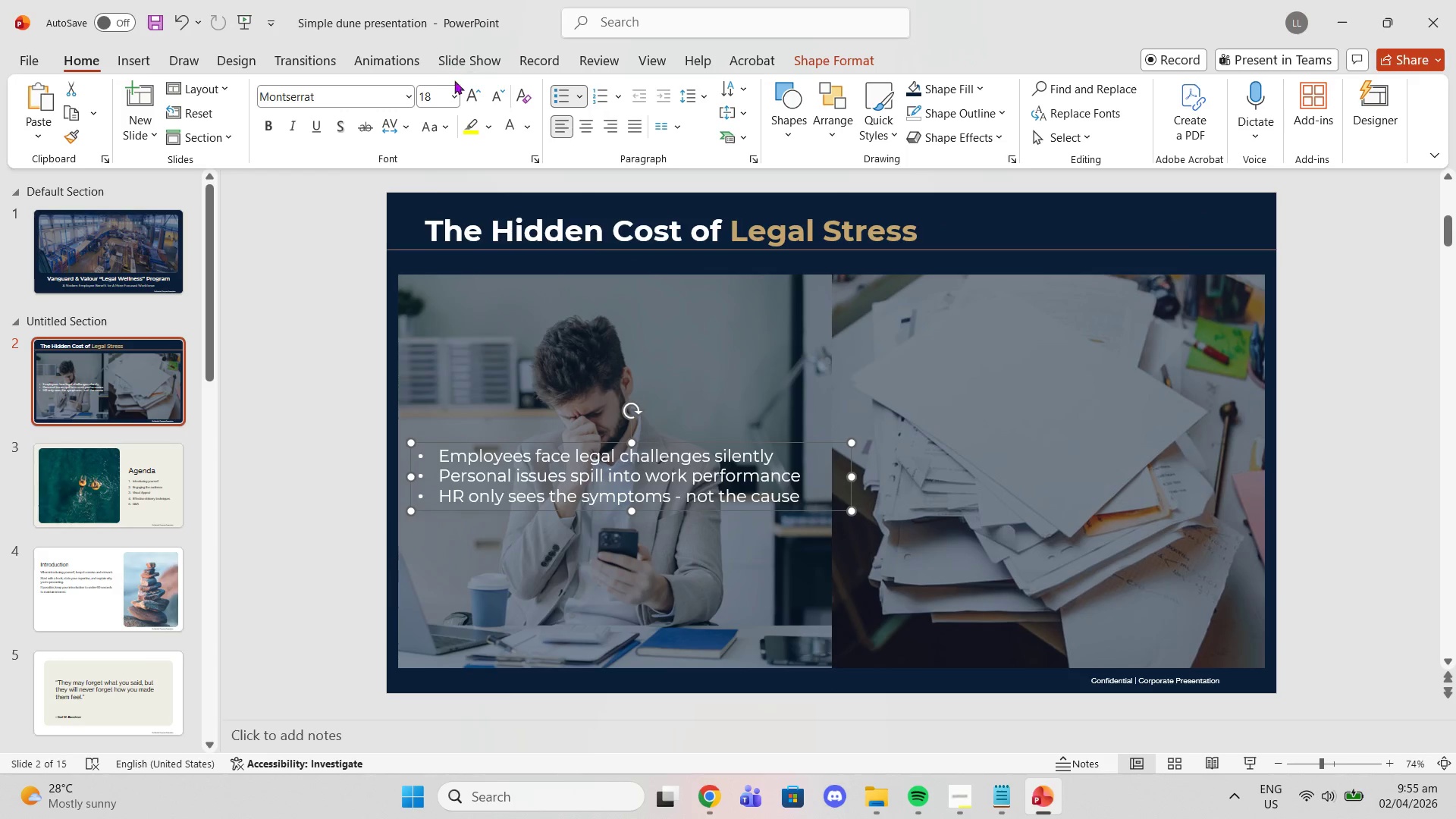 
left_click([456, 91])
 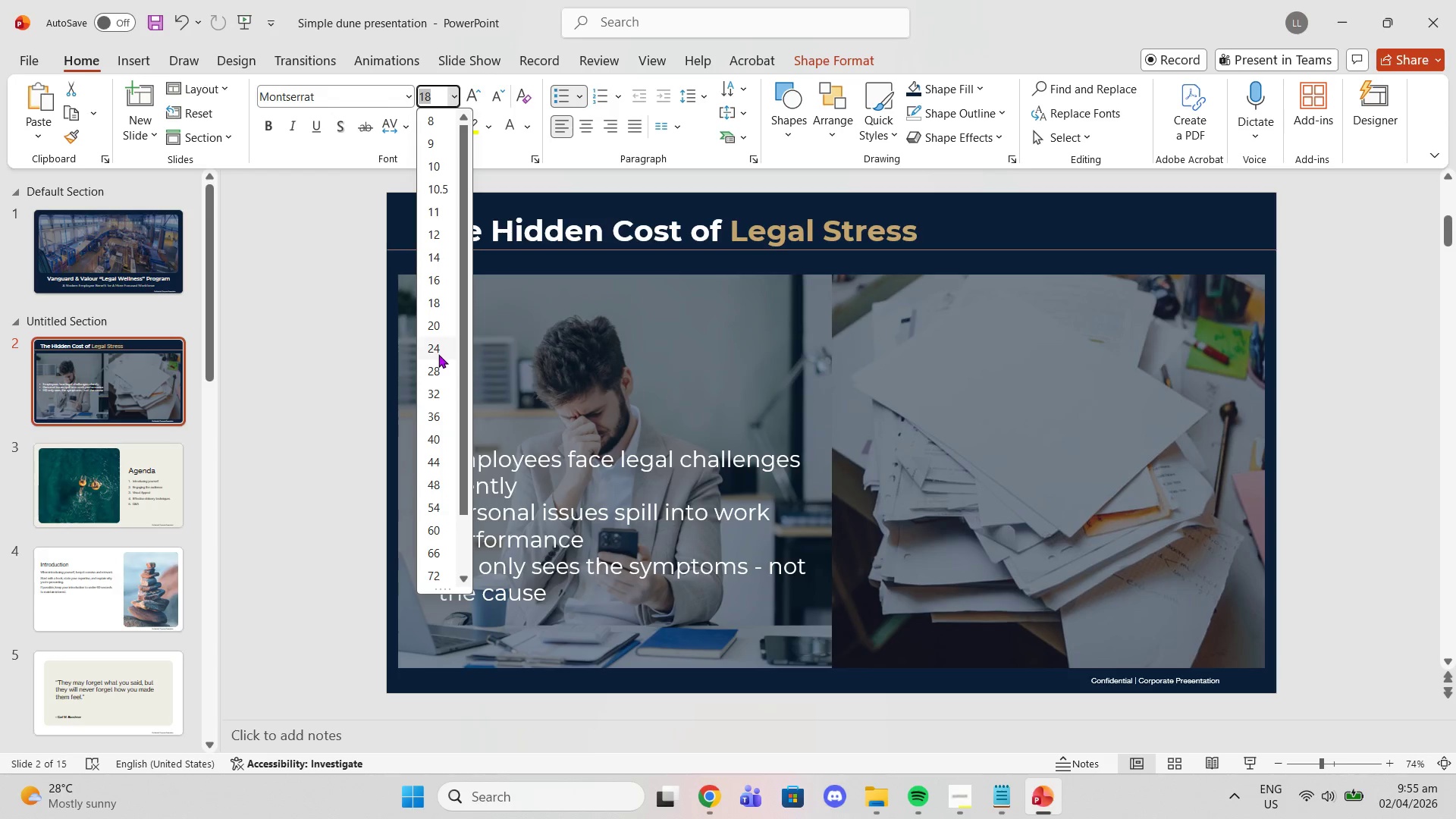 
left_click([438, 350])
 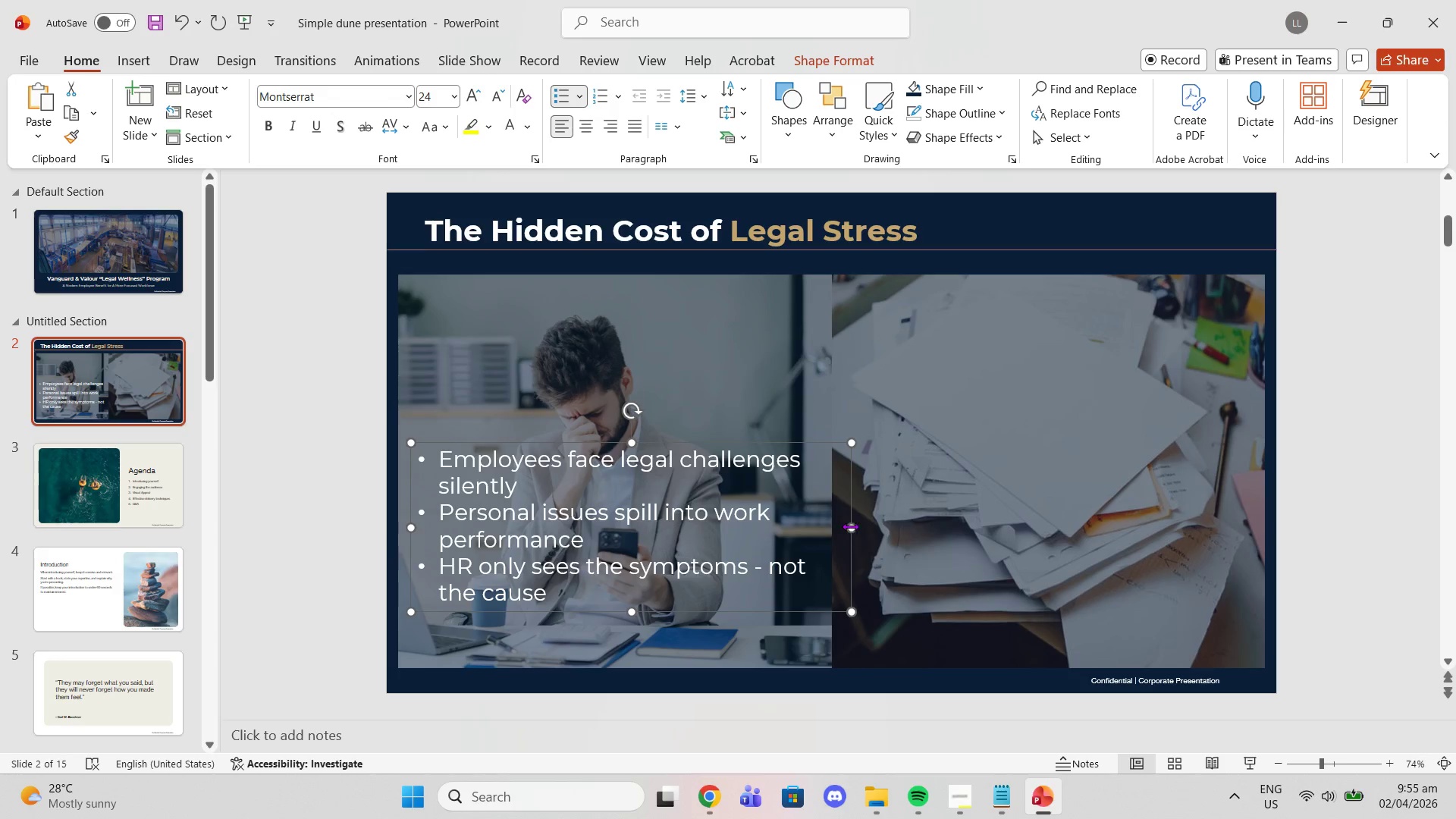 
left_click_drag(start_coordinate=[852, 531], to_coordinate=[899, 523])
 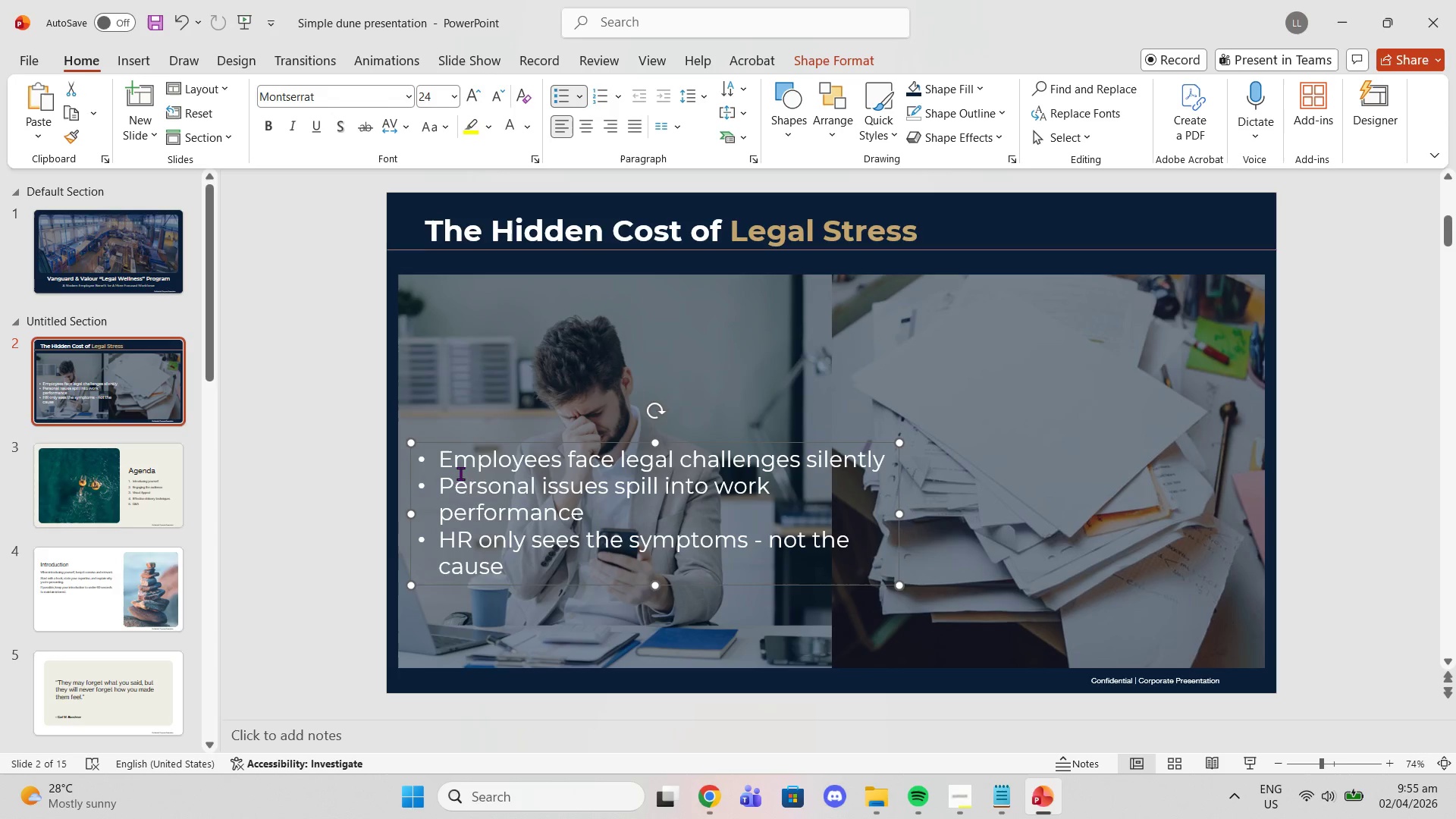 
left_click([424, 460])
 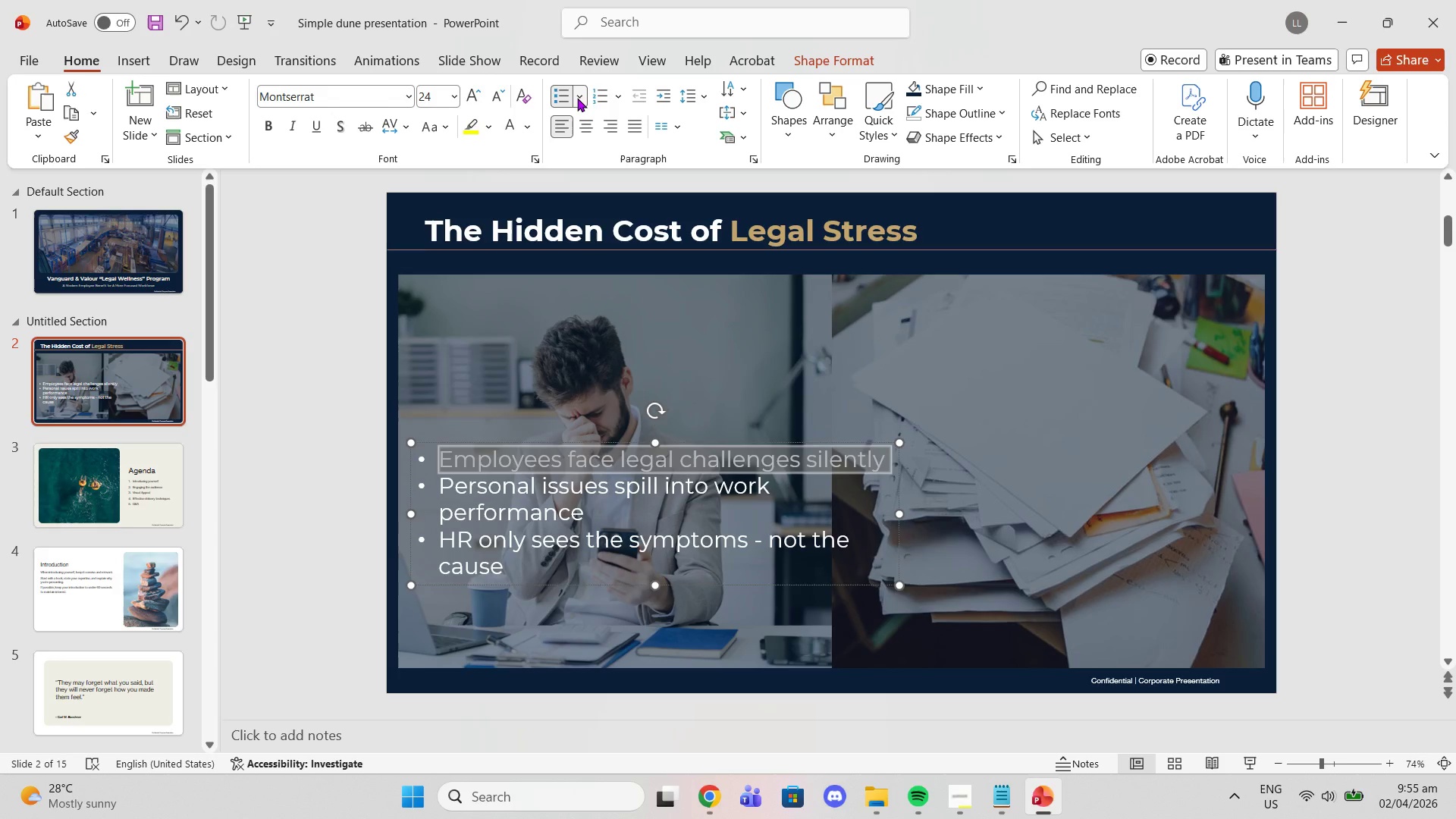 
left_click([577, 98])
 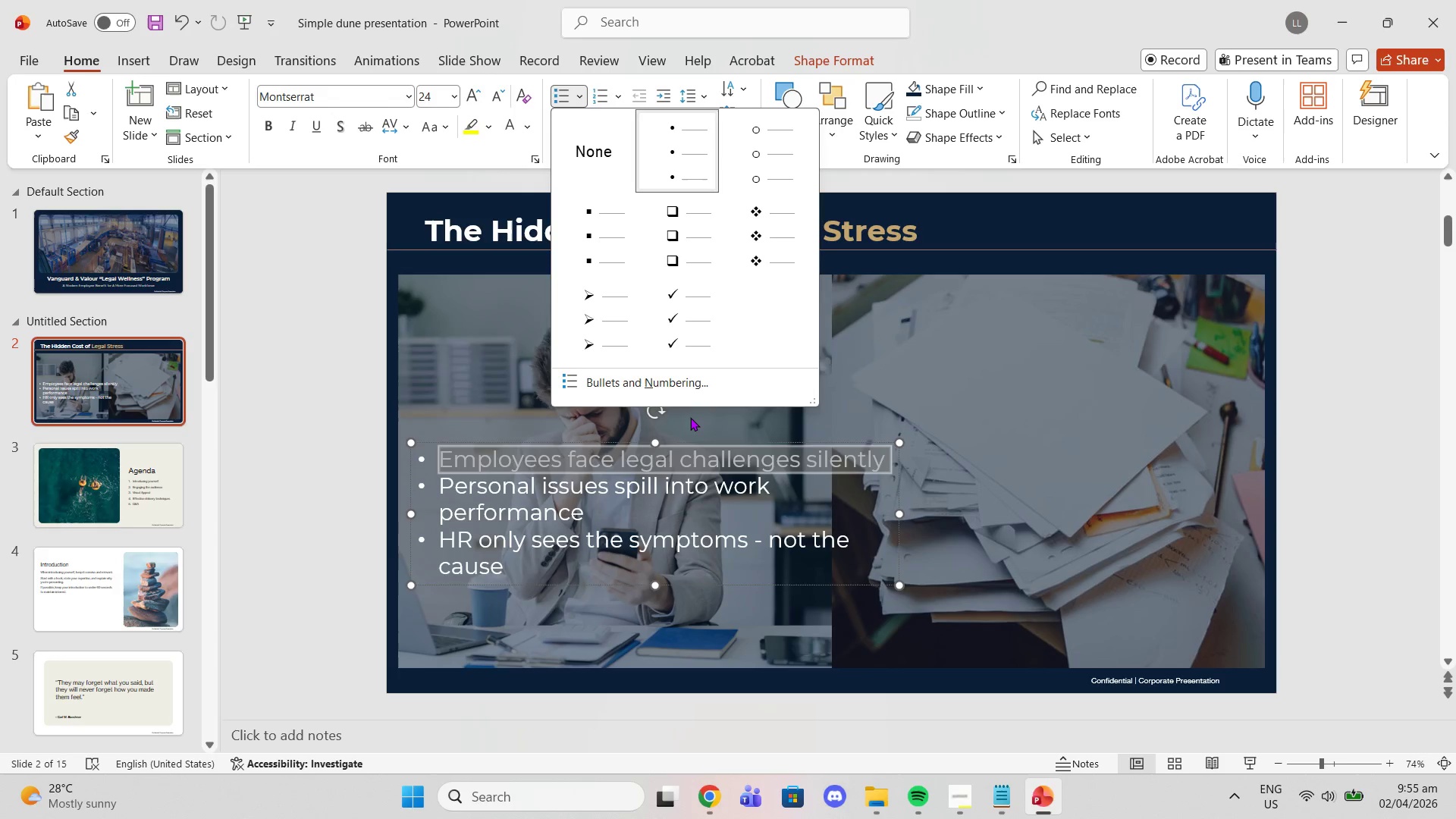 
left_click([662, 384])
 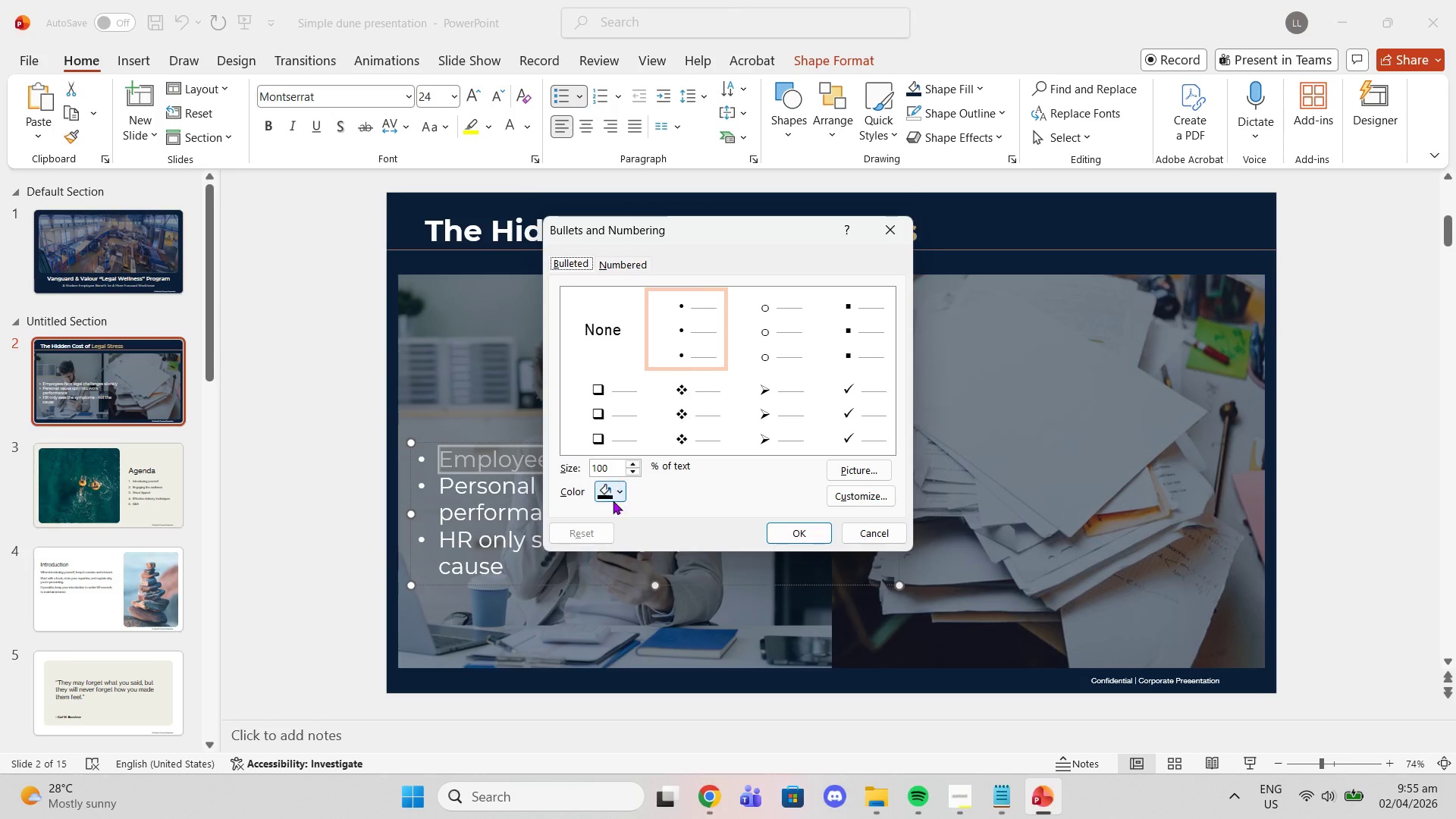 
left_click([611, 489])
 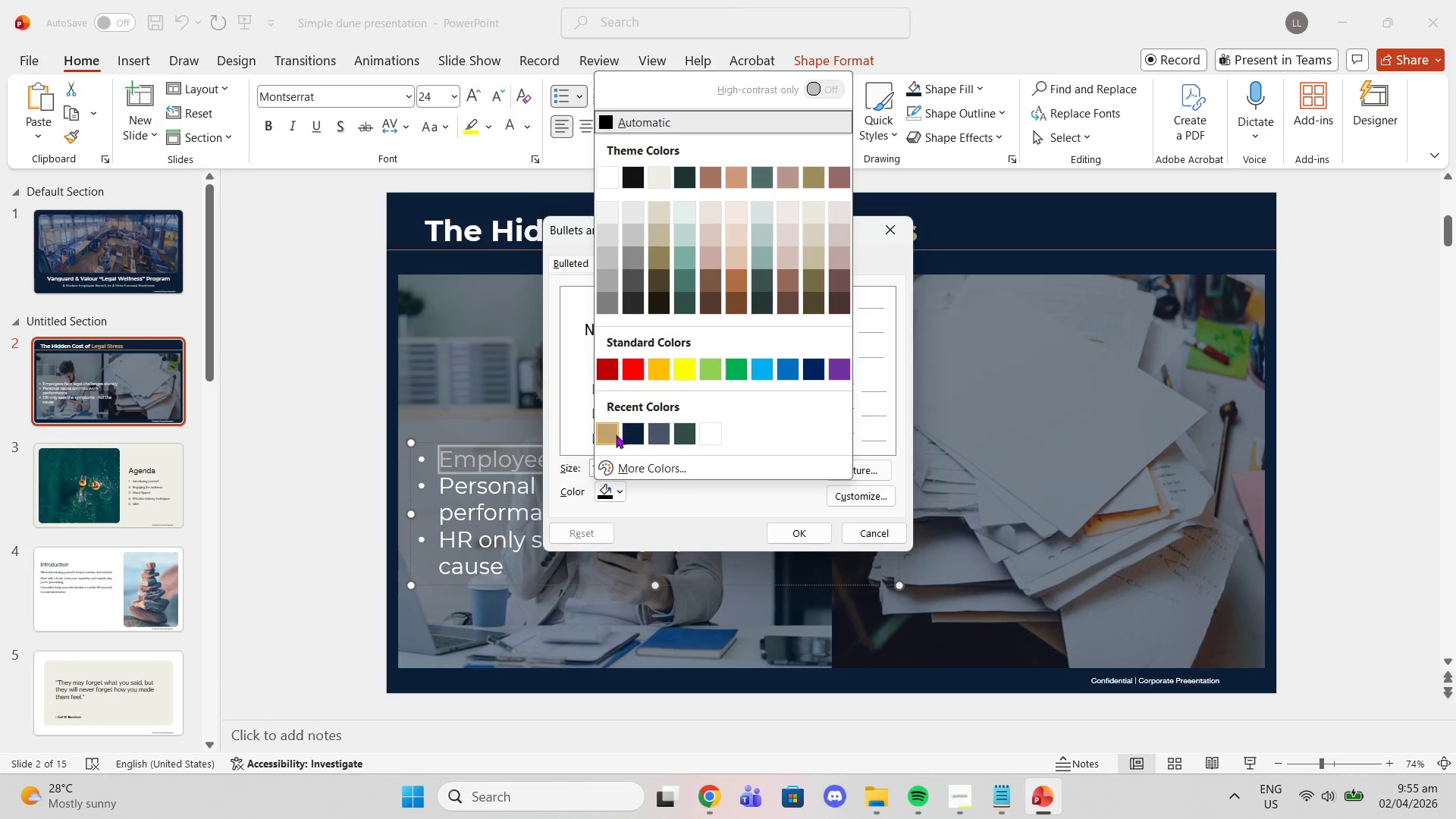 
left_click([614, 434])
 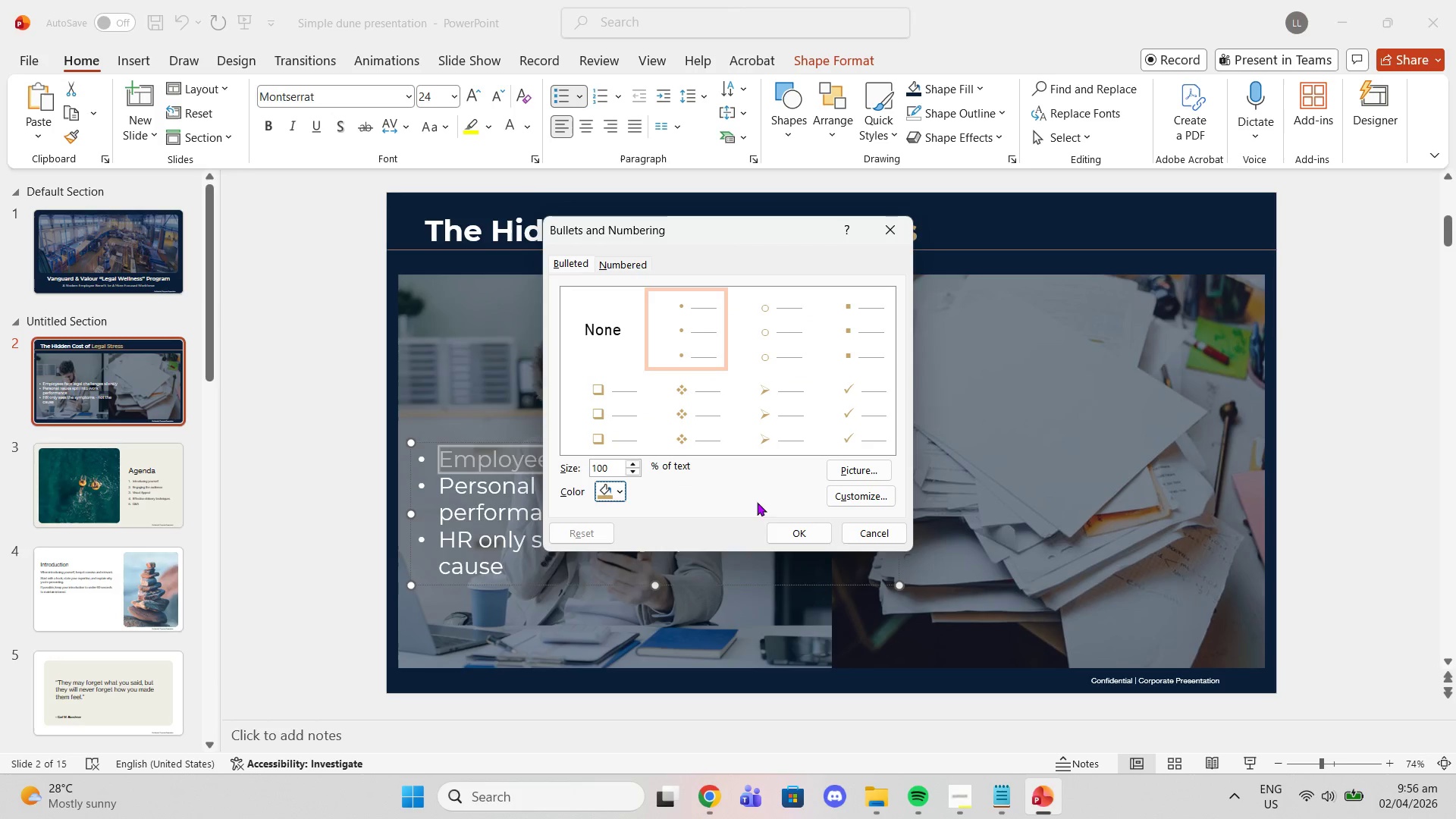 
left_click([792, 531])
 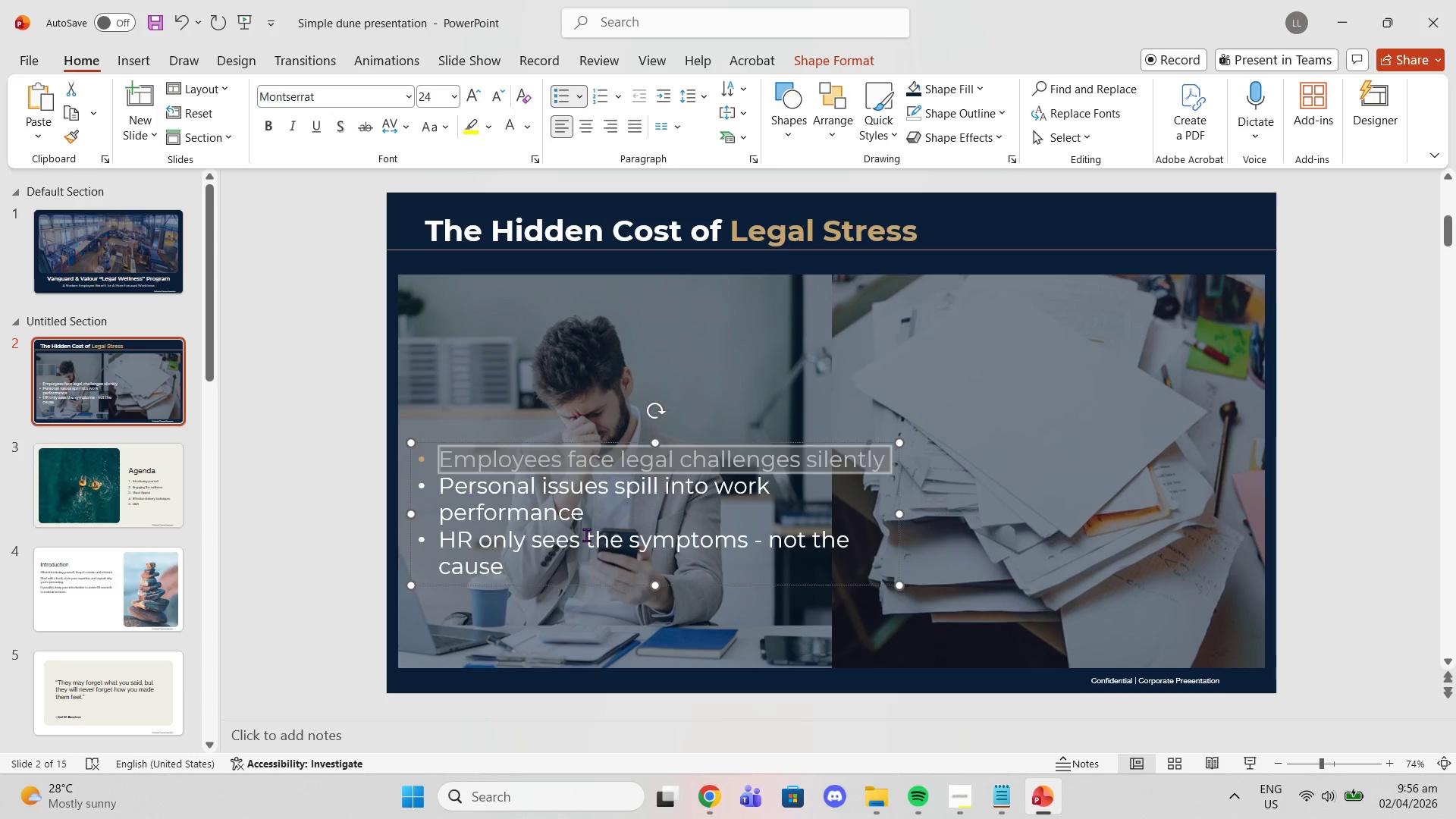 
left_click_drag(start_coordinate=[587, 564], to_coordinate=[428, 444])
 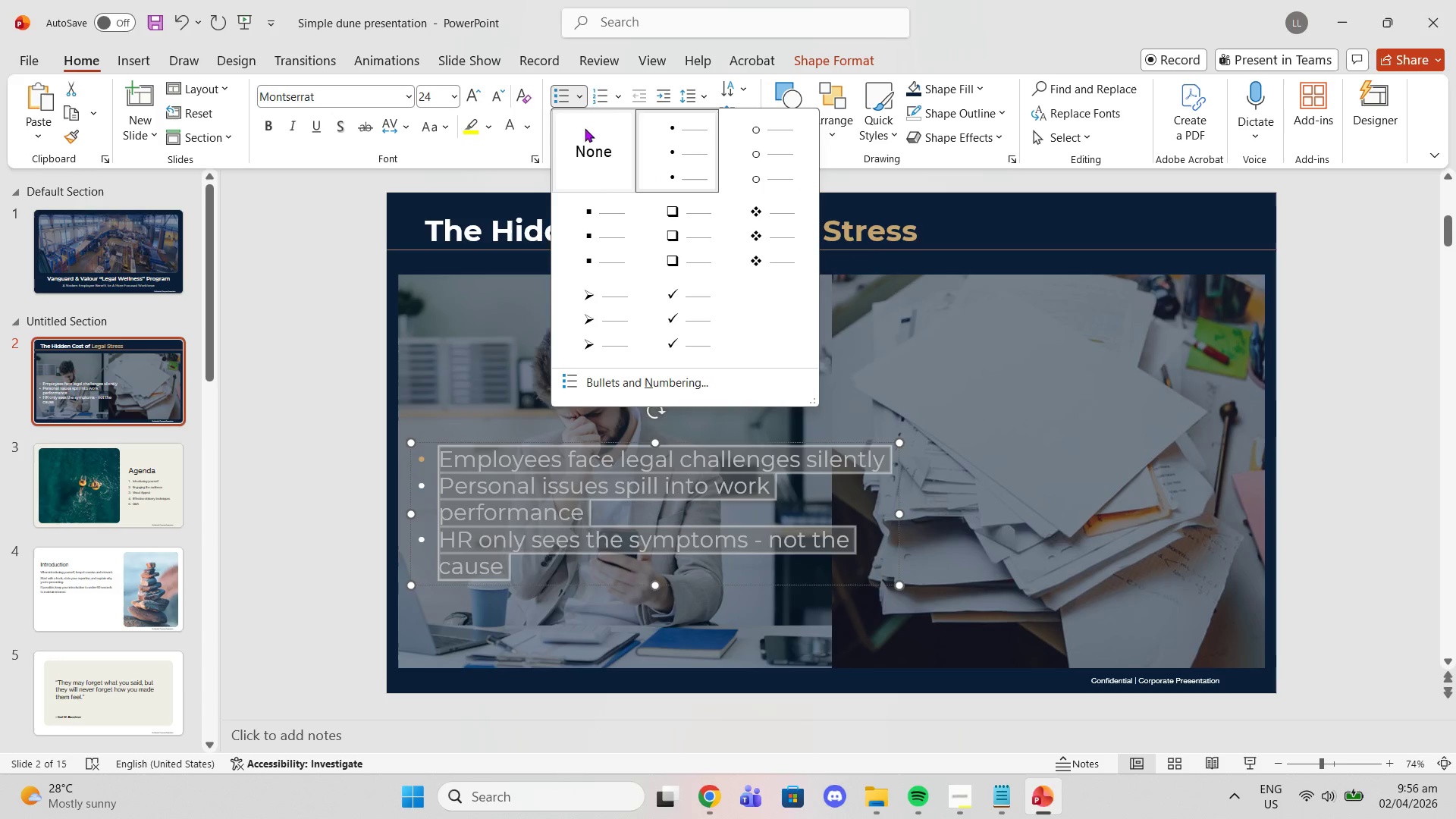 
left_click([633, 382])
 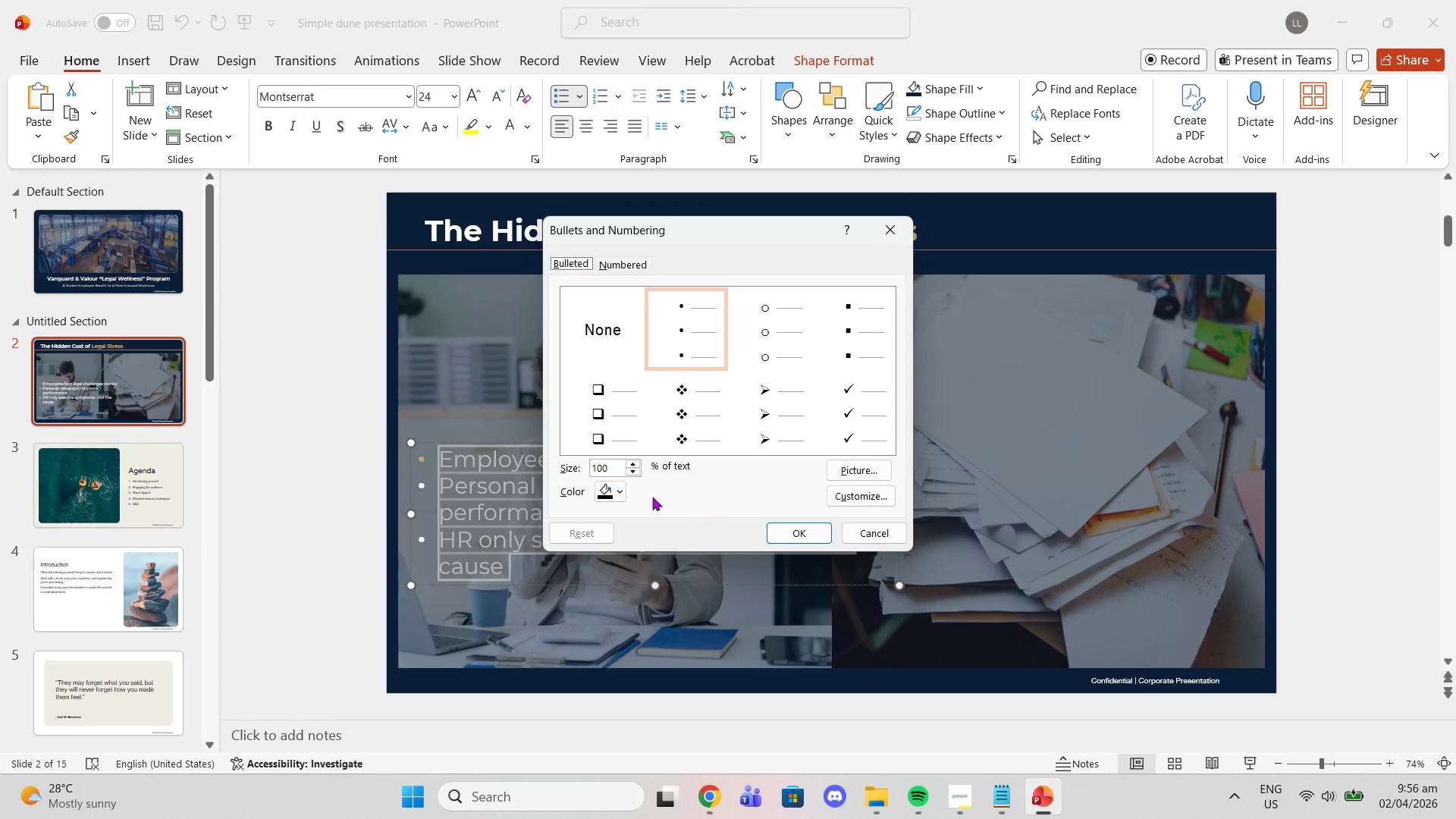 
left_click([610, 485])
 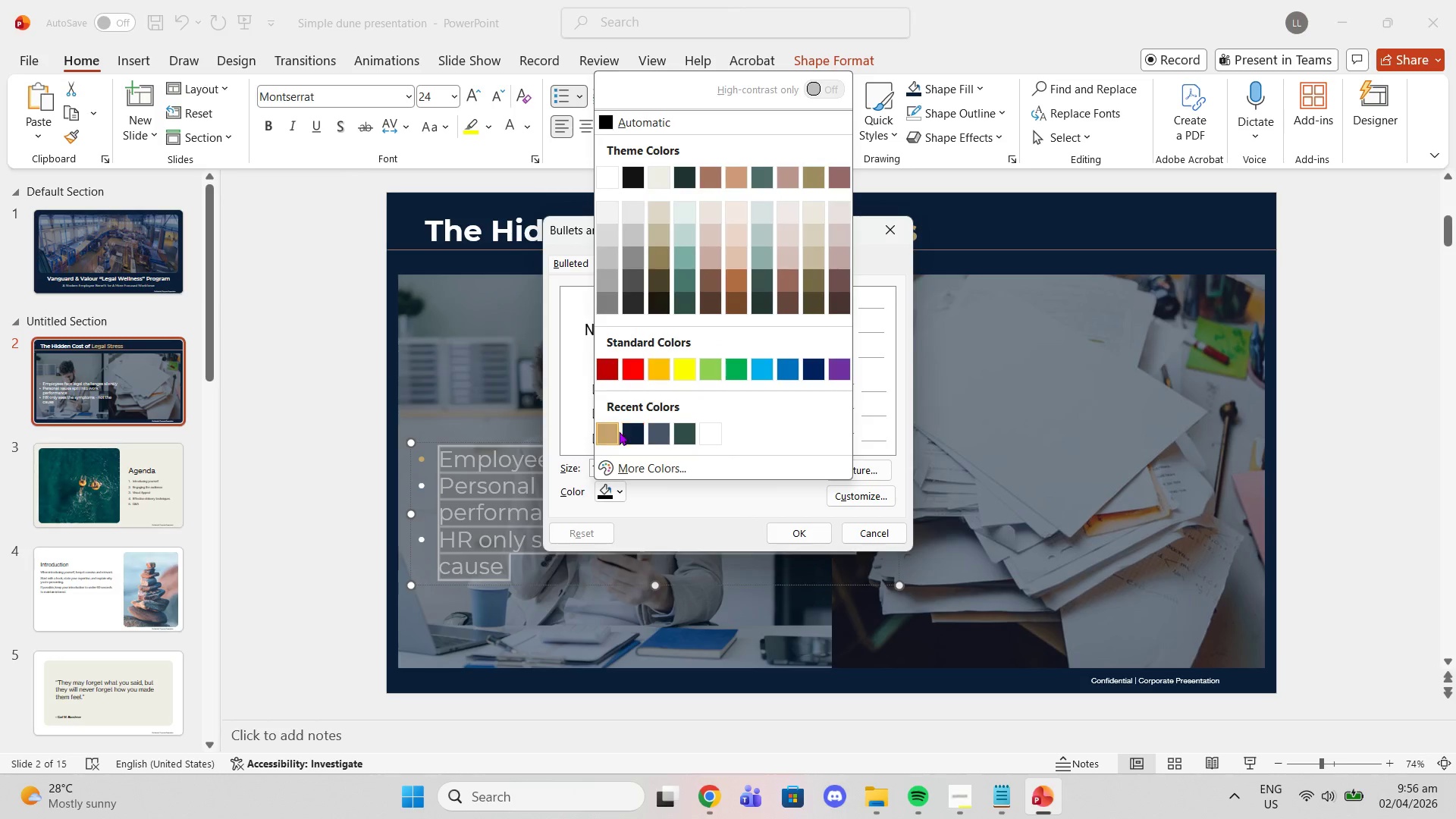 
left_click([610, 431])
 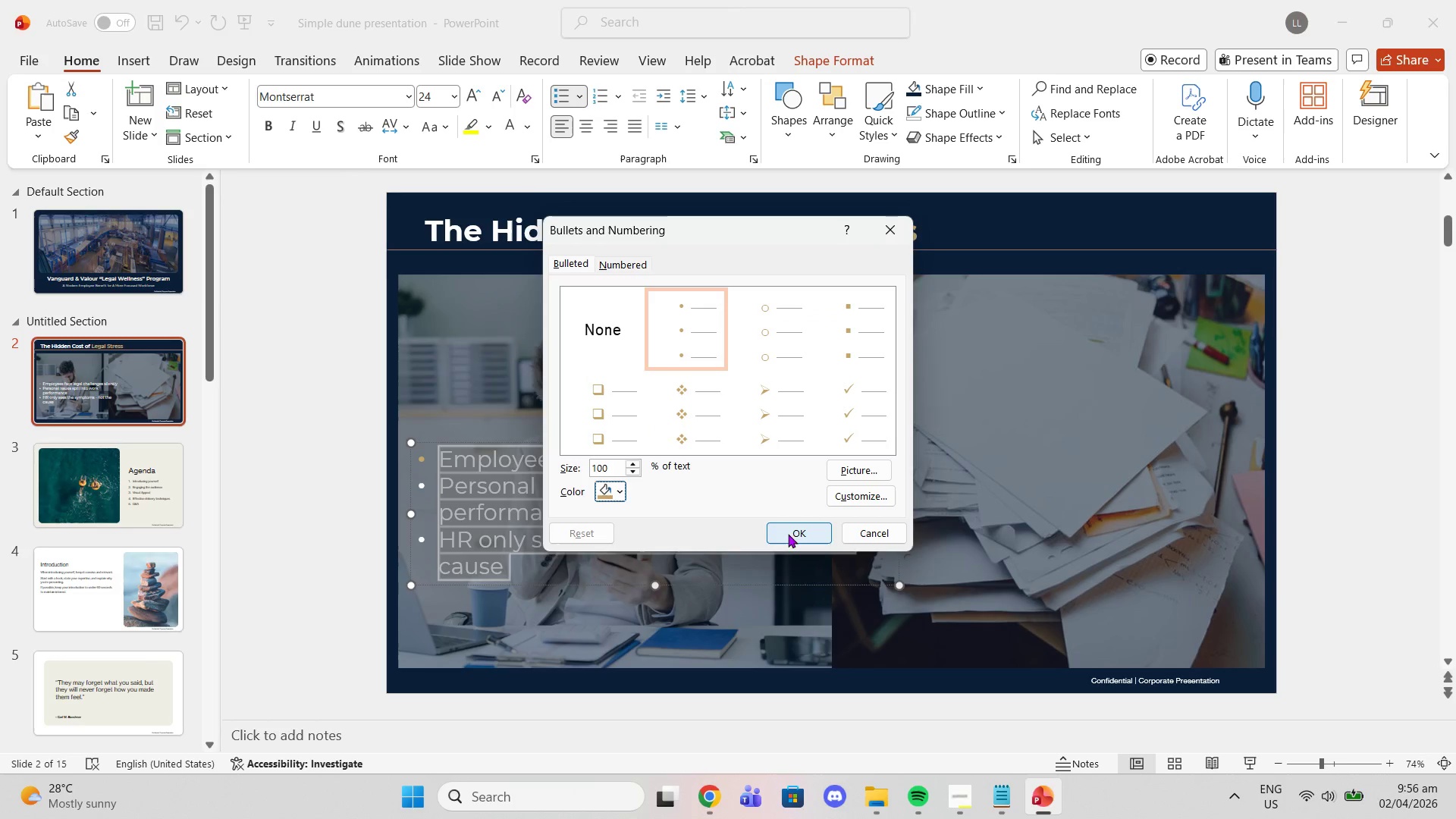 
left_click([786, 530])
 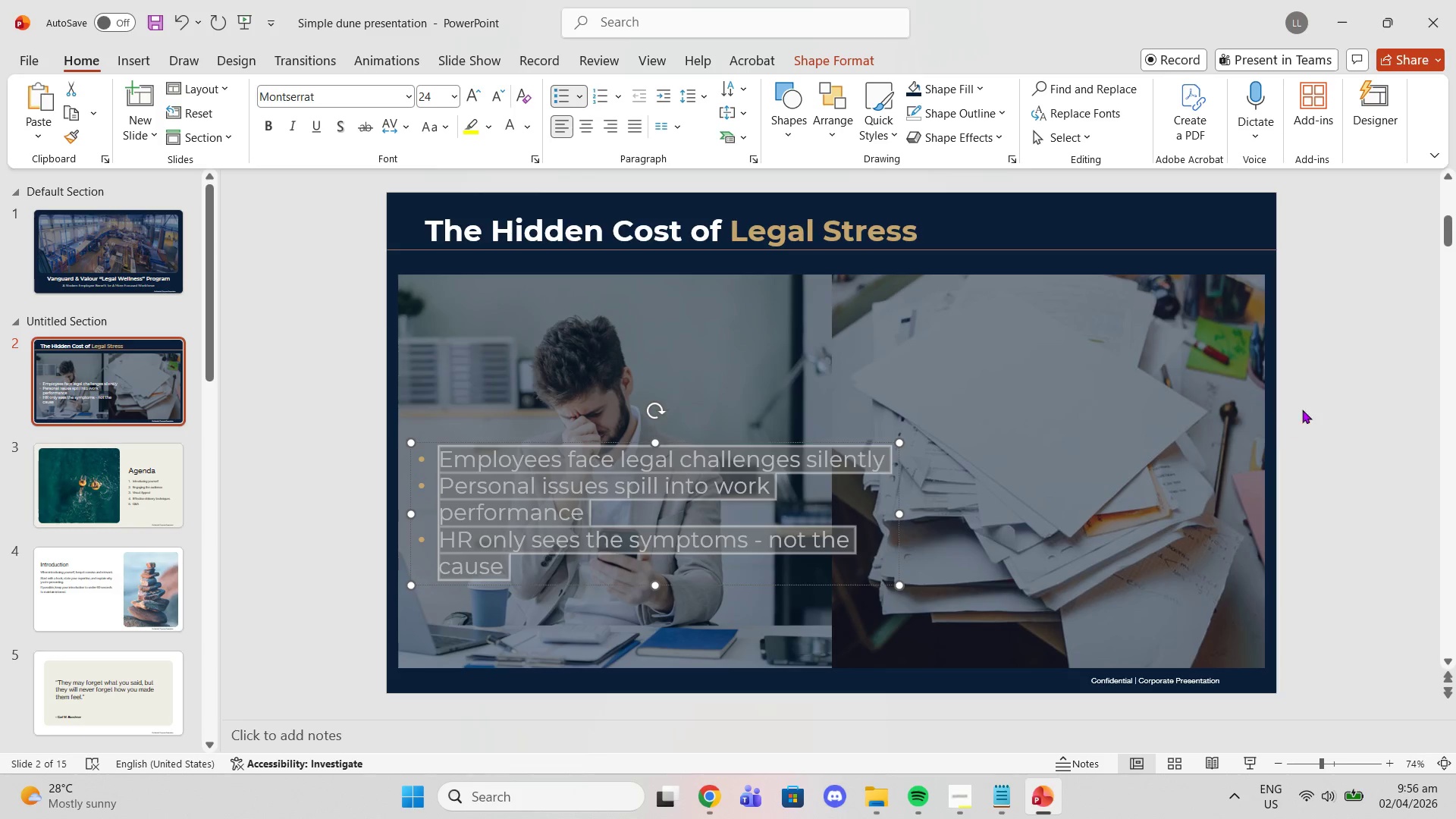 
left_click_drag(start_coordinate=[1328, 391], to_coordinate=[1326, 386])
 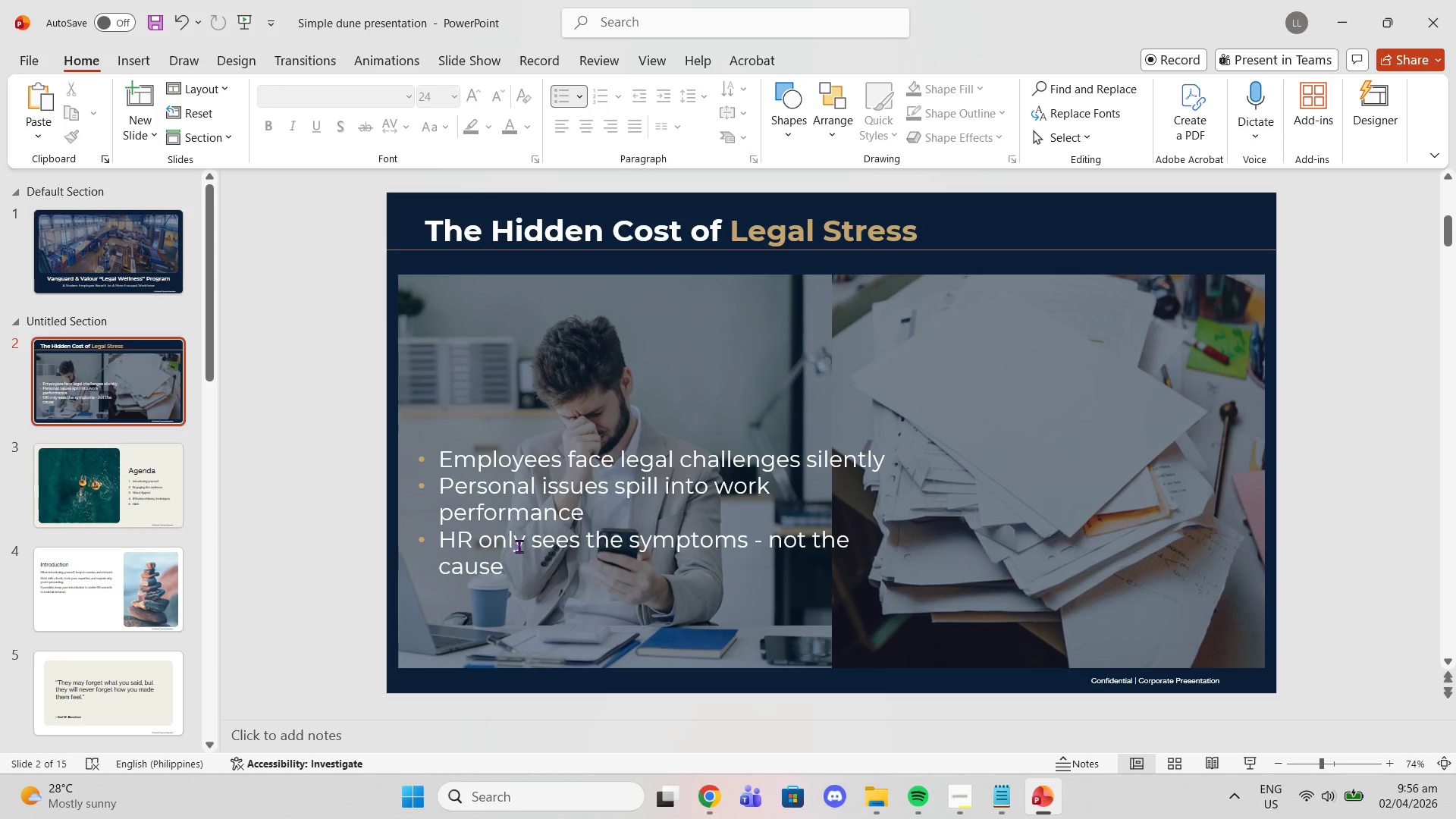 
left_click_drag(start_coordinate=[526, 564], to_coordinate=[431, 459])
 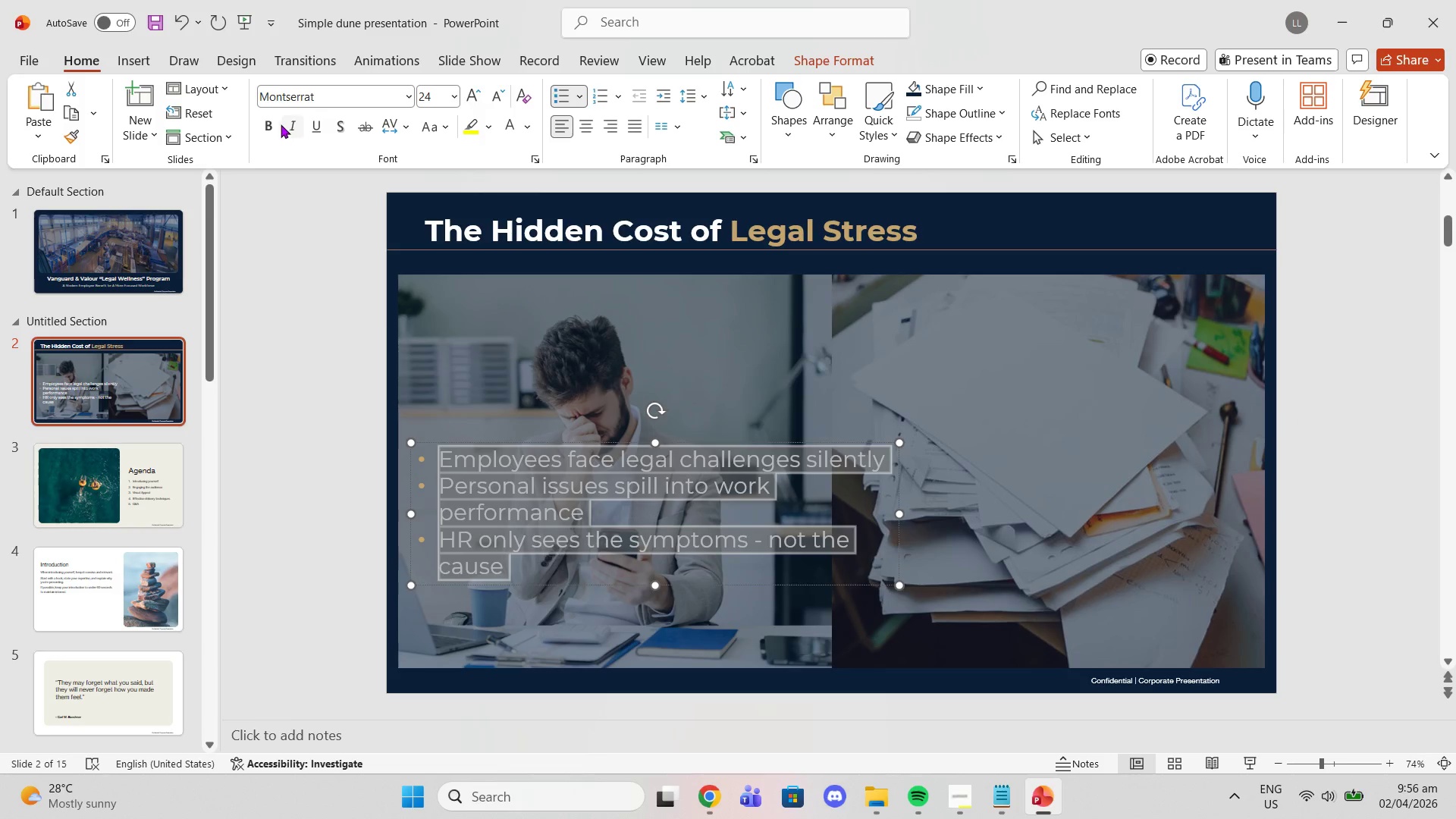 
left_click([269, 121])
 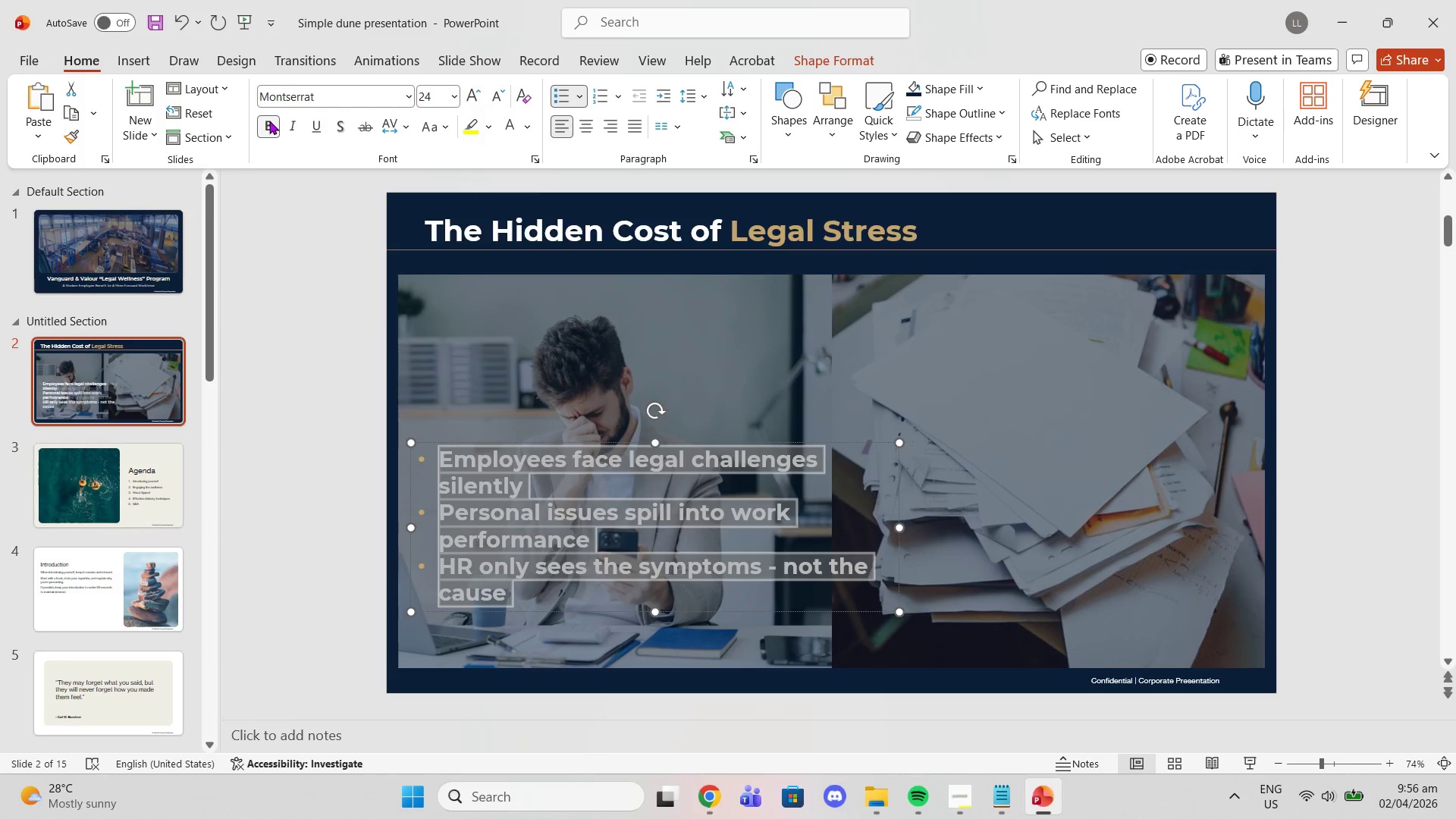 
left_click([269, 121])
 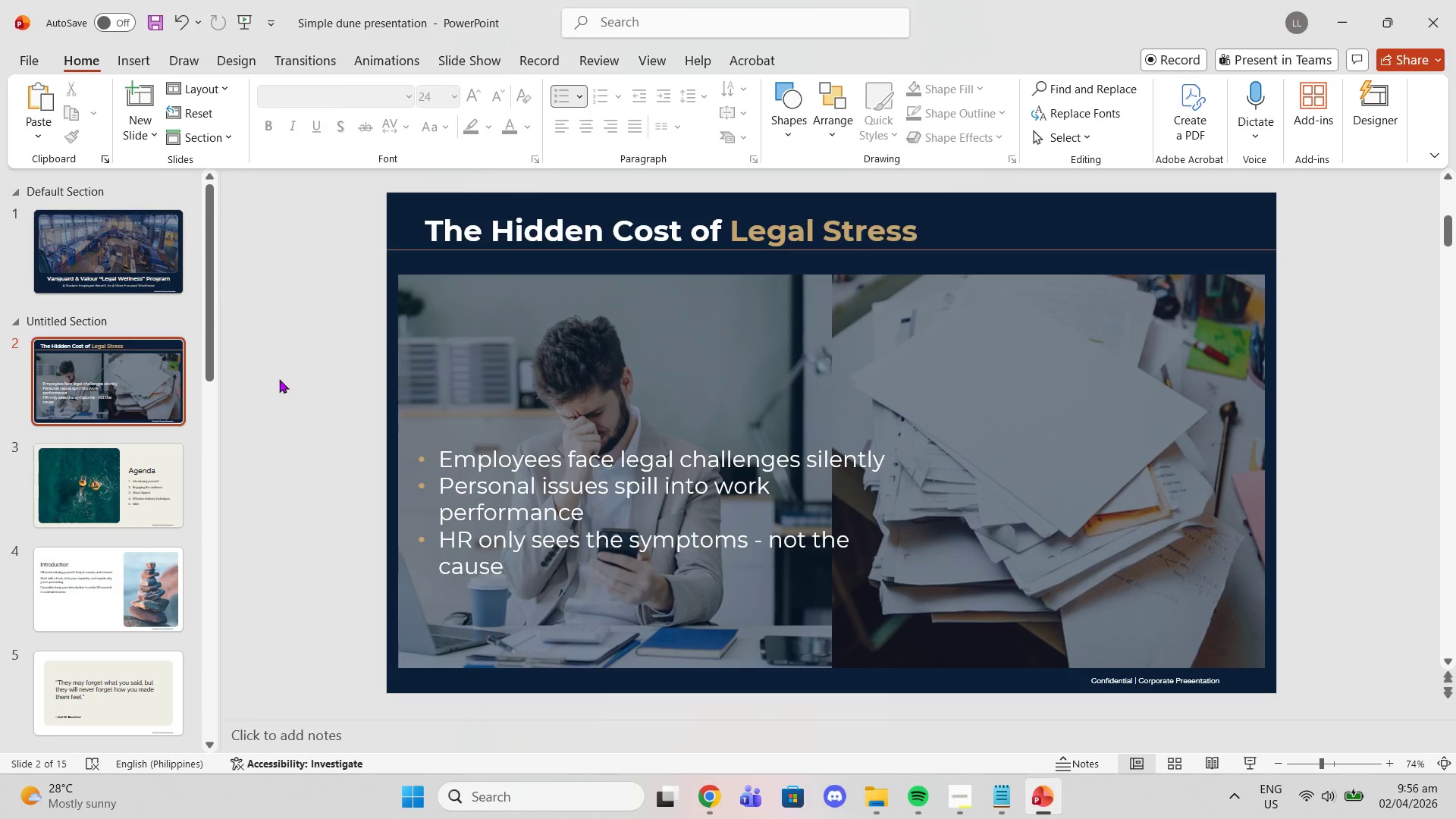 
left_click([136, 62])
 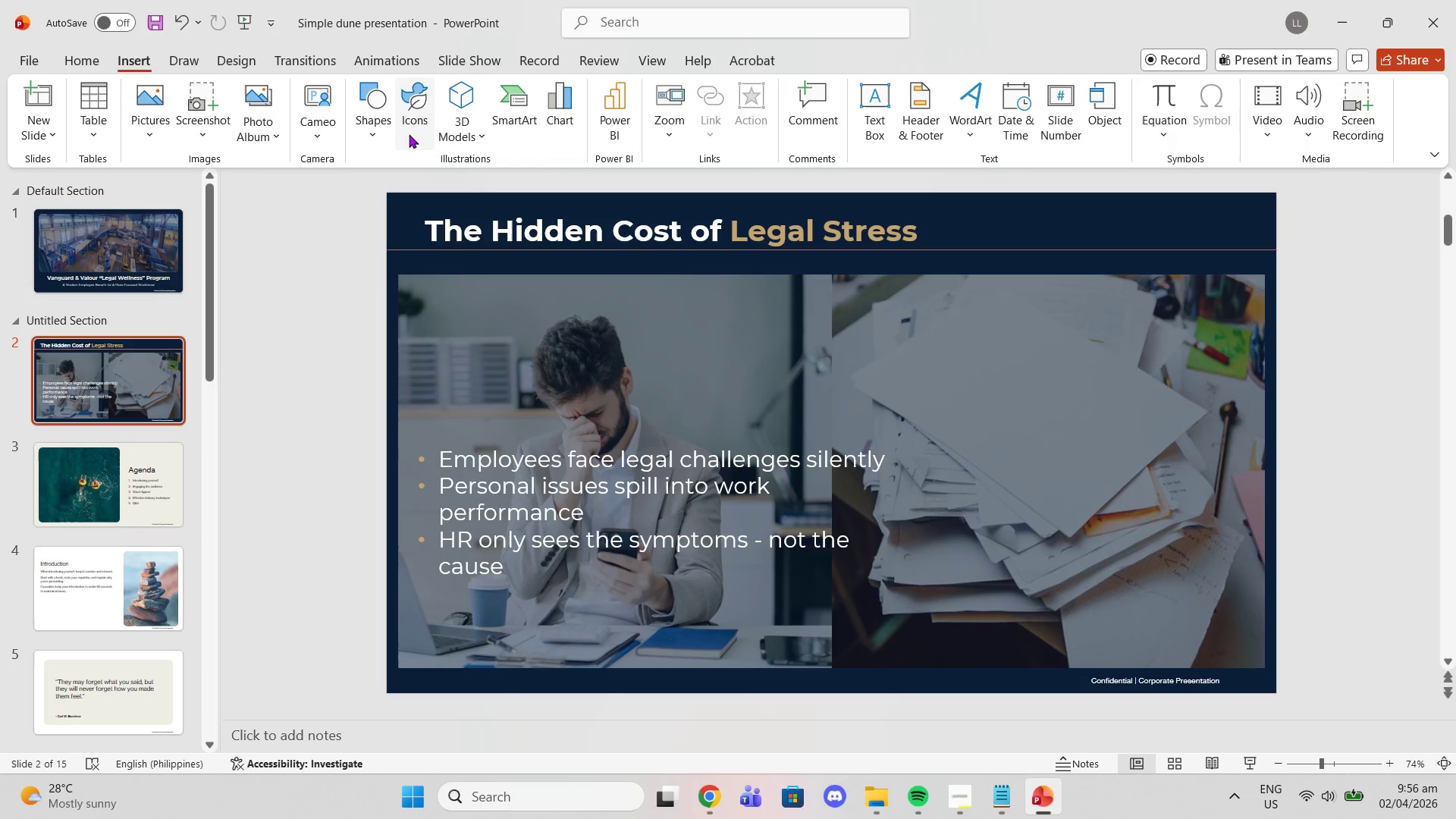 
left_click([385, 118])
 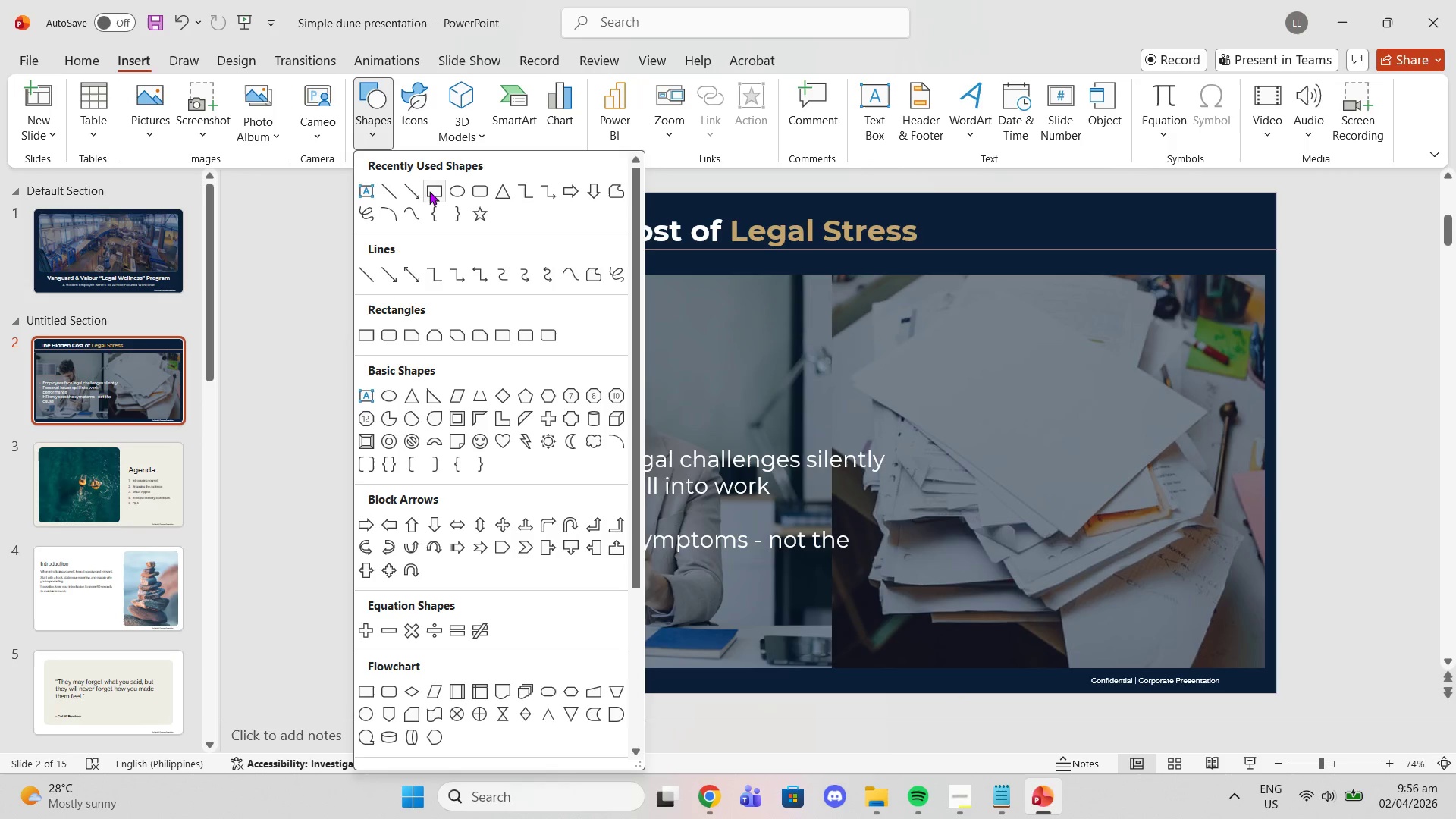 
left_click([438, 192])
 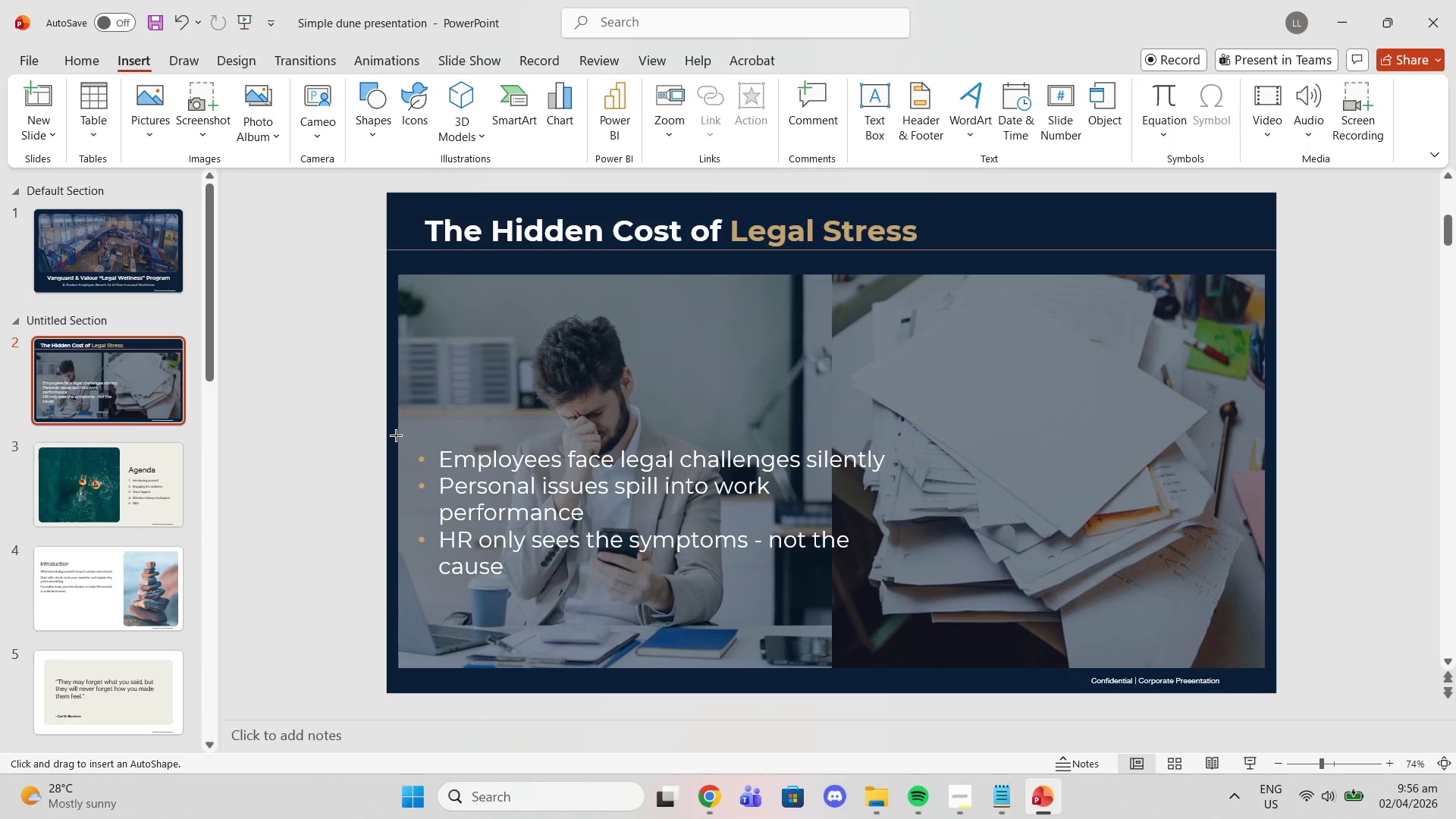 
left_click_drag(start_coordinate=[396, 439], to_coordinate=[893, 595])
 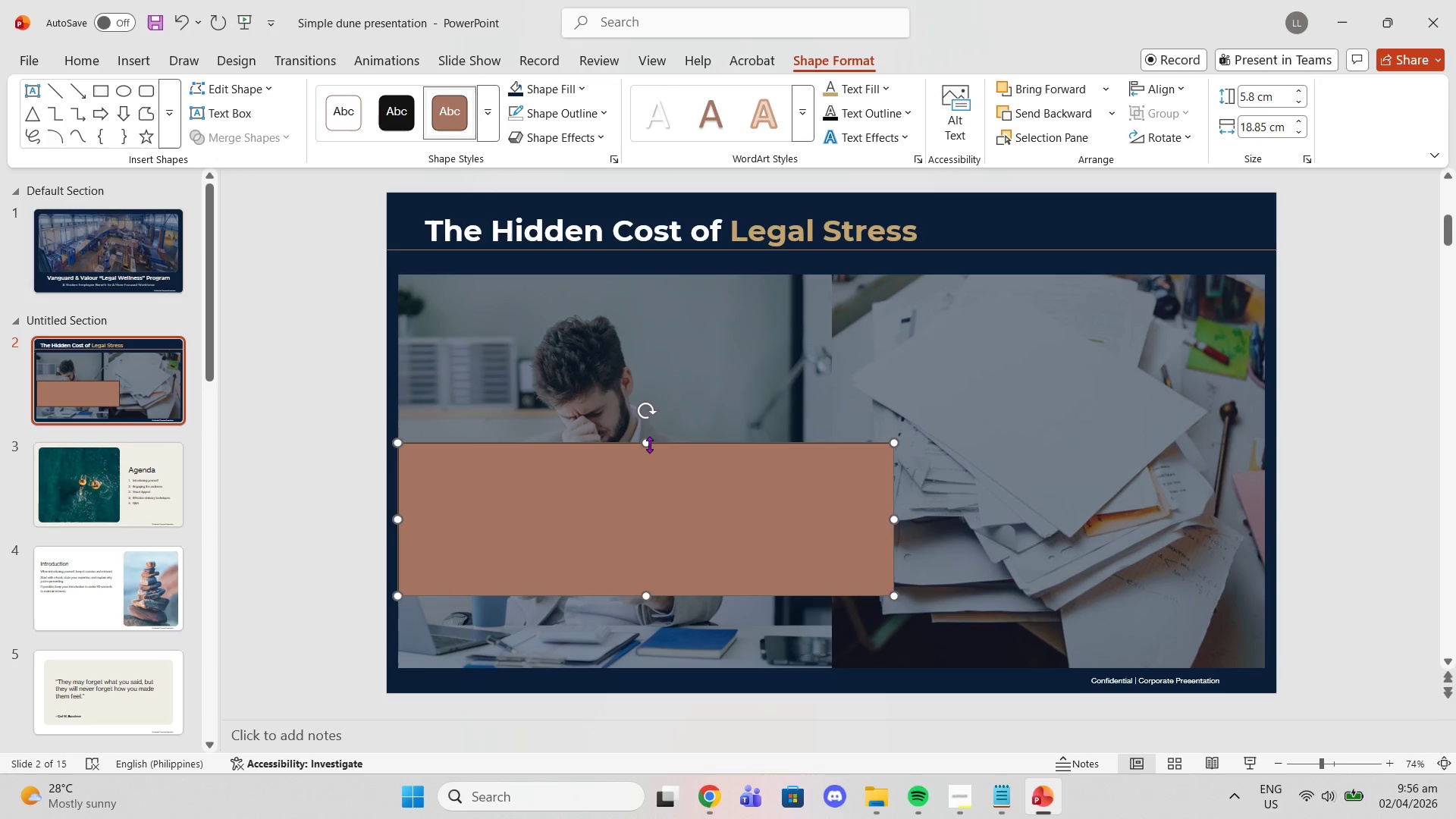 
left_click_drag(start_coordinate=[649, 444], to_coordinate=[651, 426])
 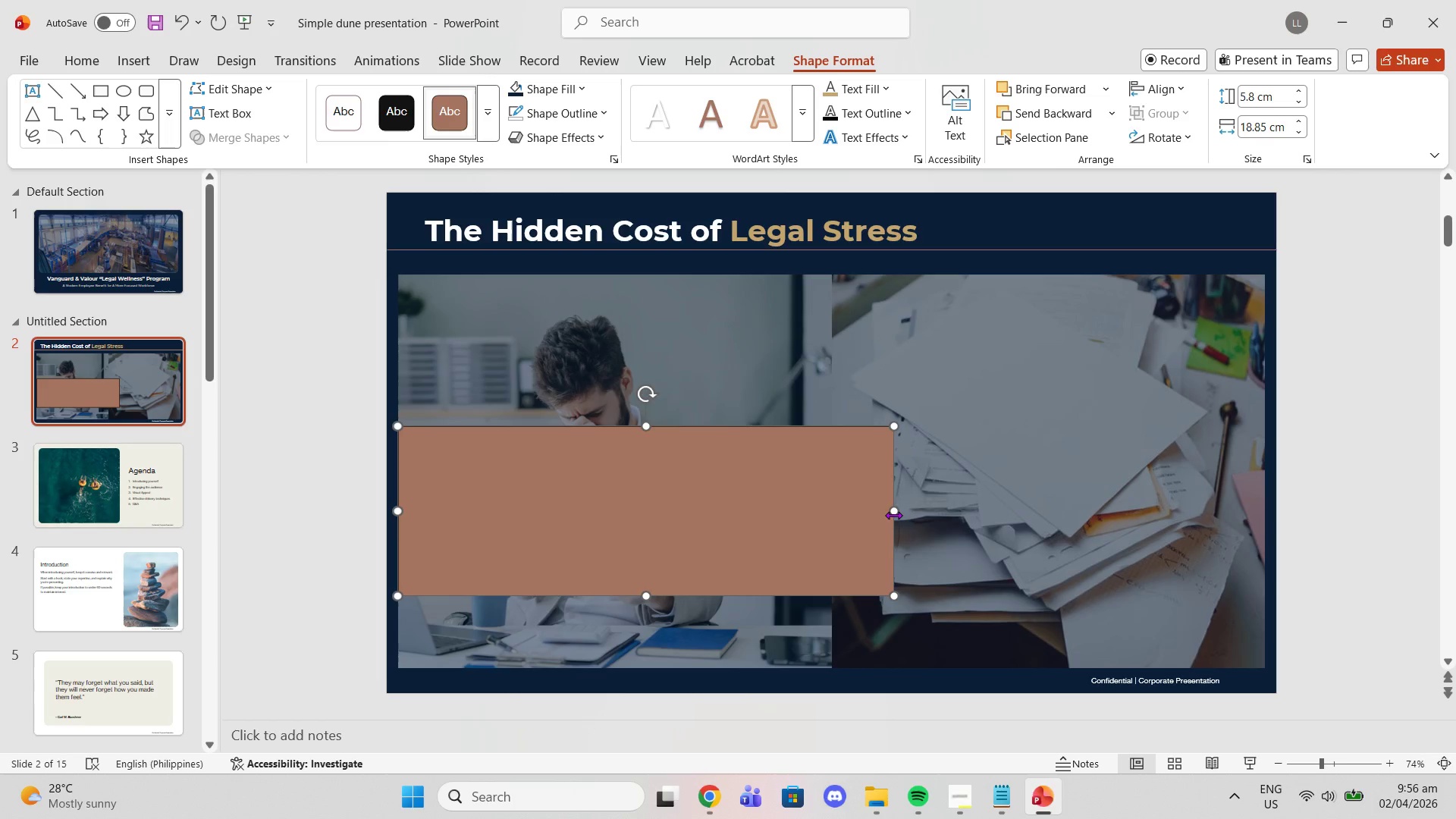 
left_click_drag(start_coordinate=[893, 515], to_coordinate=[907, 516])
 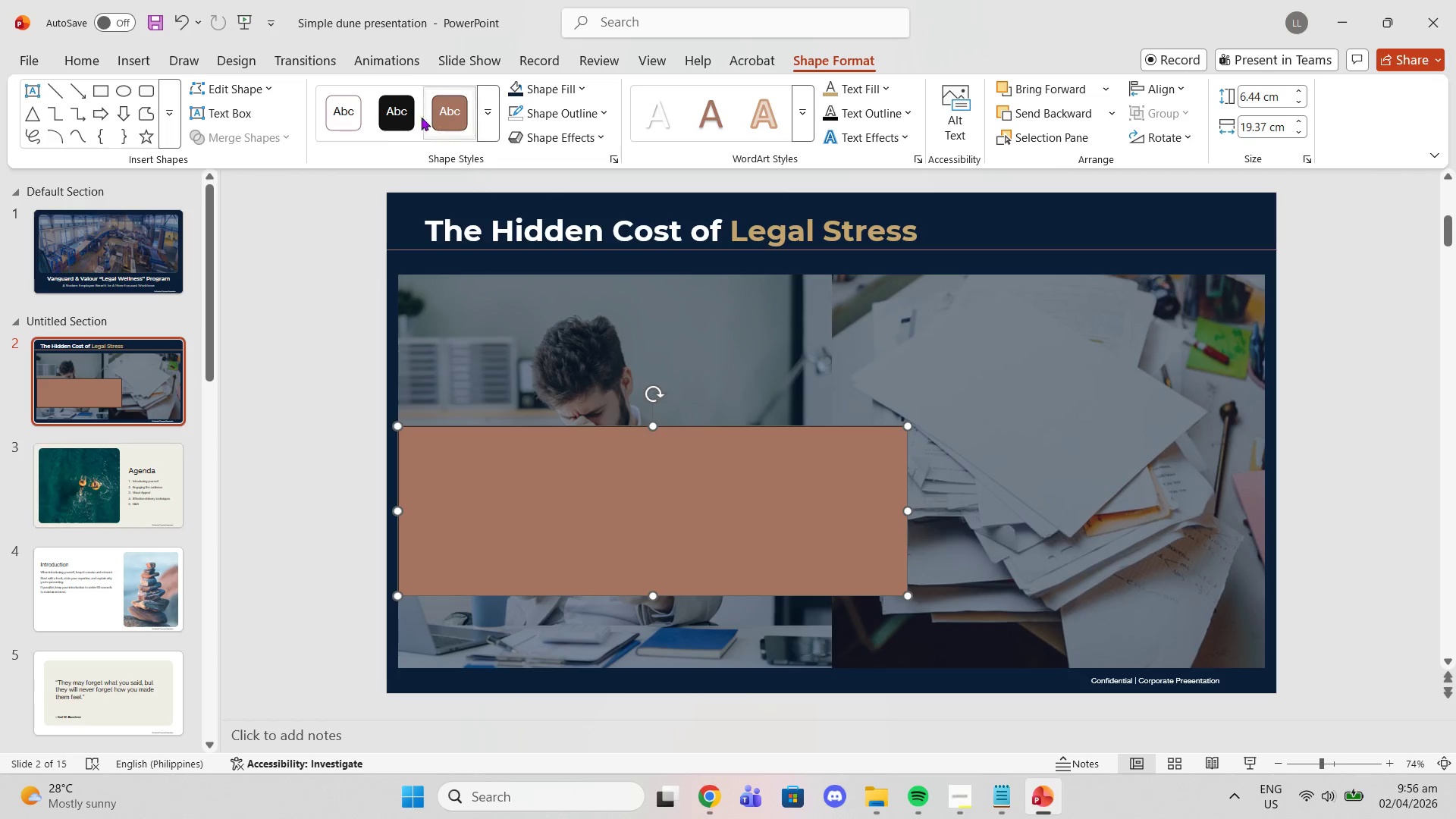 
left_click([416, 114])
 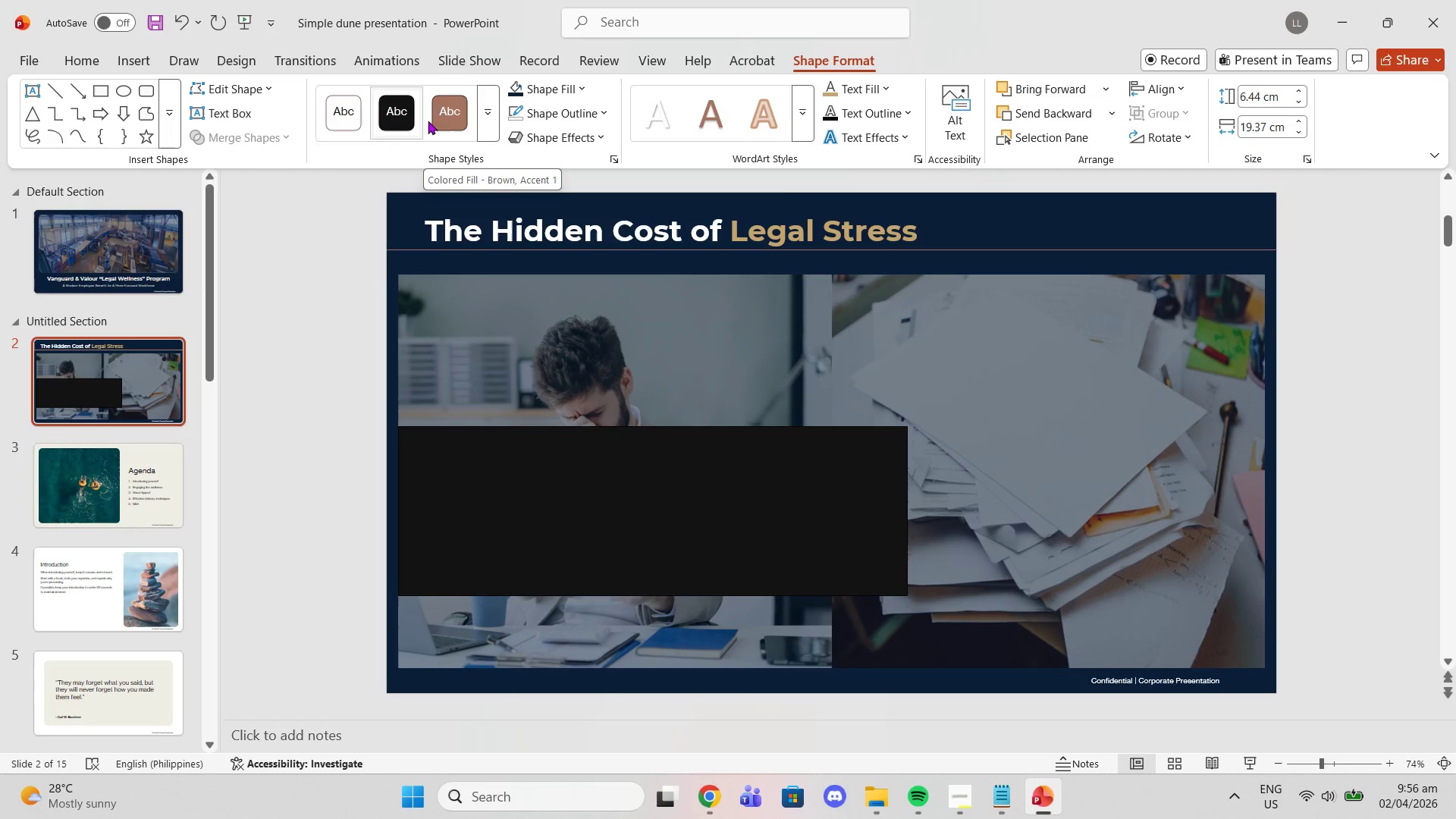 
left_click([494, 106])
 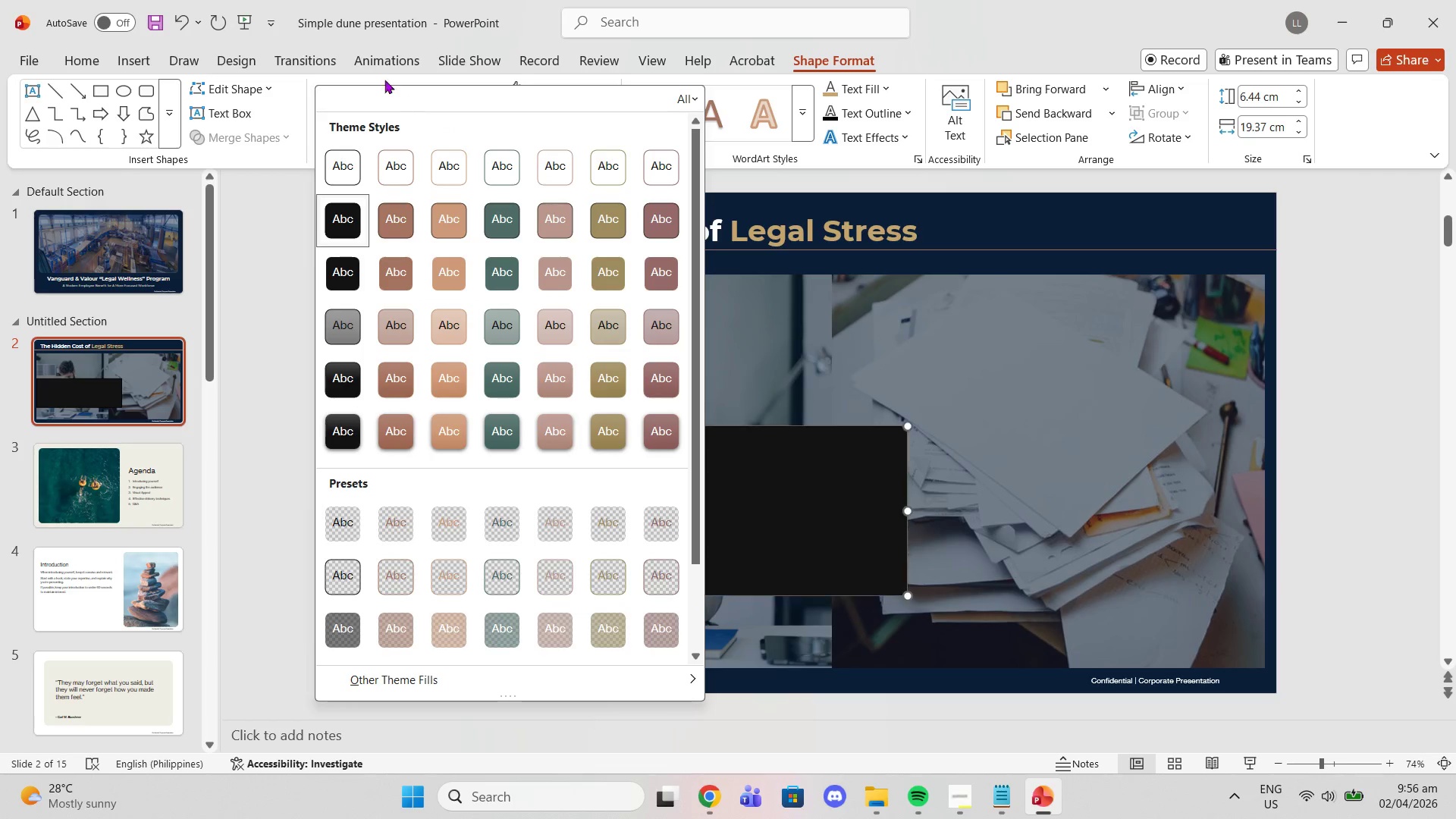 
left_click([275, 217])
 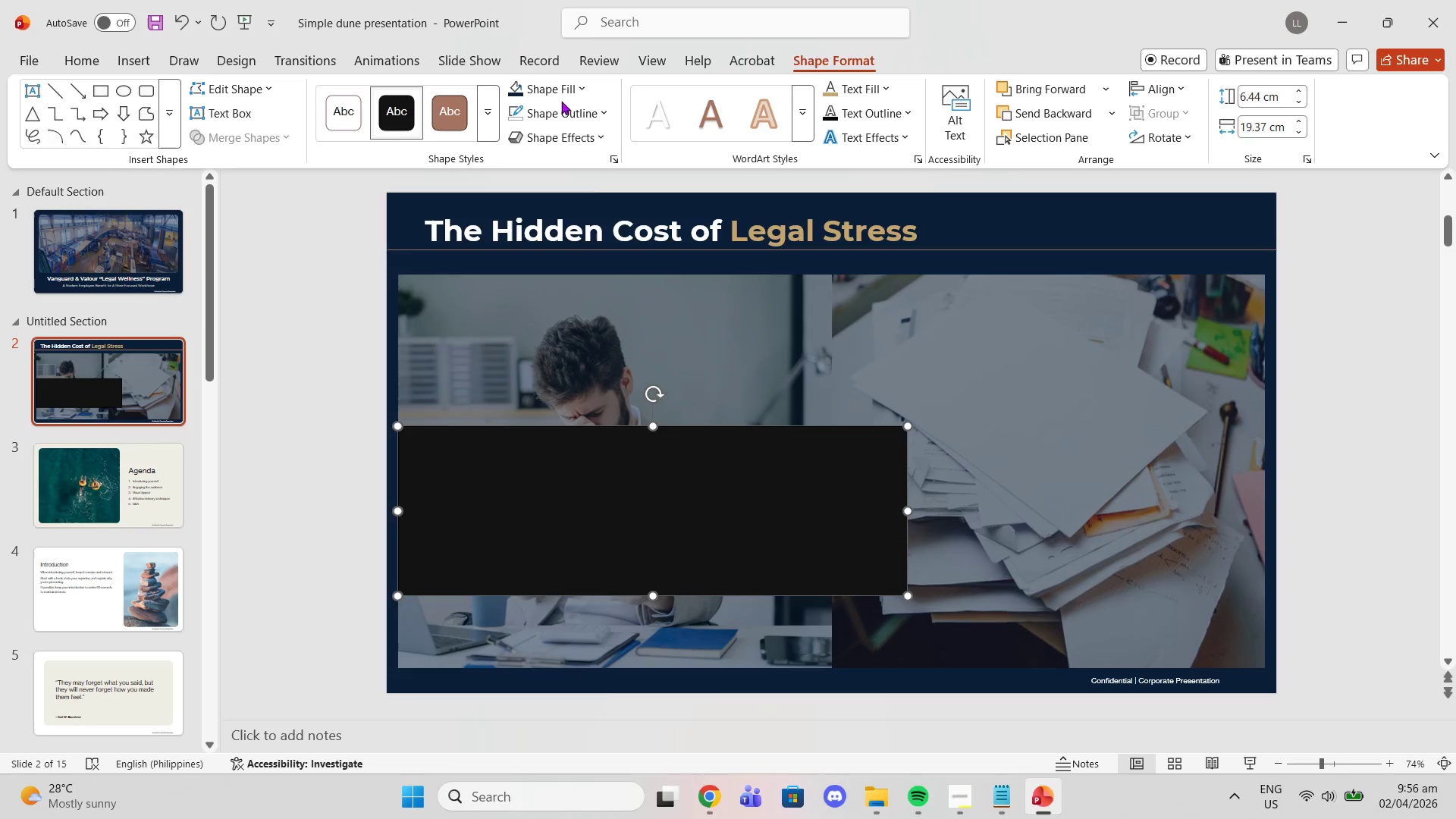 
left_click([570, 109])
 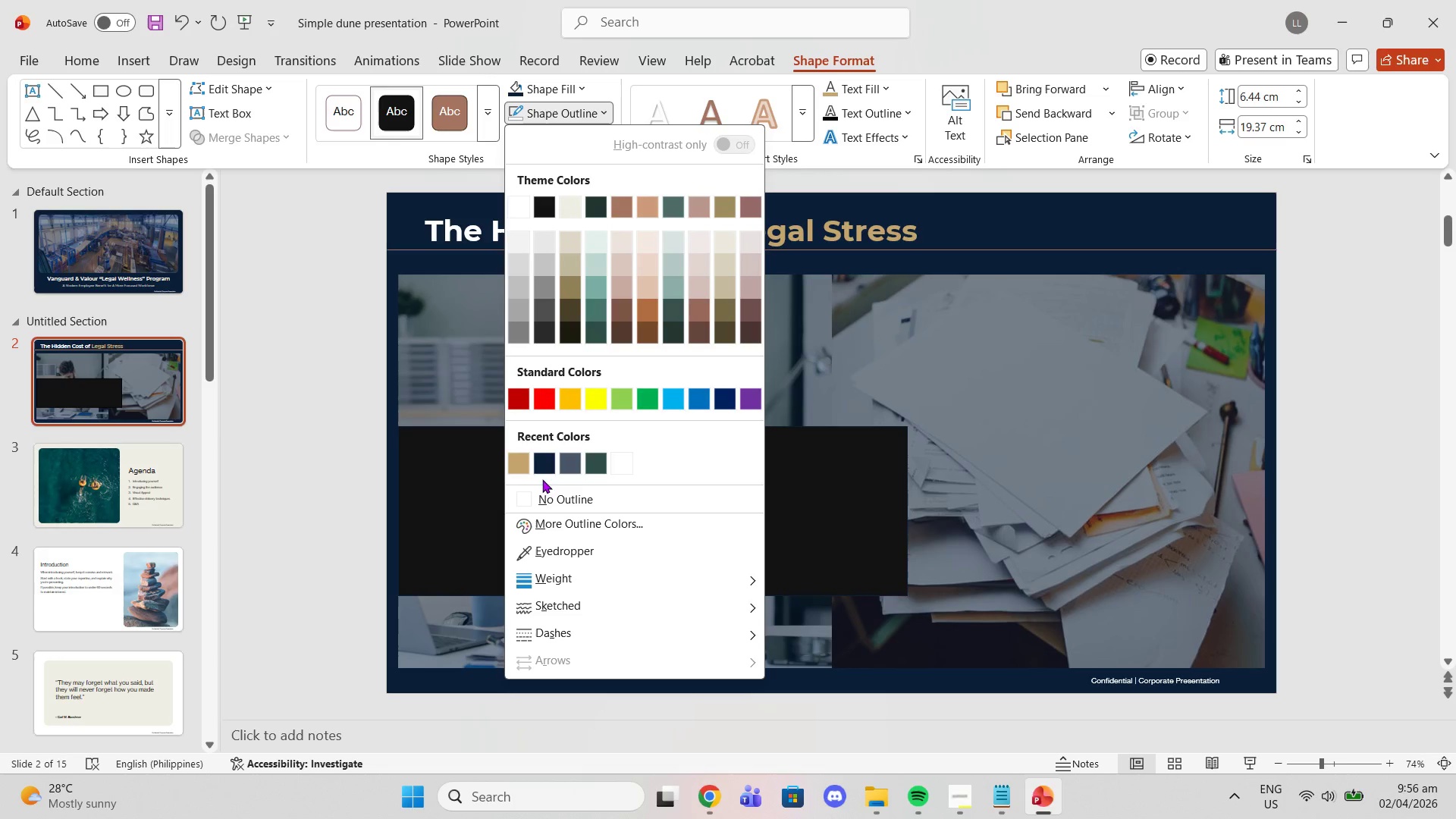 
left_click([551, 497])
 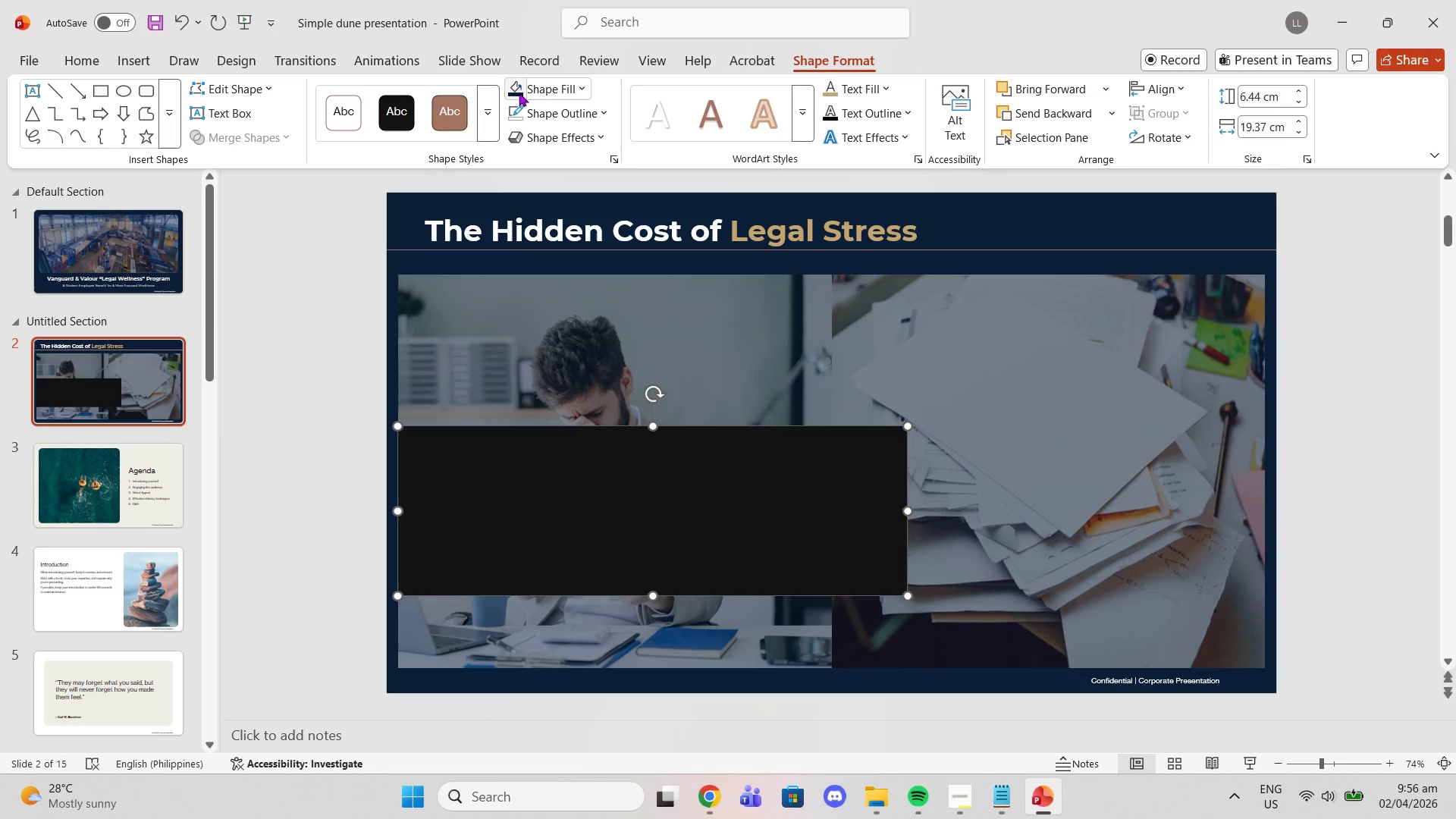 
left_click([522, 81])
 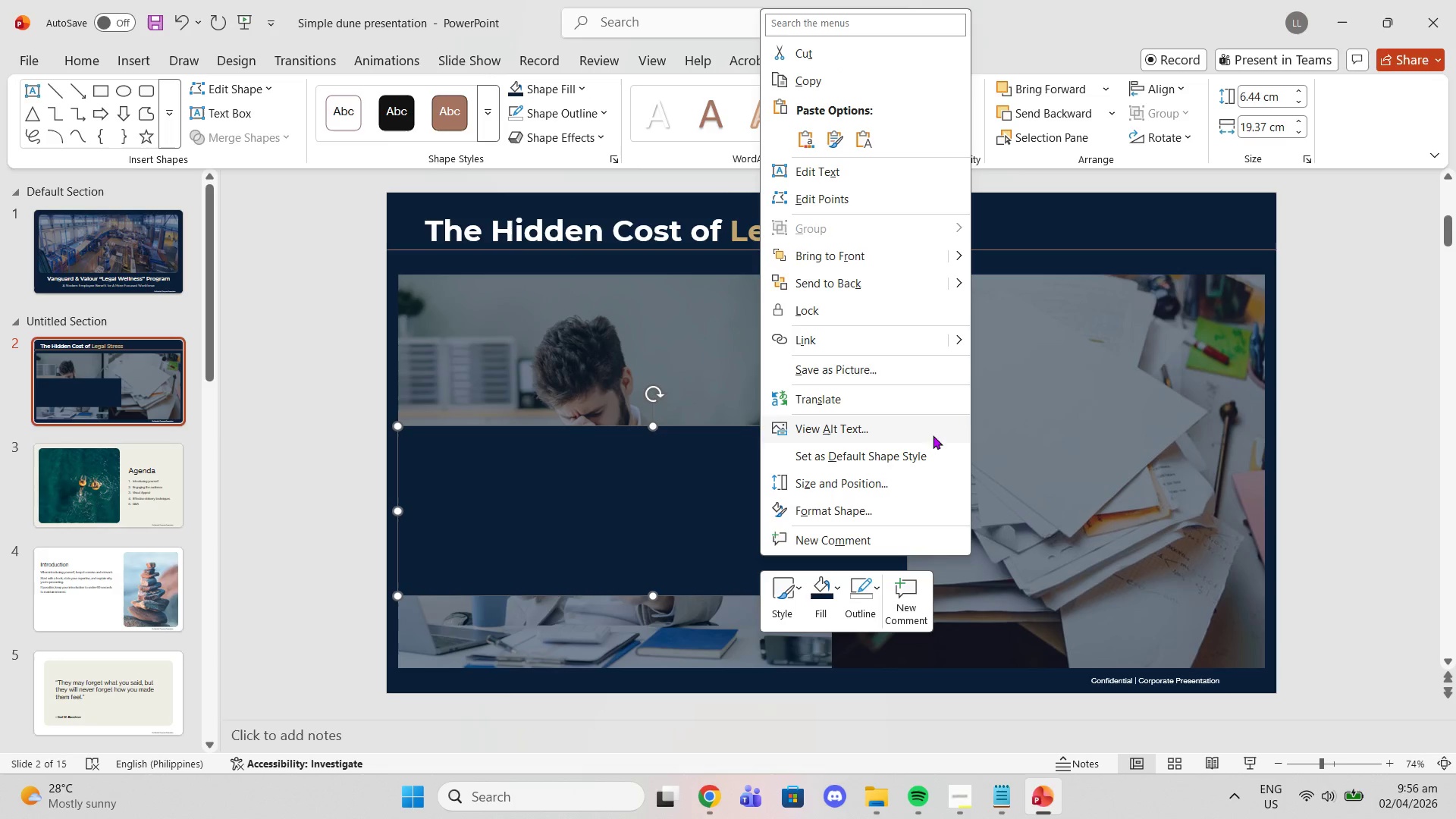 
wait(5.56)
 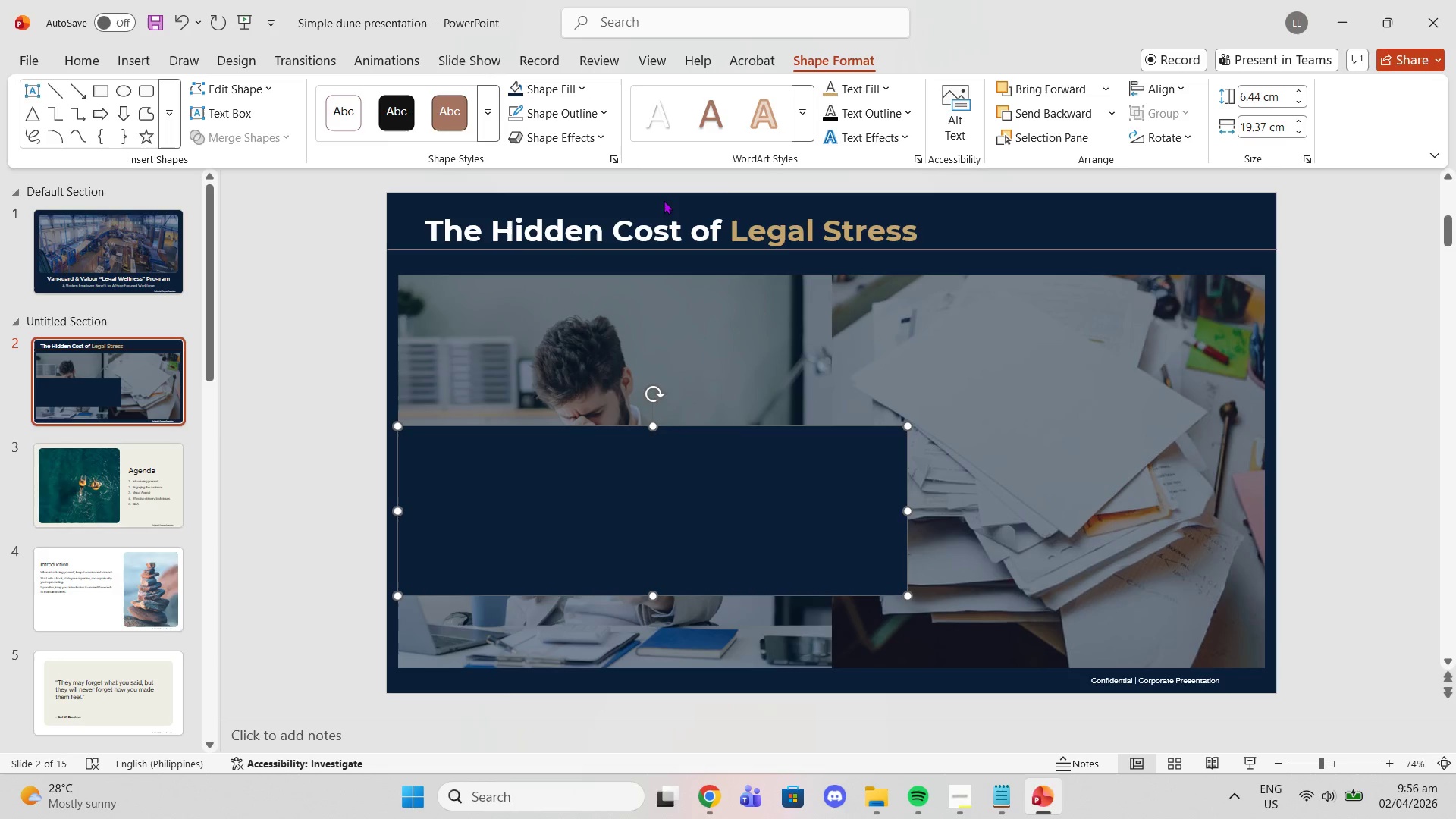 
left_click([887, 482])
 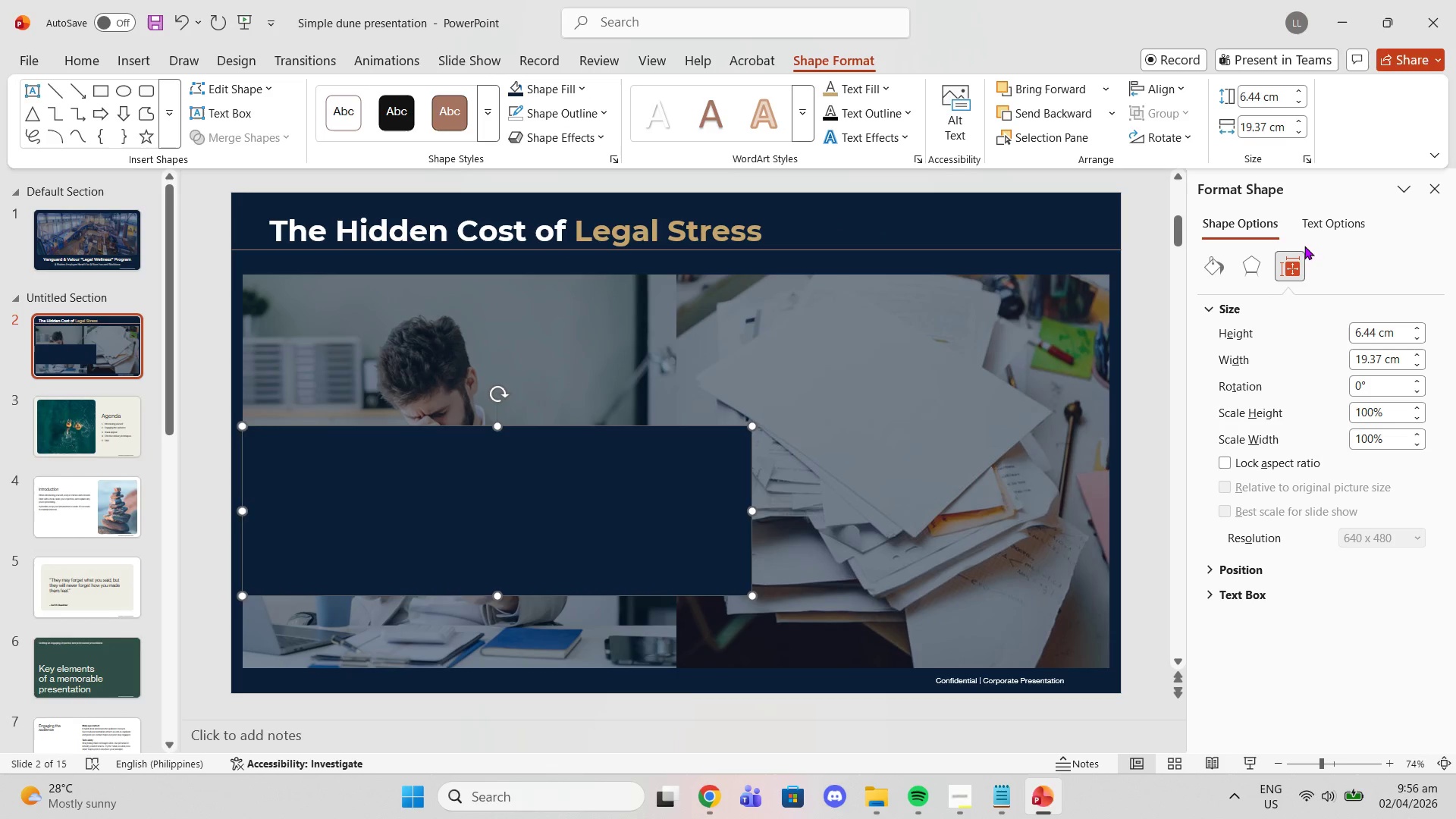 
left_click([1327, 225])
 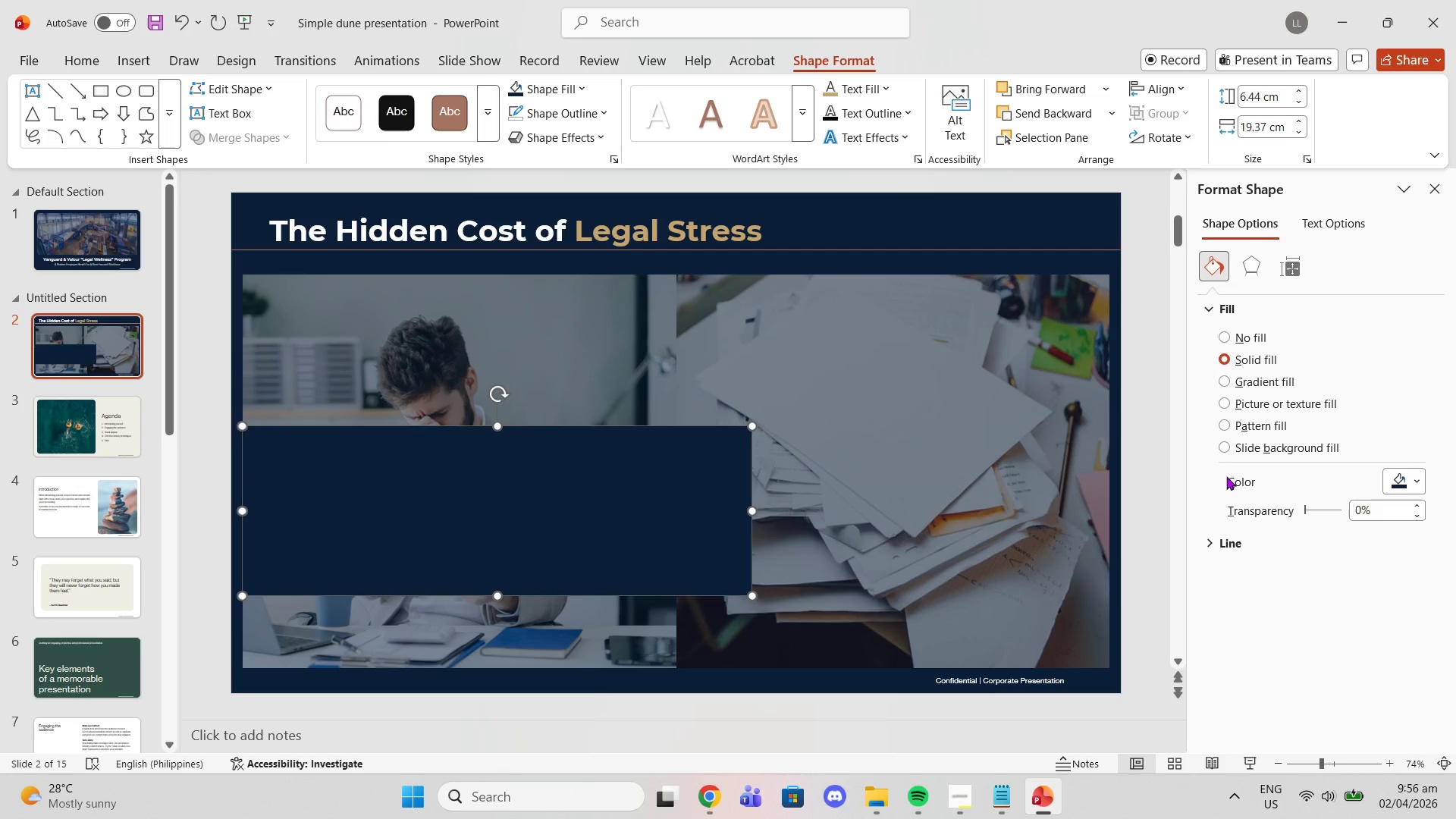 
left_click_drag(start_coordinate=[1299, 510], to_coordinate=[1346, 515])
 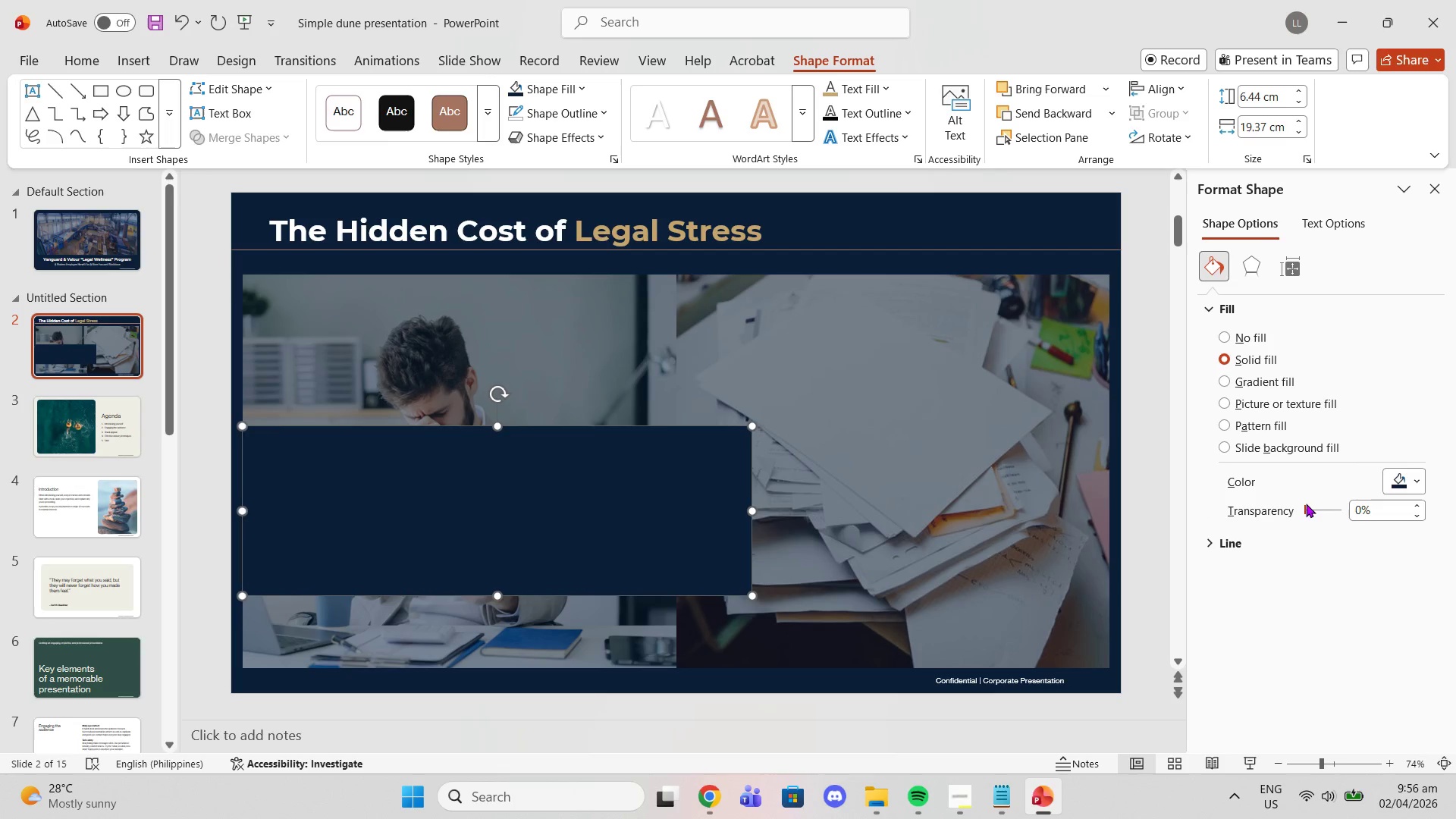 
left_click_drag(start_coordinate=[1306, 504], to_coordinate=[1357, 507])
 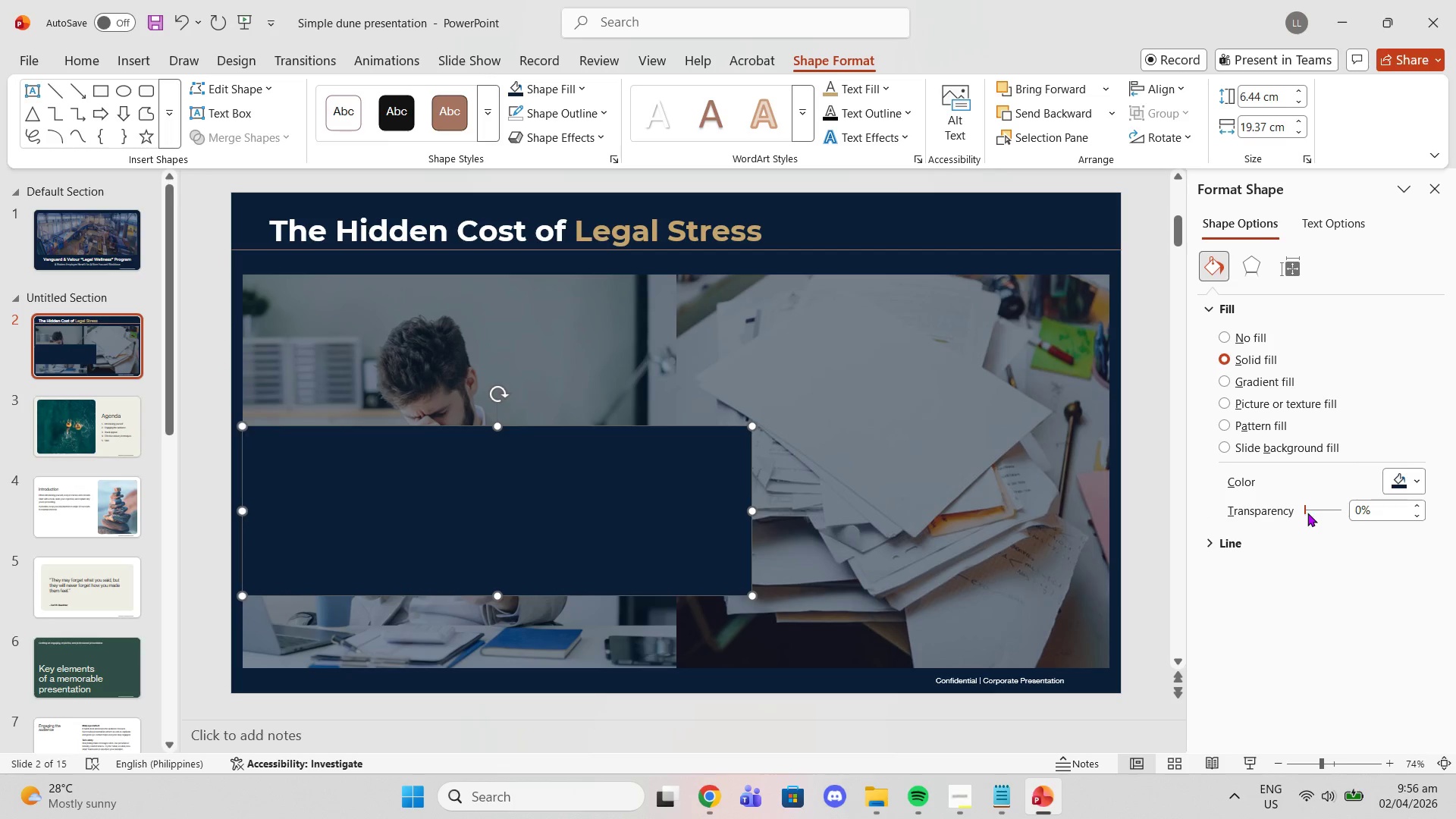 
left_click_drag(start_coordinate=[1307, 513], to_coordinate=[1332, 508])
 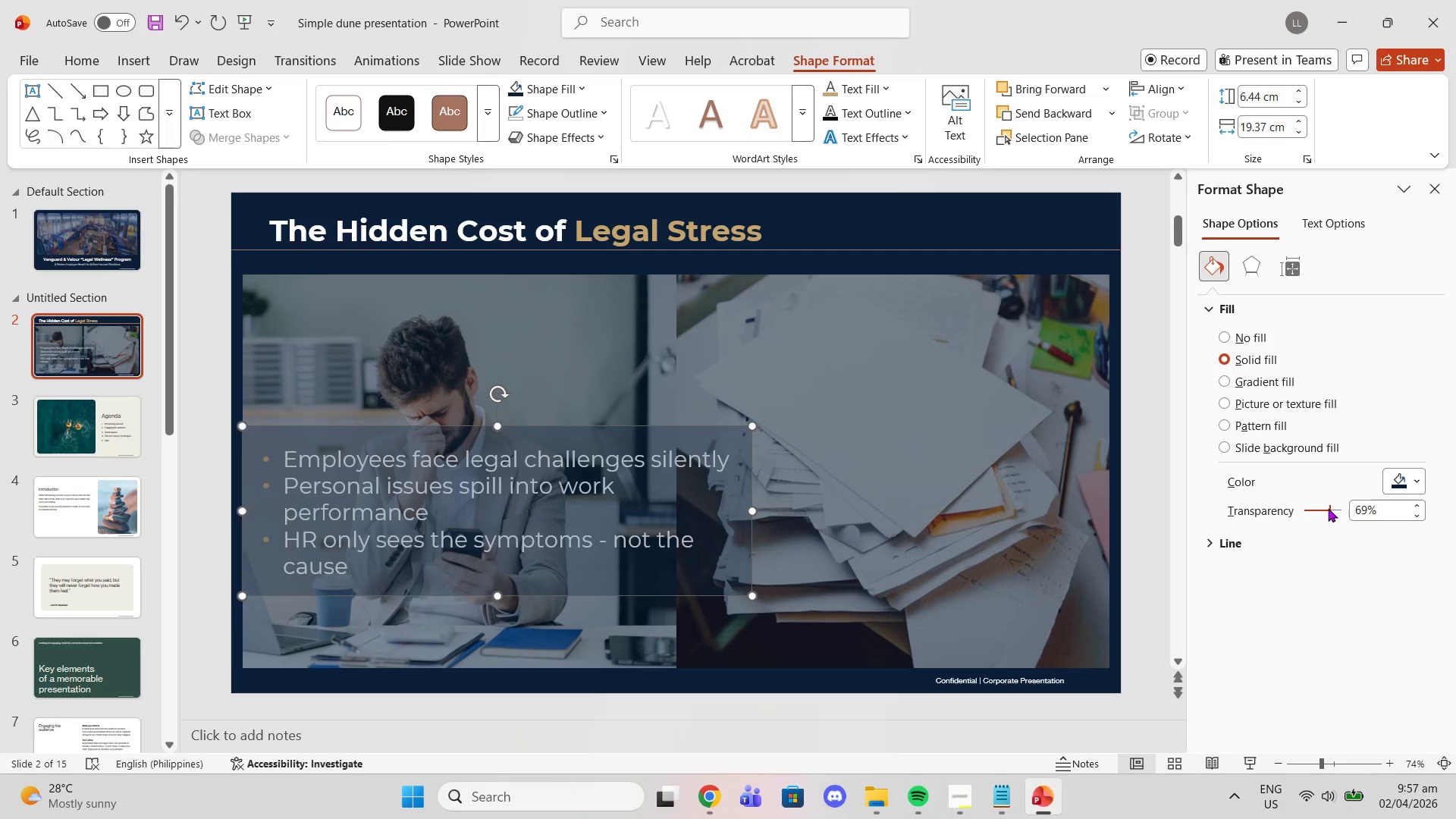 
left_click_drag(start_coordinate=[1329, 508], to_coordinate=[1313, 510])
 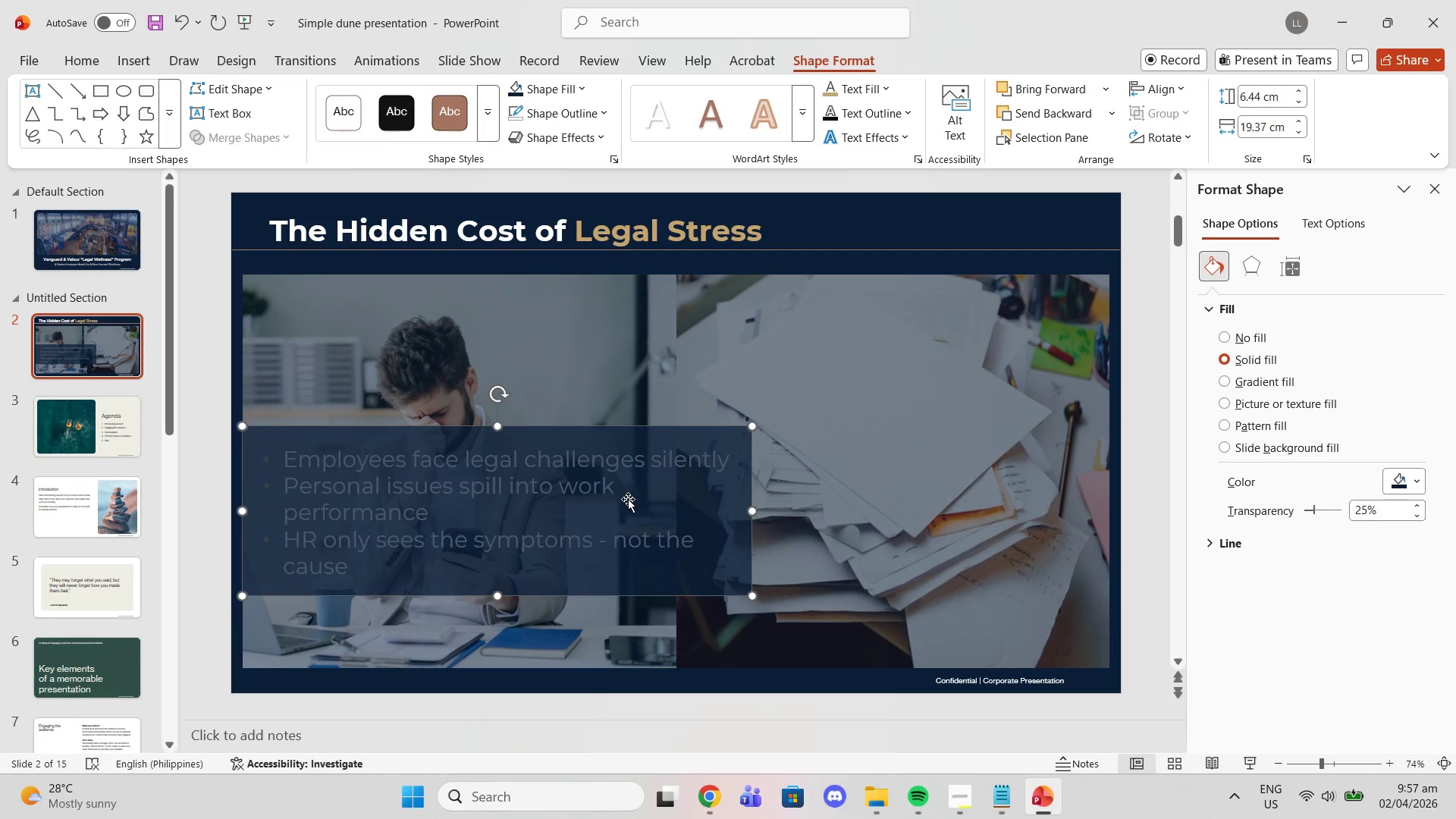 
left_click([628, 499])
 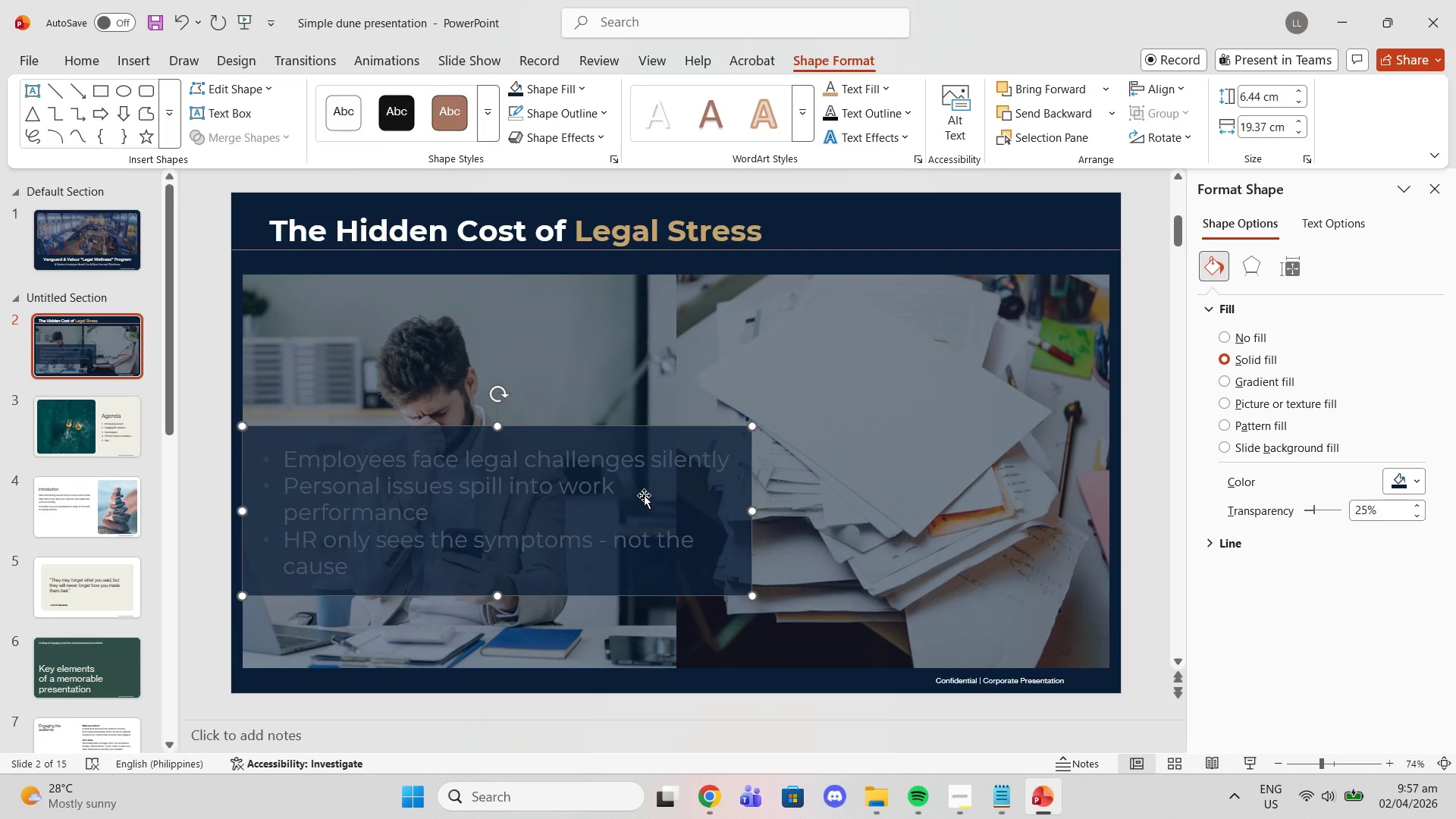 
left_click_drag(start_coordinate=[644, 494], to_coordinate=[642, 527])
 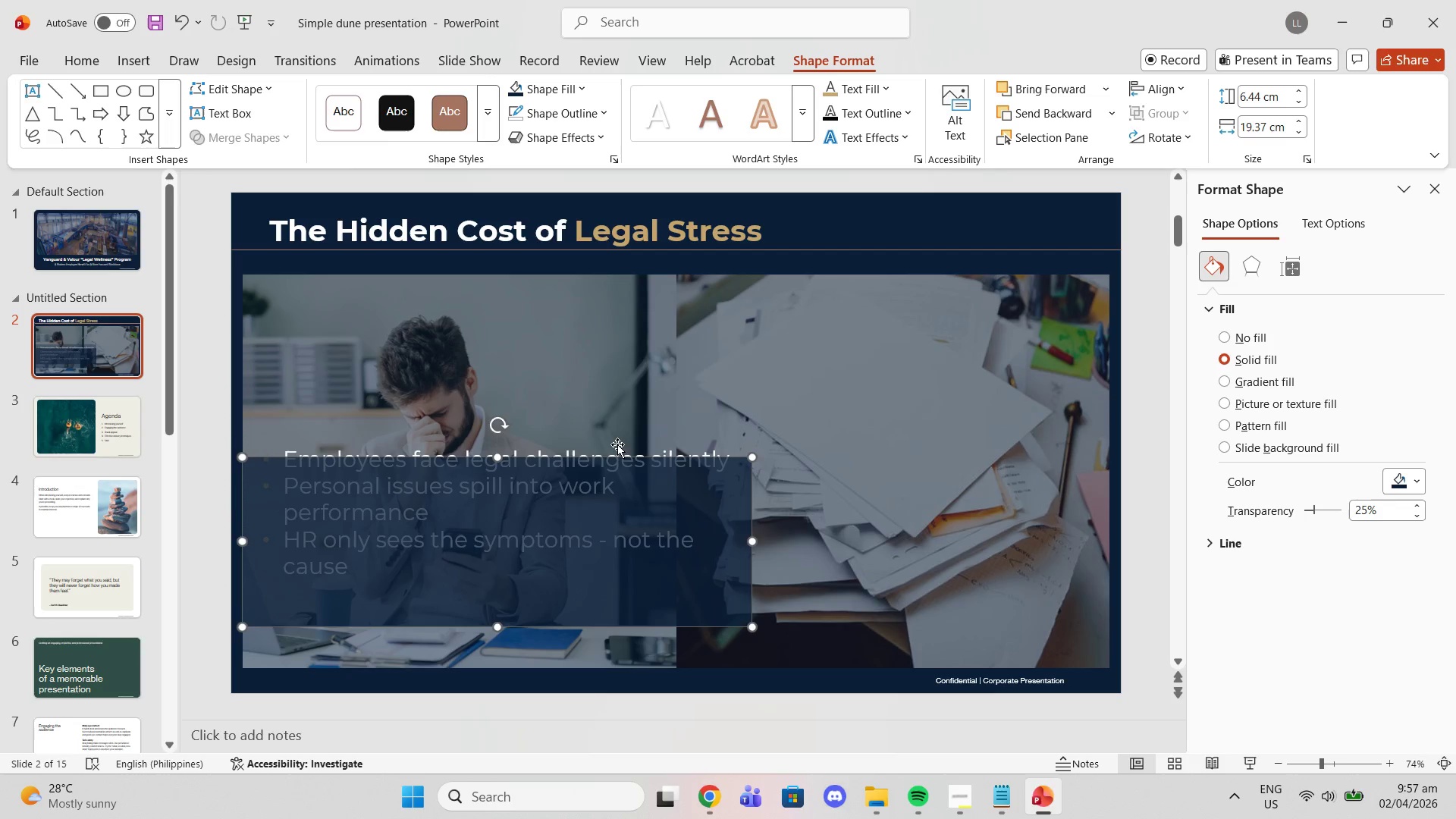 
left_click([617, 443])
 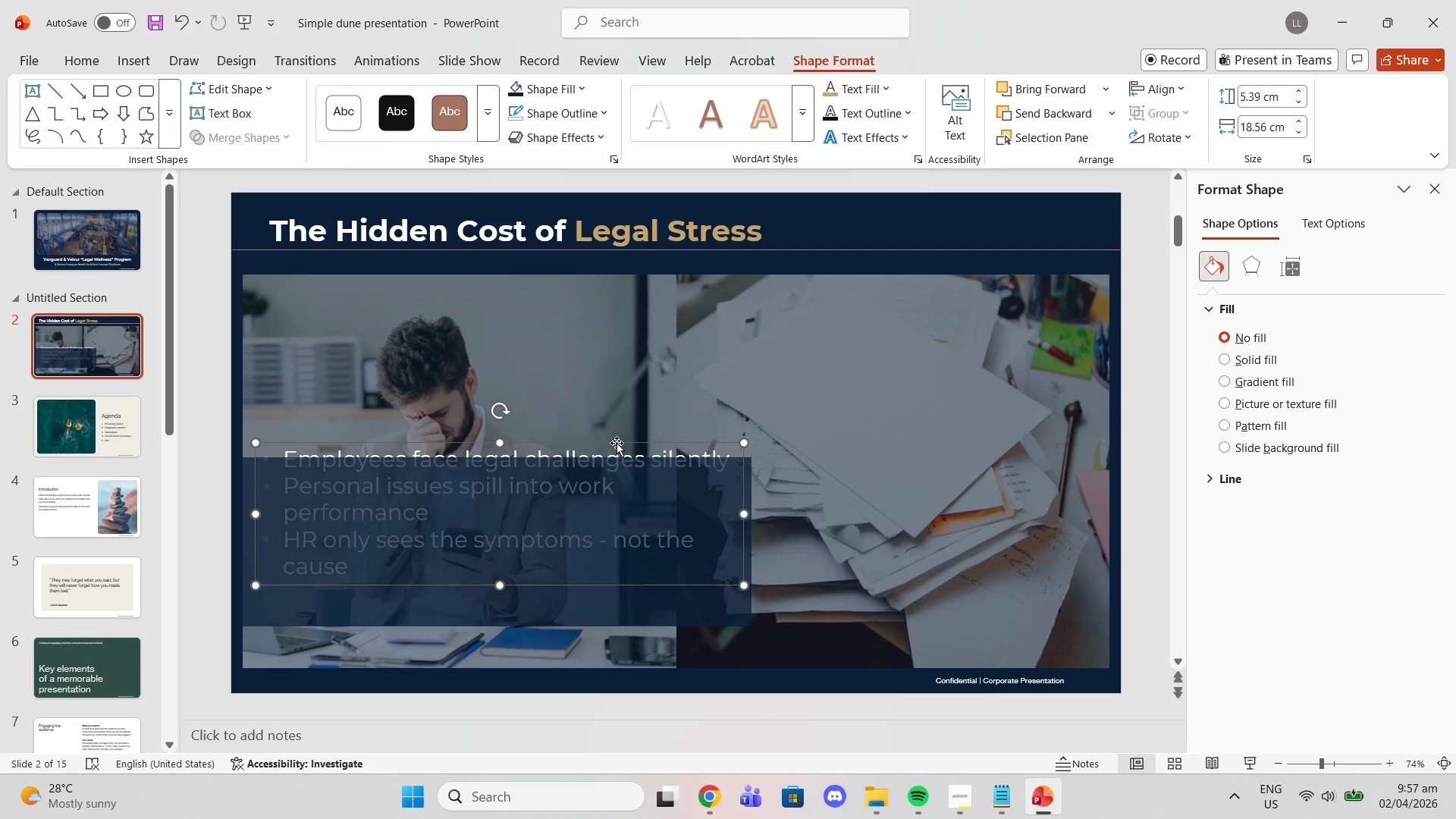 
key(Control+C)
 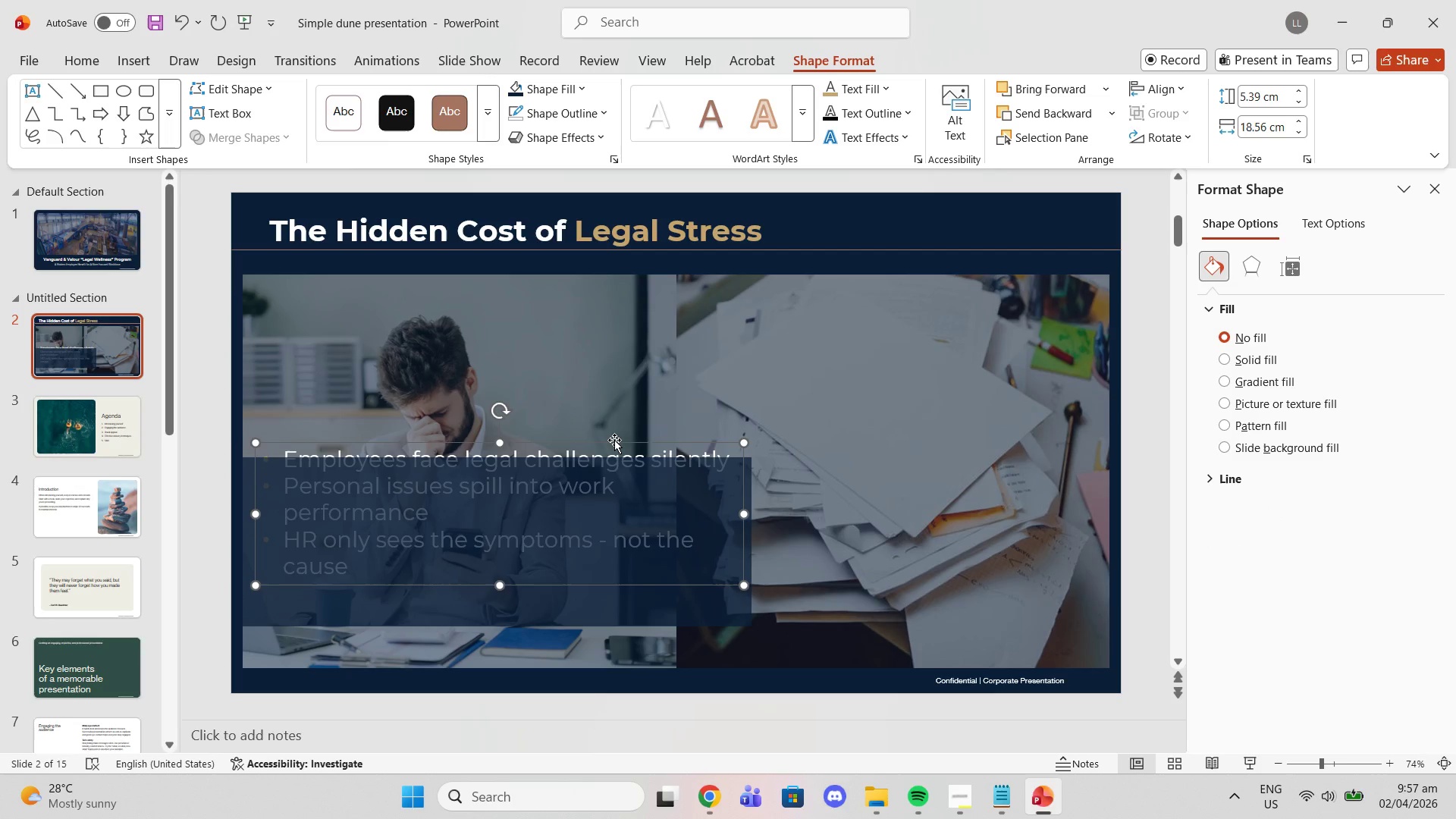 
key(Delete)
 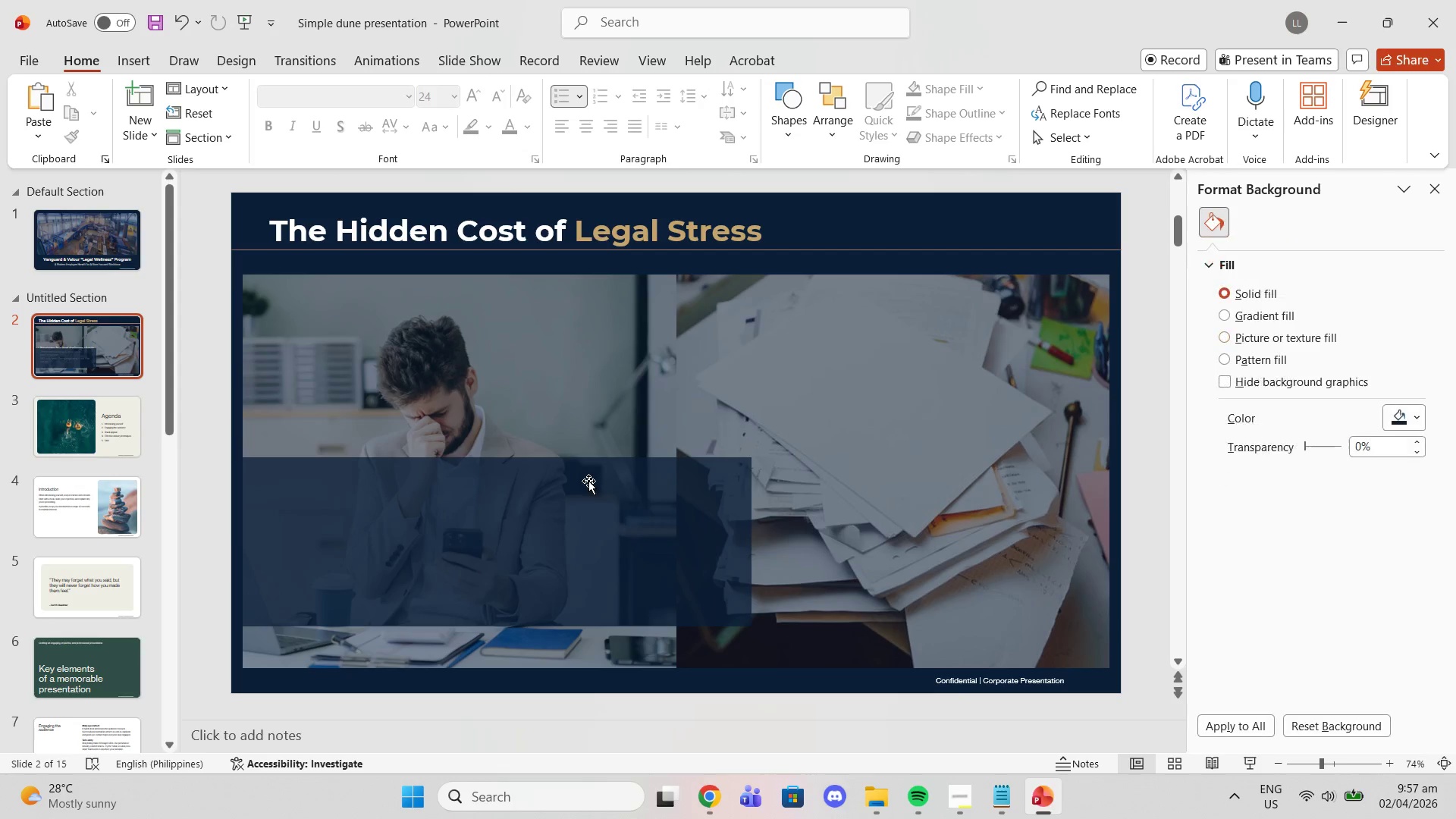 
left_click_drag(start_coordinate=[588, 482], to_coordinate=[589, 464])
 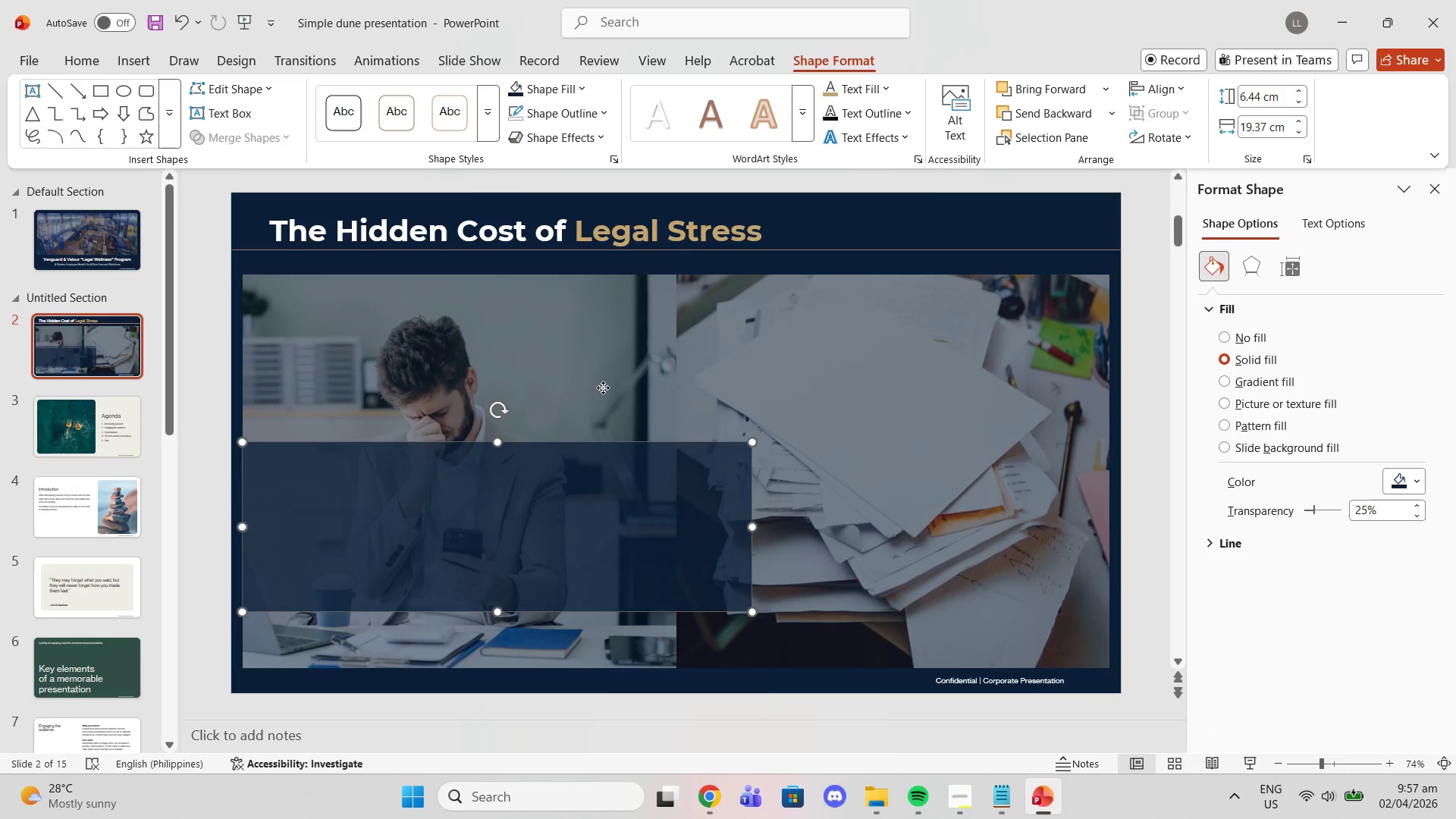 
left_click_drag(start_coordinate=[603, 388], to_coordinate=[602, 391])
 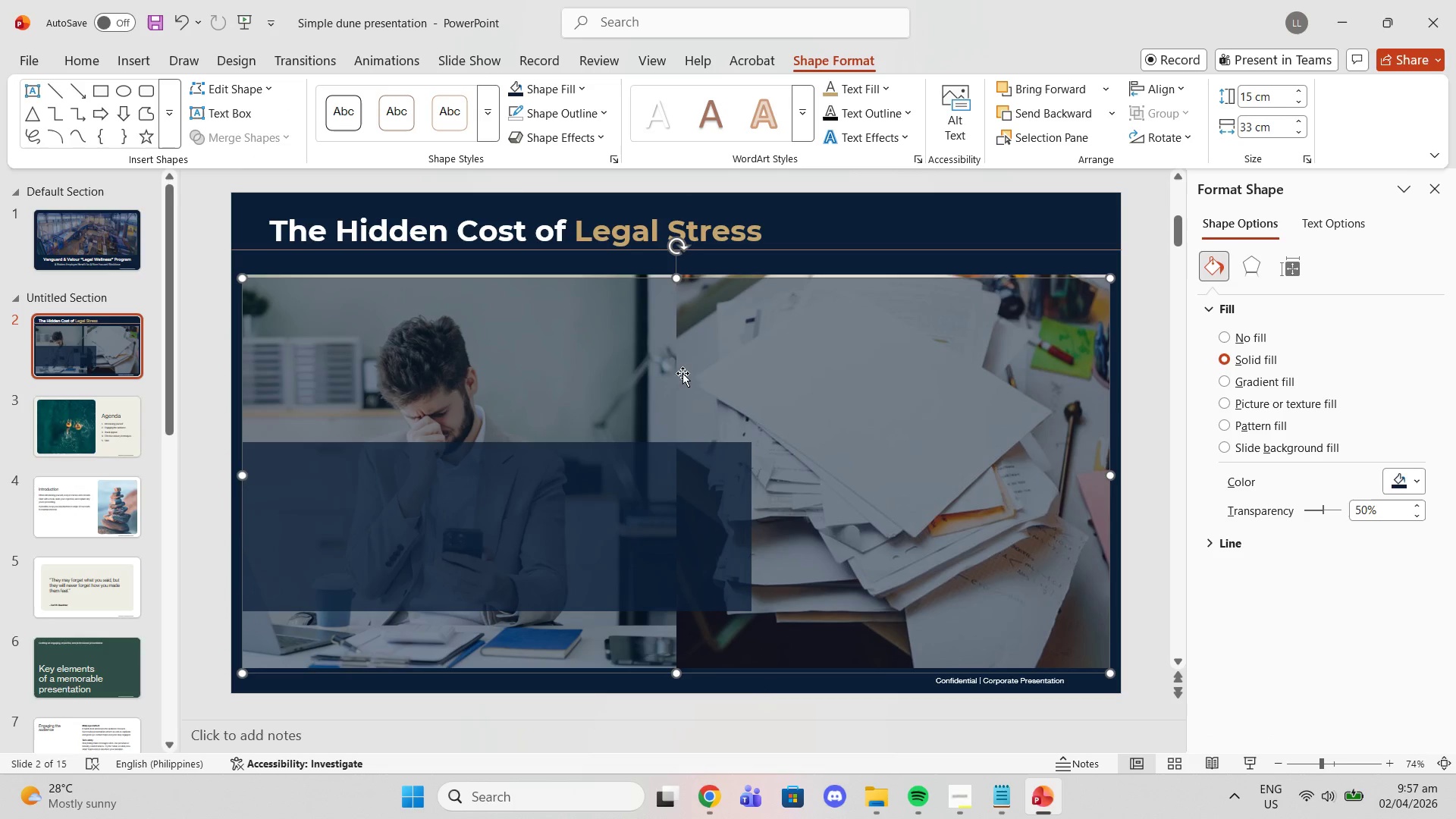 
key(Control+Z)
 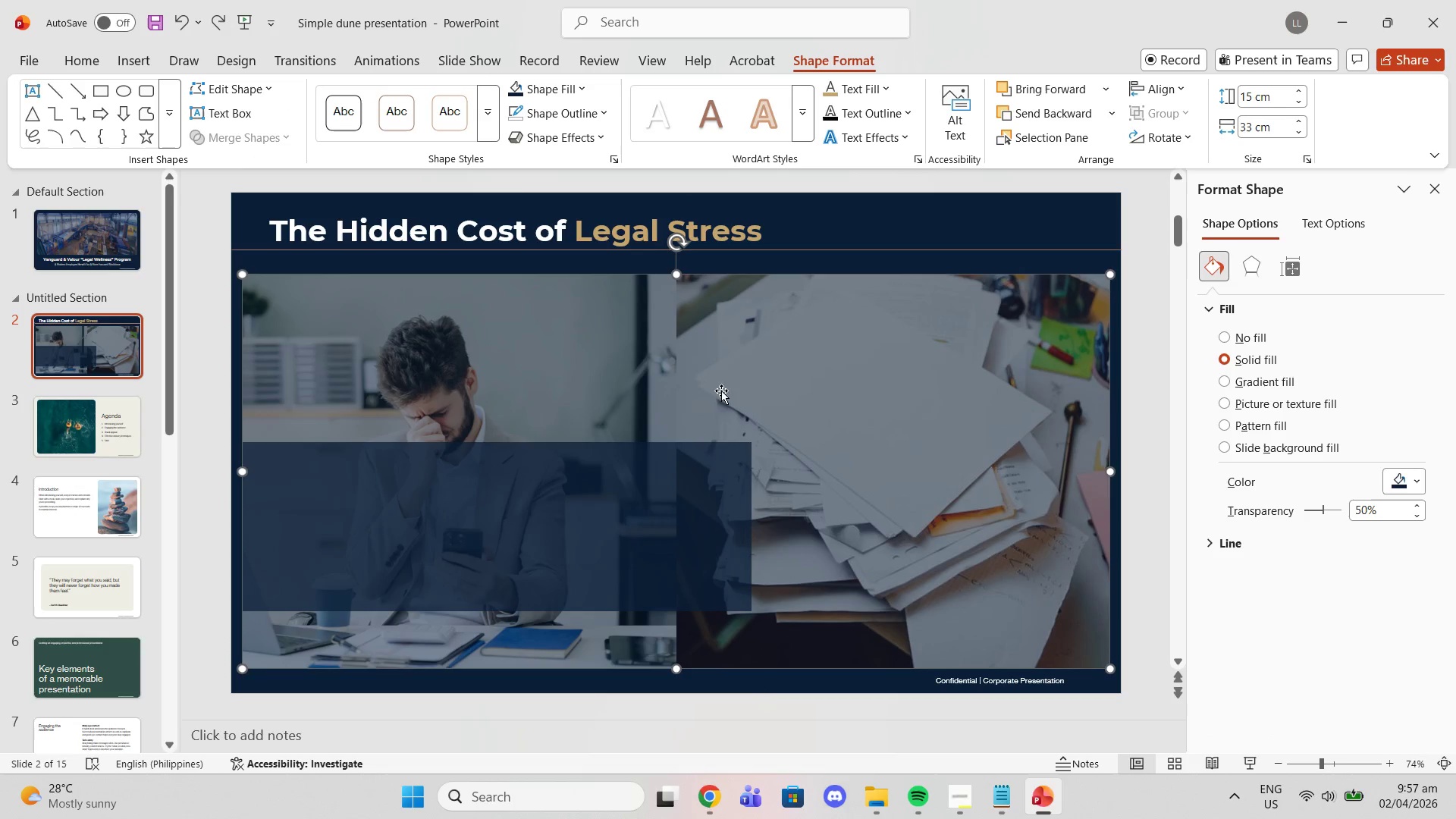 
key(Control+V)
 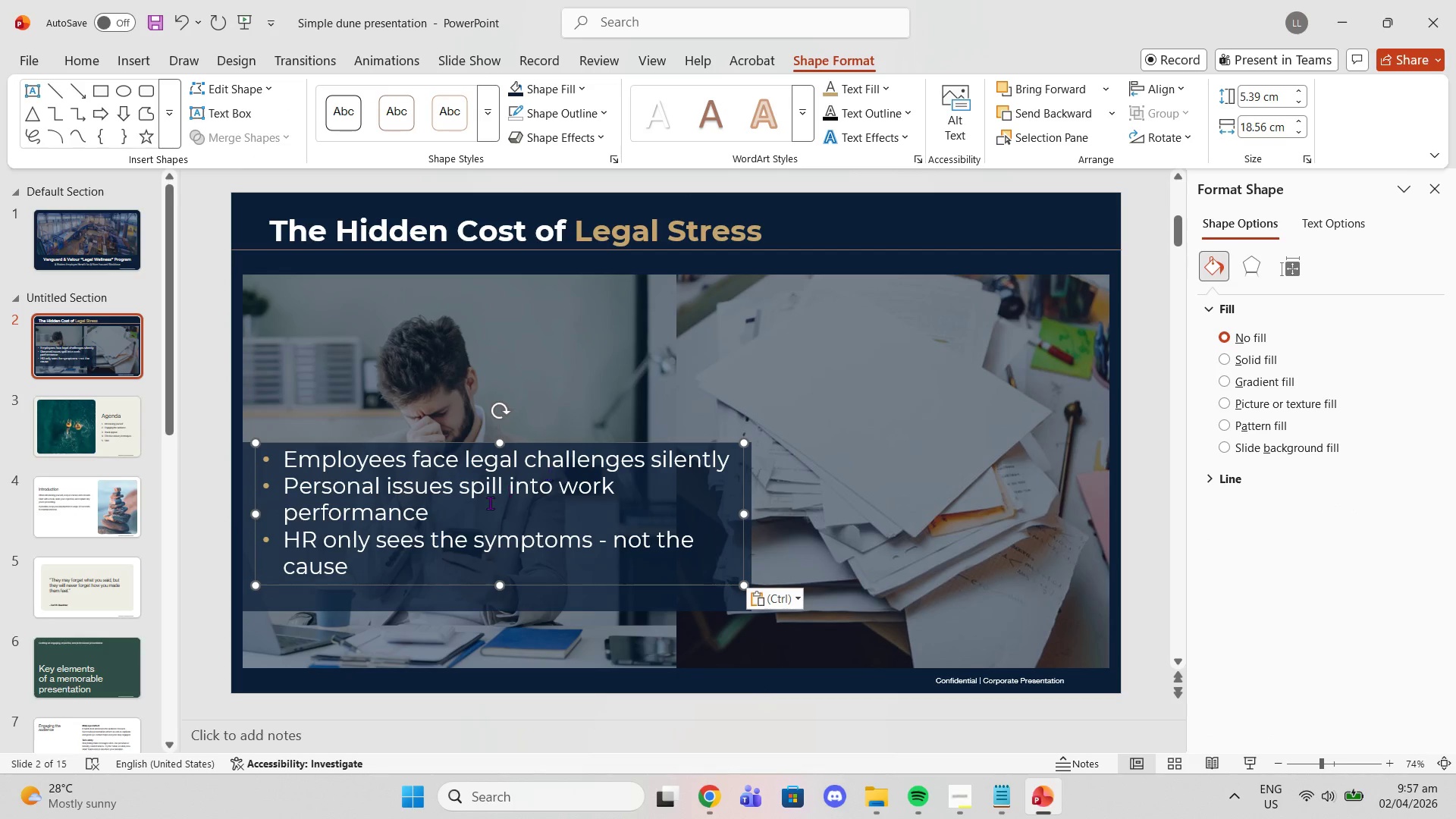 
left_click_drag(start_coordinate=[485, 504], to_coordinate=[472, 522])
 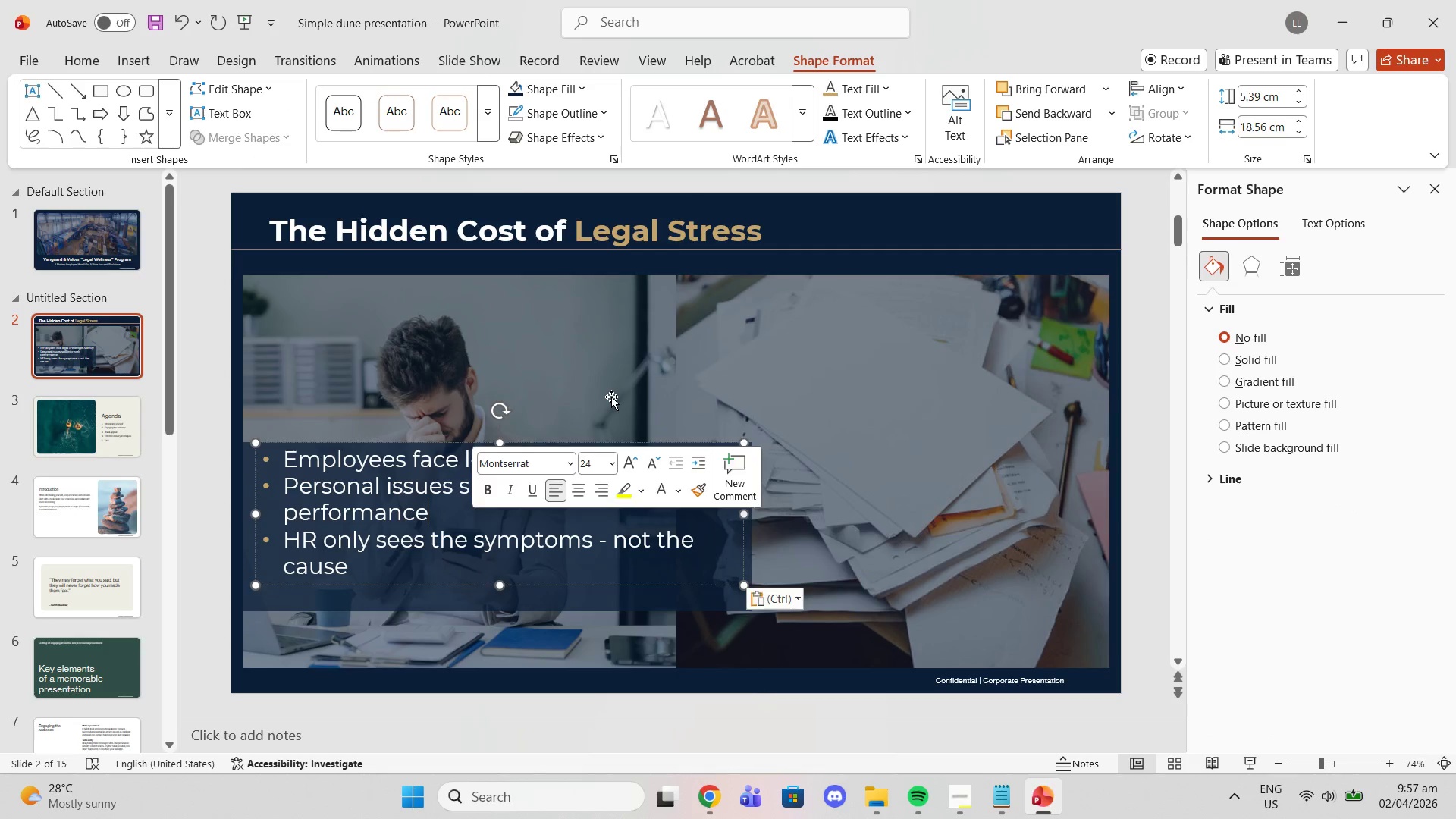 
left_click_drag(start_coordinate=[611, 397], to_coordinate=[610, 400])
 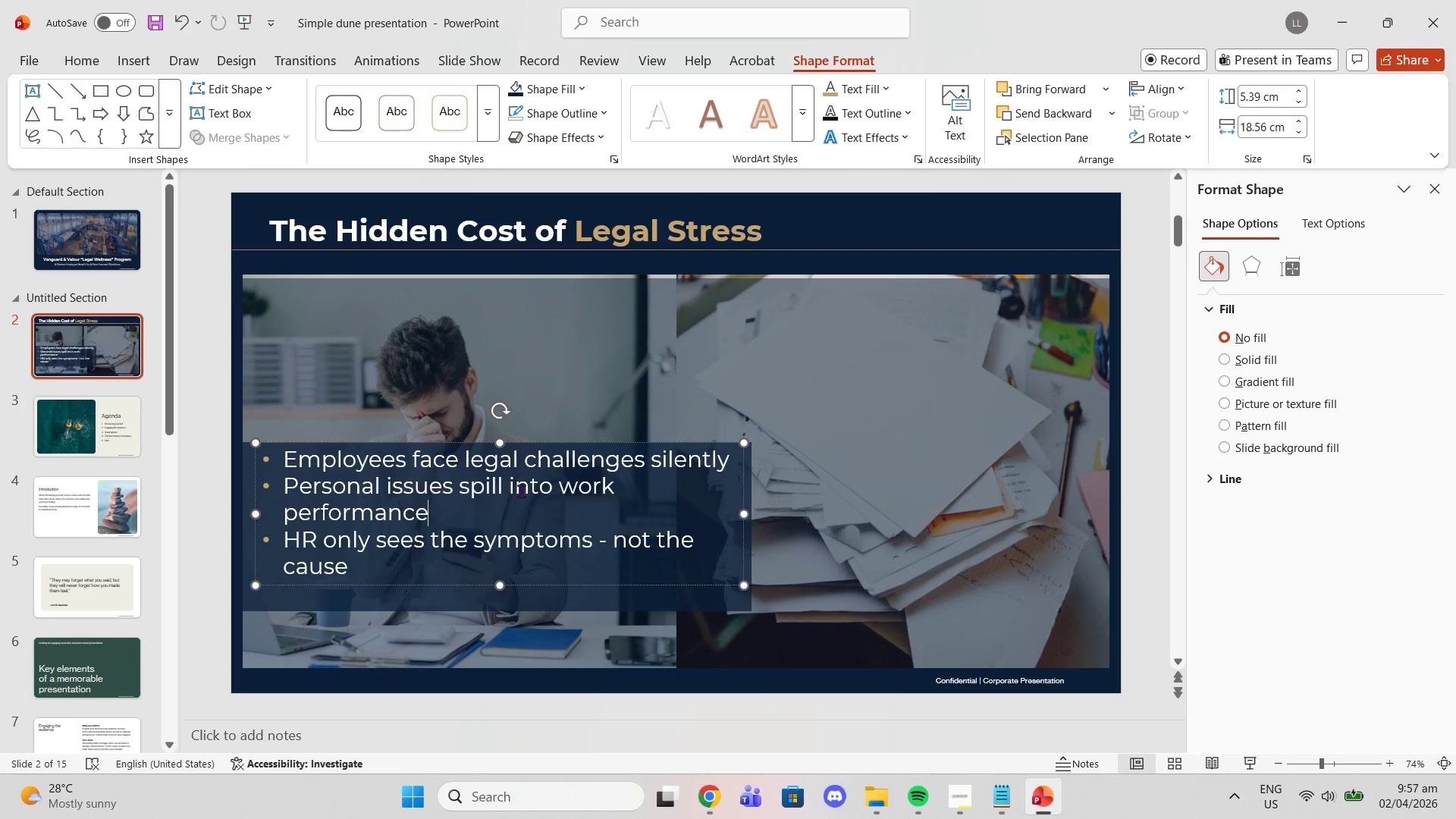 
left_click([496, 485])
 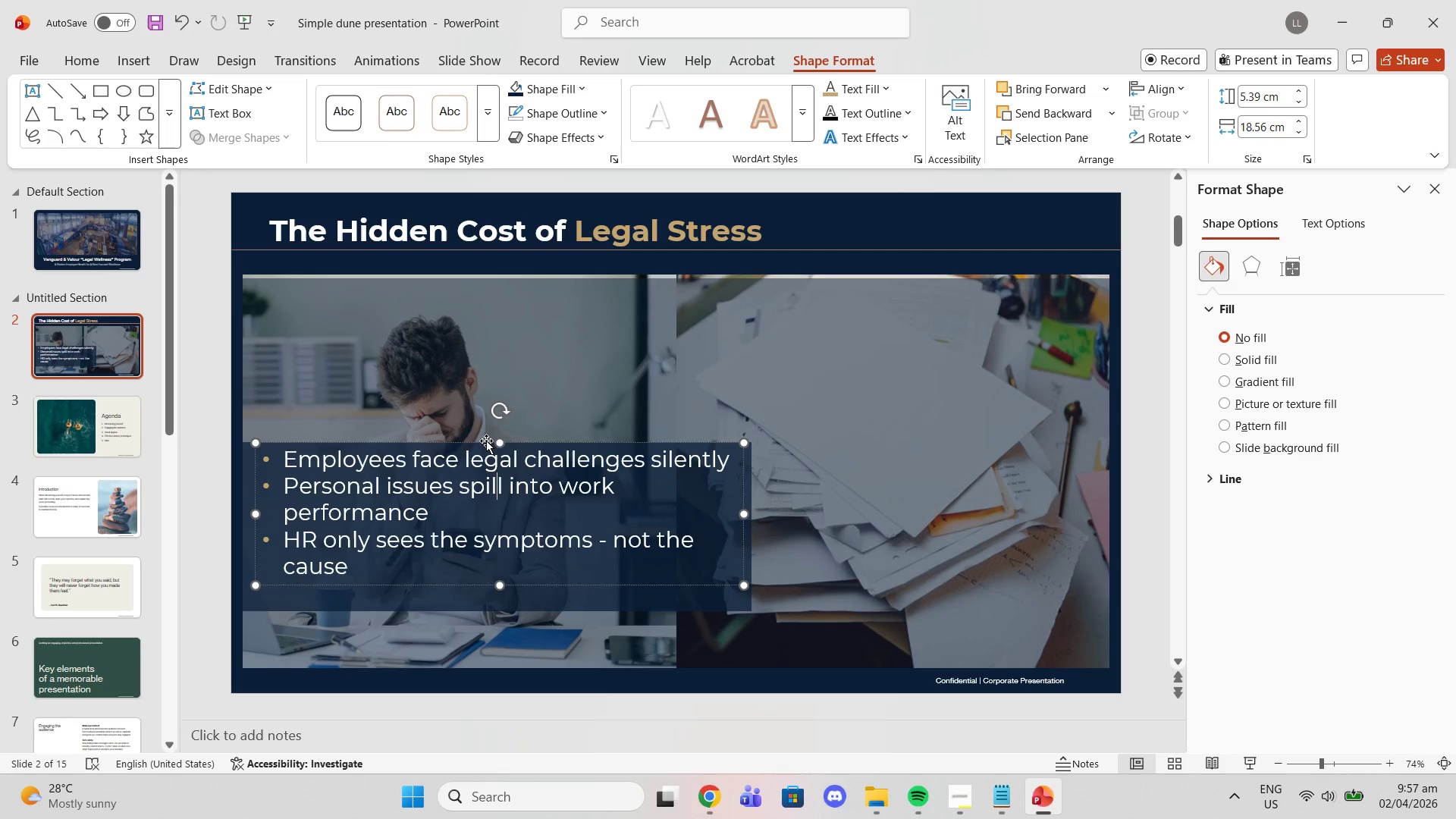 
left_click_drag(start_coordinate=[486, 441], to_coordinate=[475, 451])
 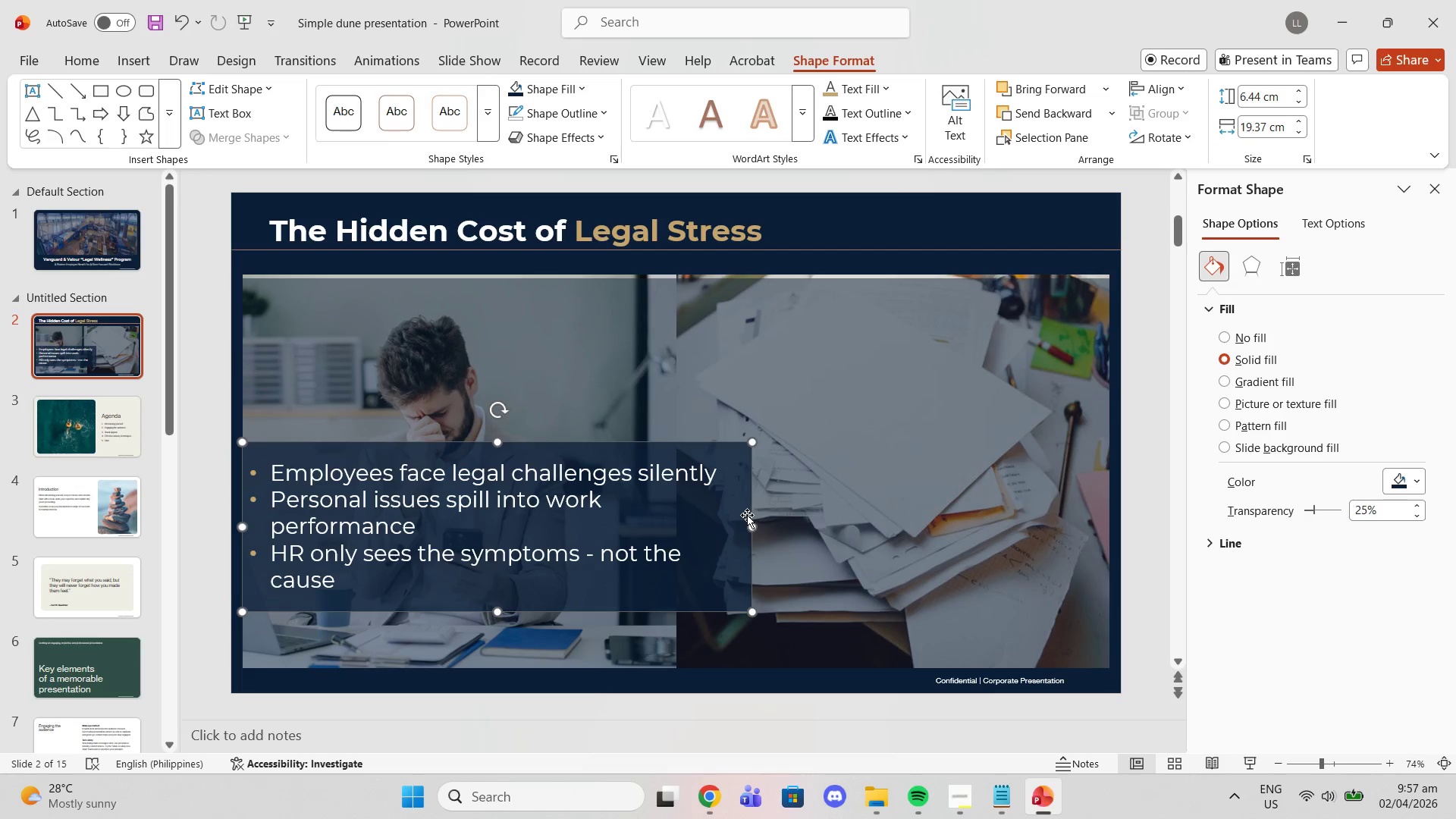 
left_click_drag(start_coordinate=[753, 526], to_coordinate=[733, 522])
 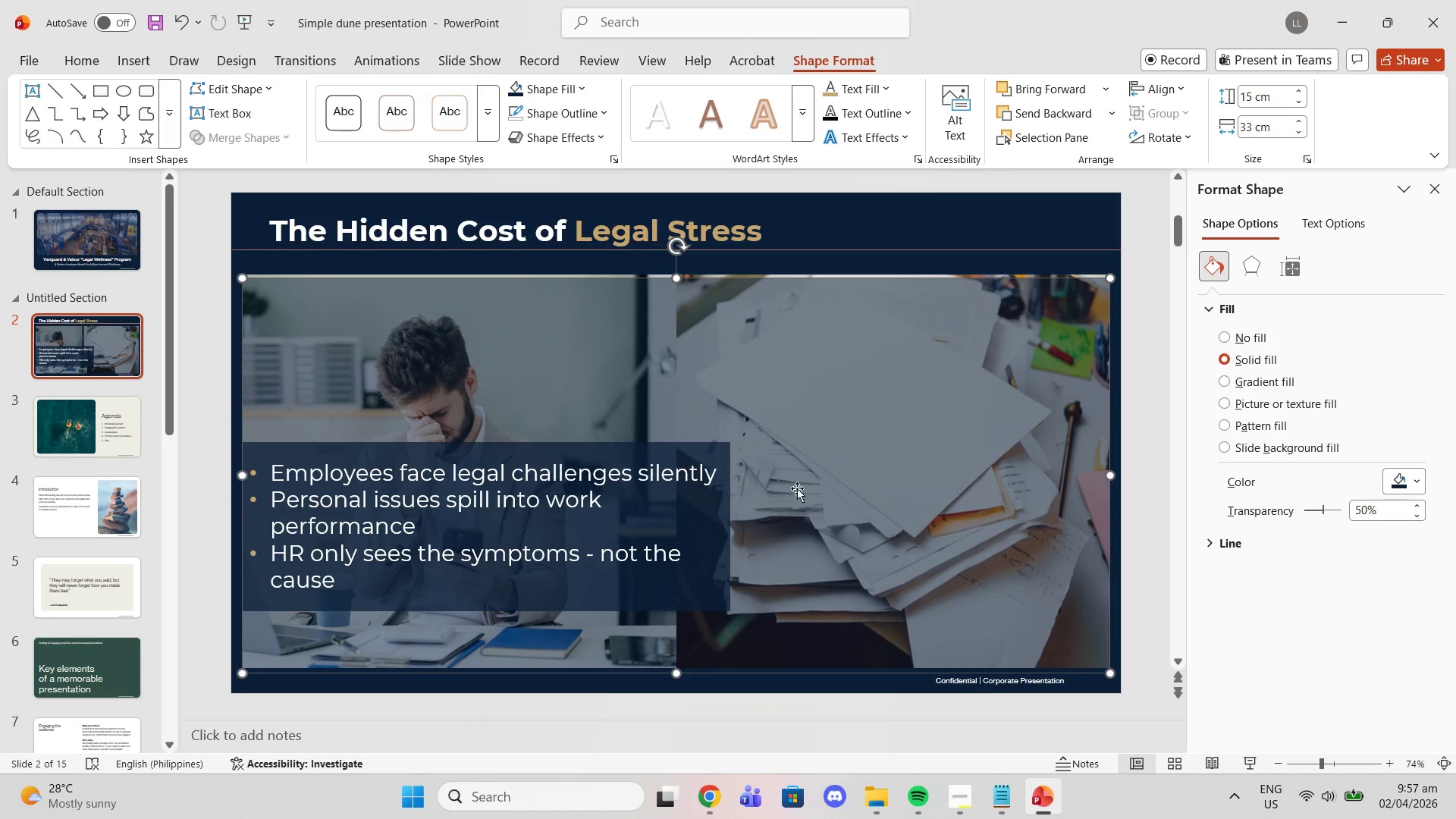 
scroll: coordinate [787, 479], scroll_direction: down, amount: 1.0
 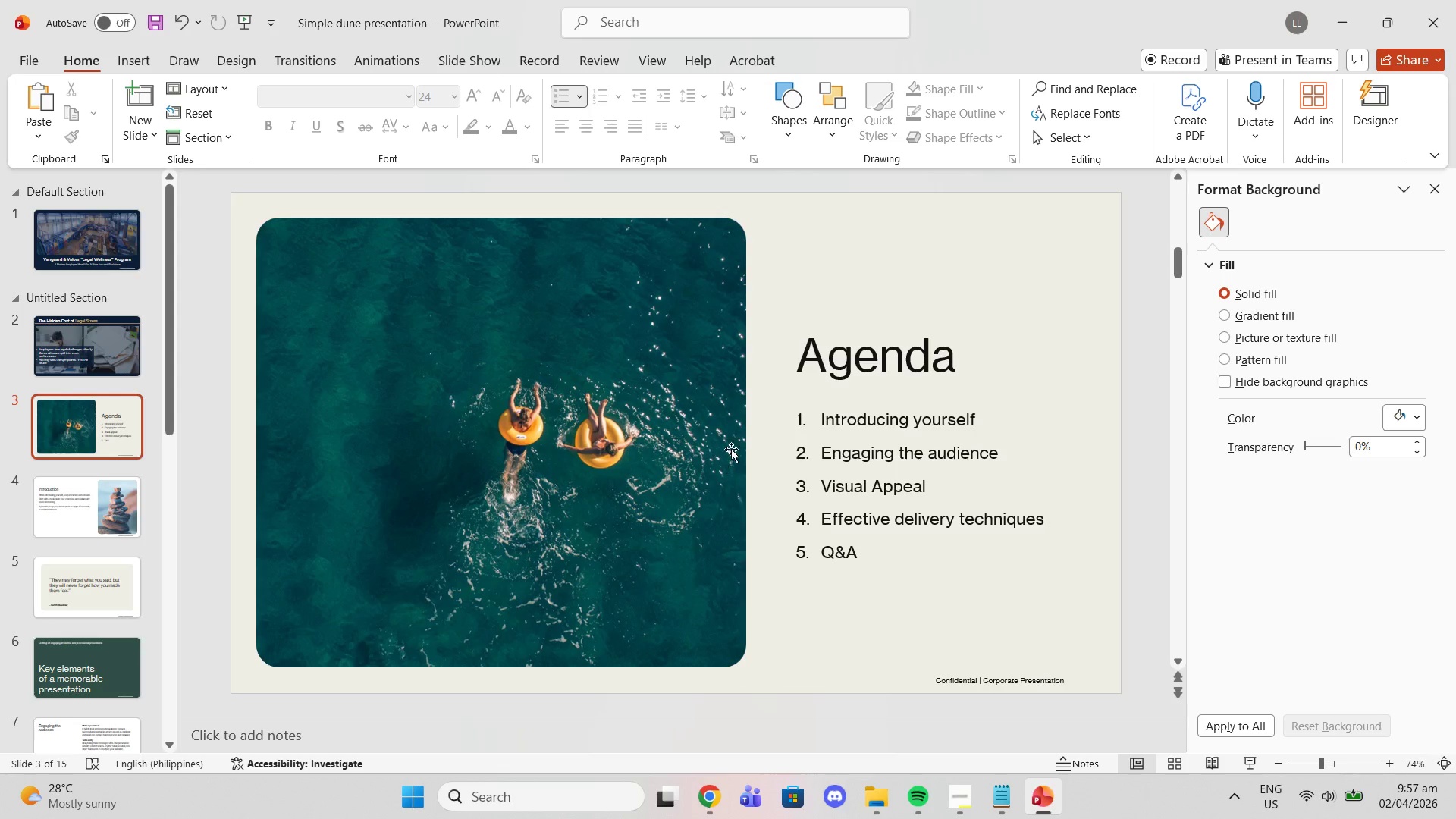 
scroll: coordinate [739, 447], scroll_direction: up, amount: 1.0
 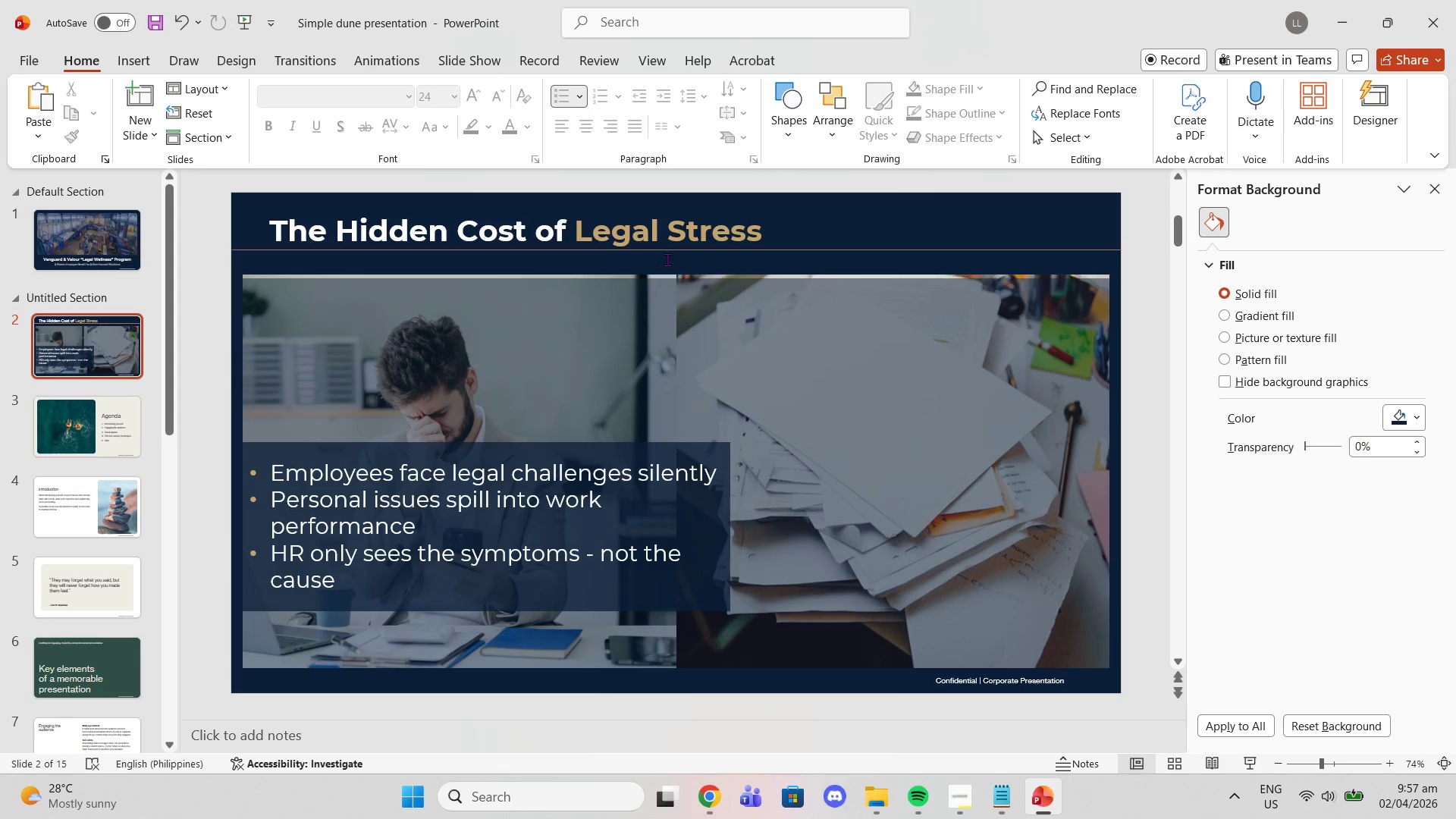 
left_click([706, 303])
 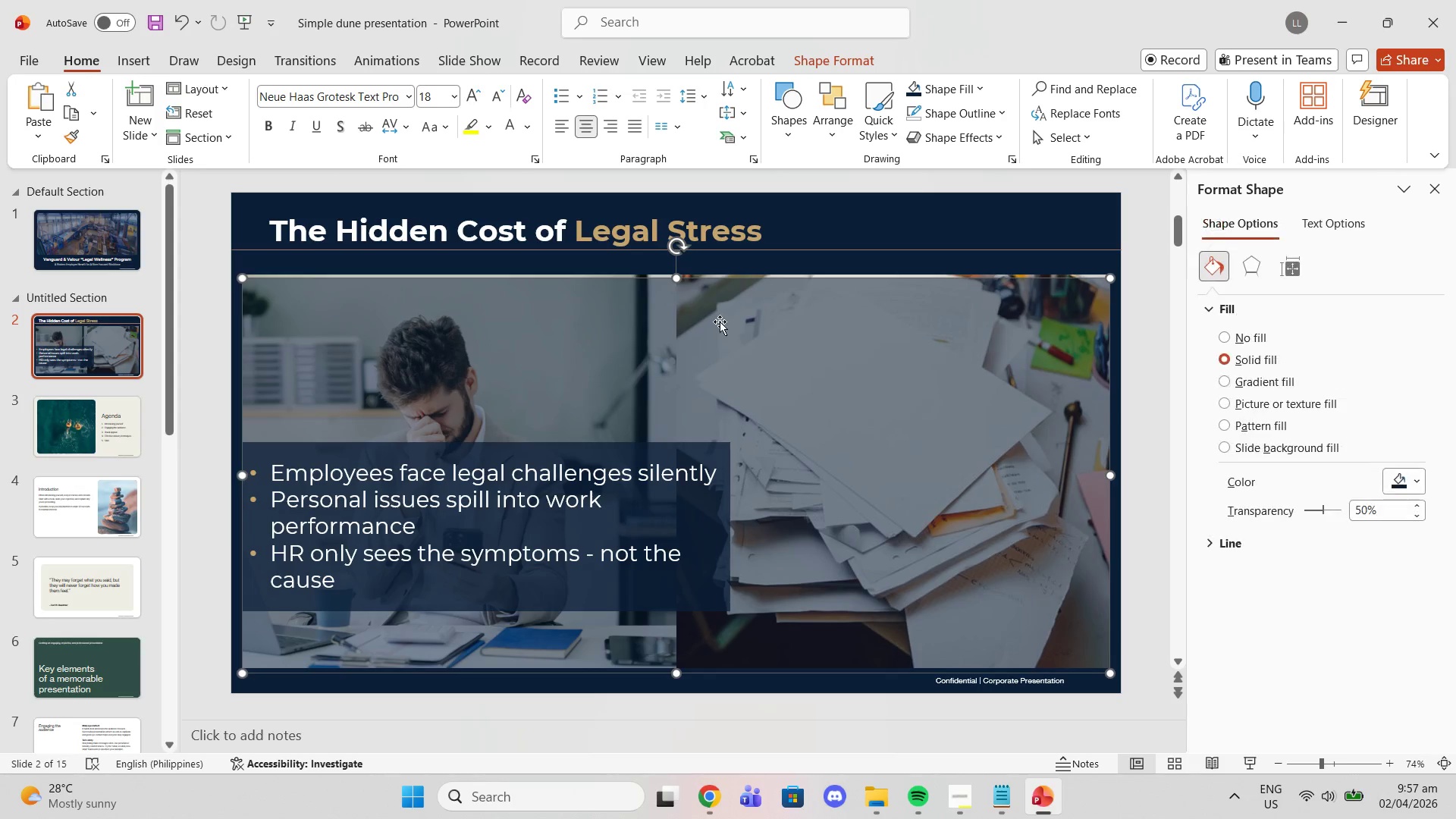 
left_click_drag(start_coordinate=[720, 322], to_coordinate=[719, 315])
 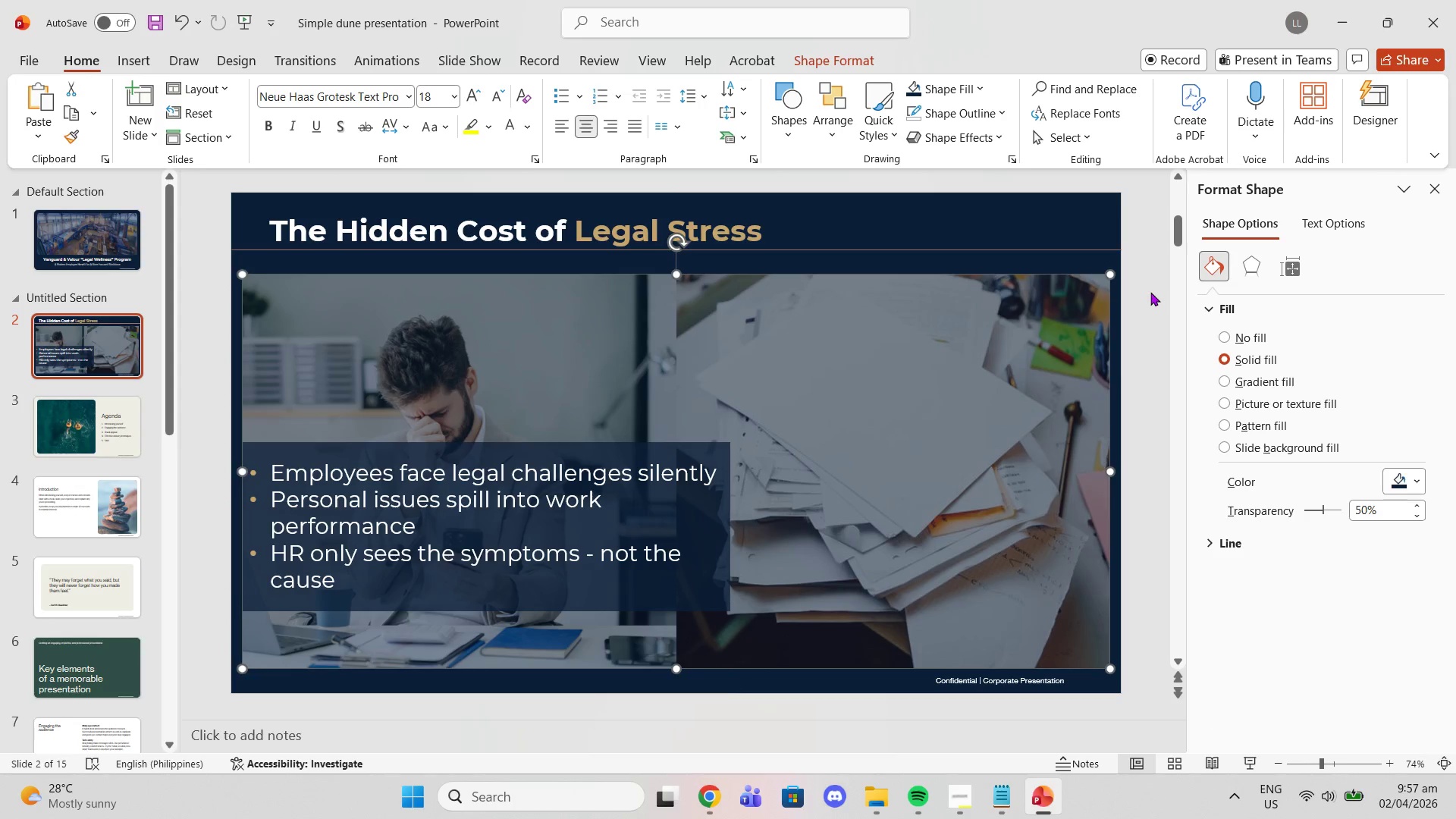 
left_click([1150, 292])
 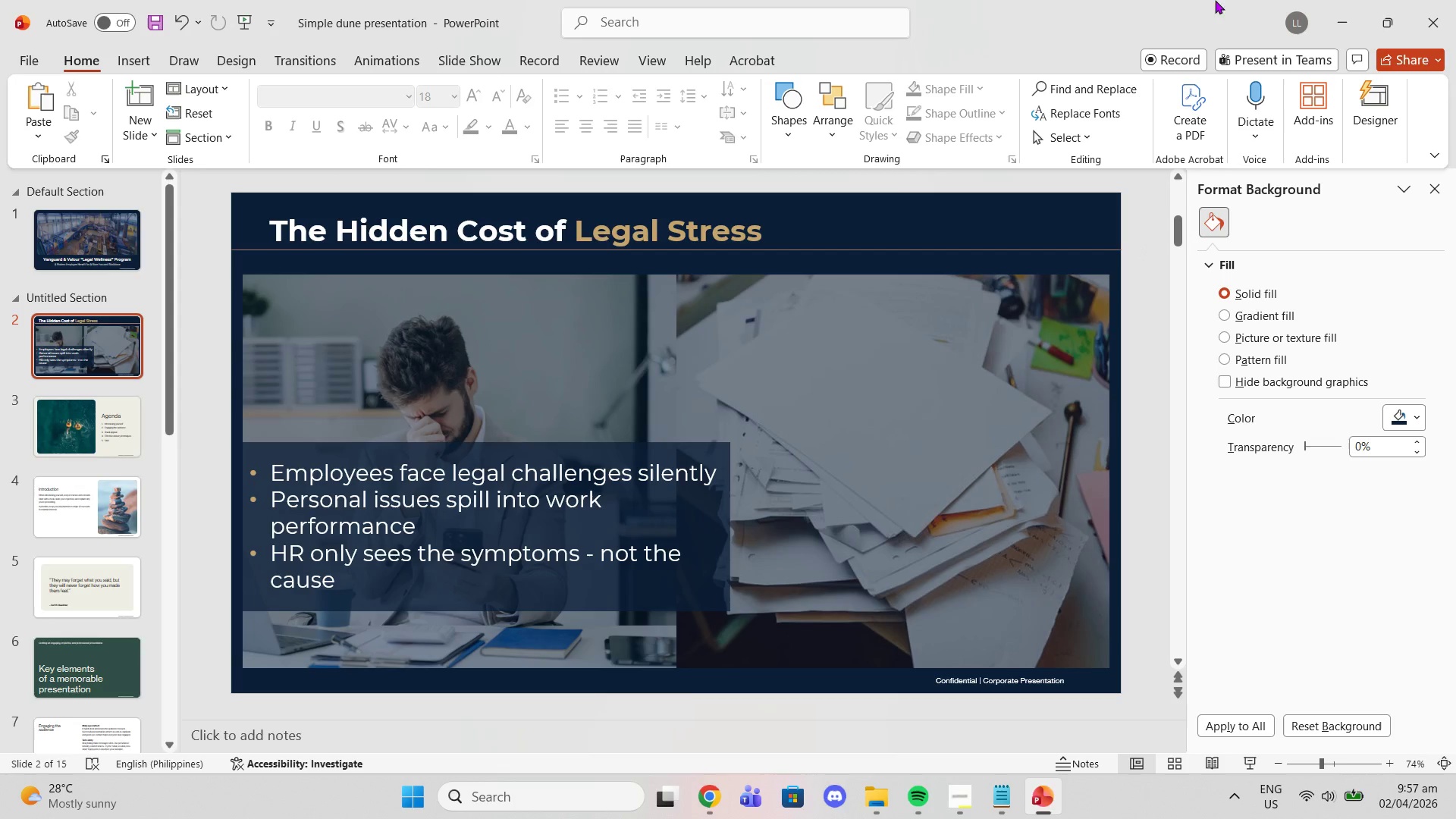 
wait(12.19)
 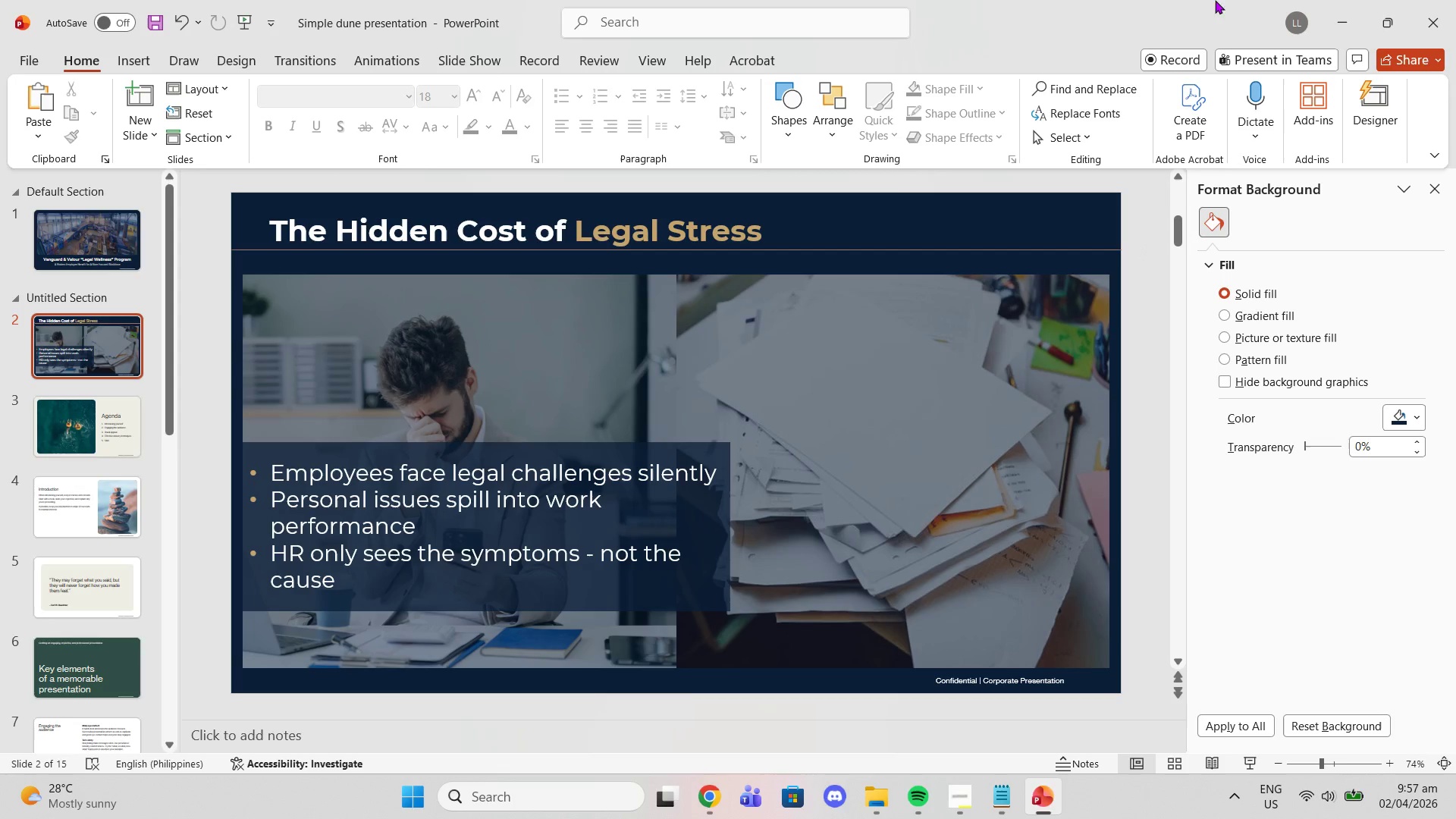 
double_click([388, 595])
 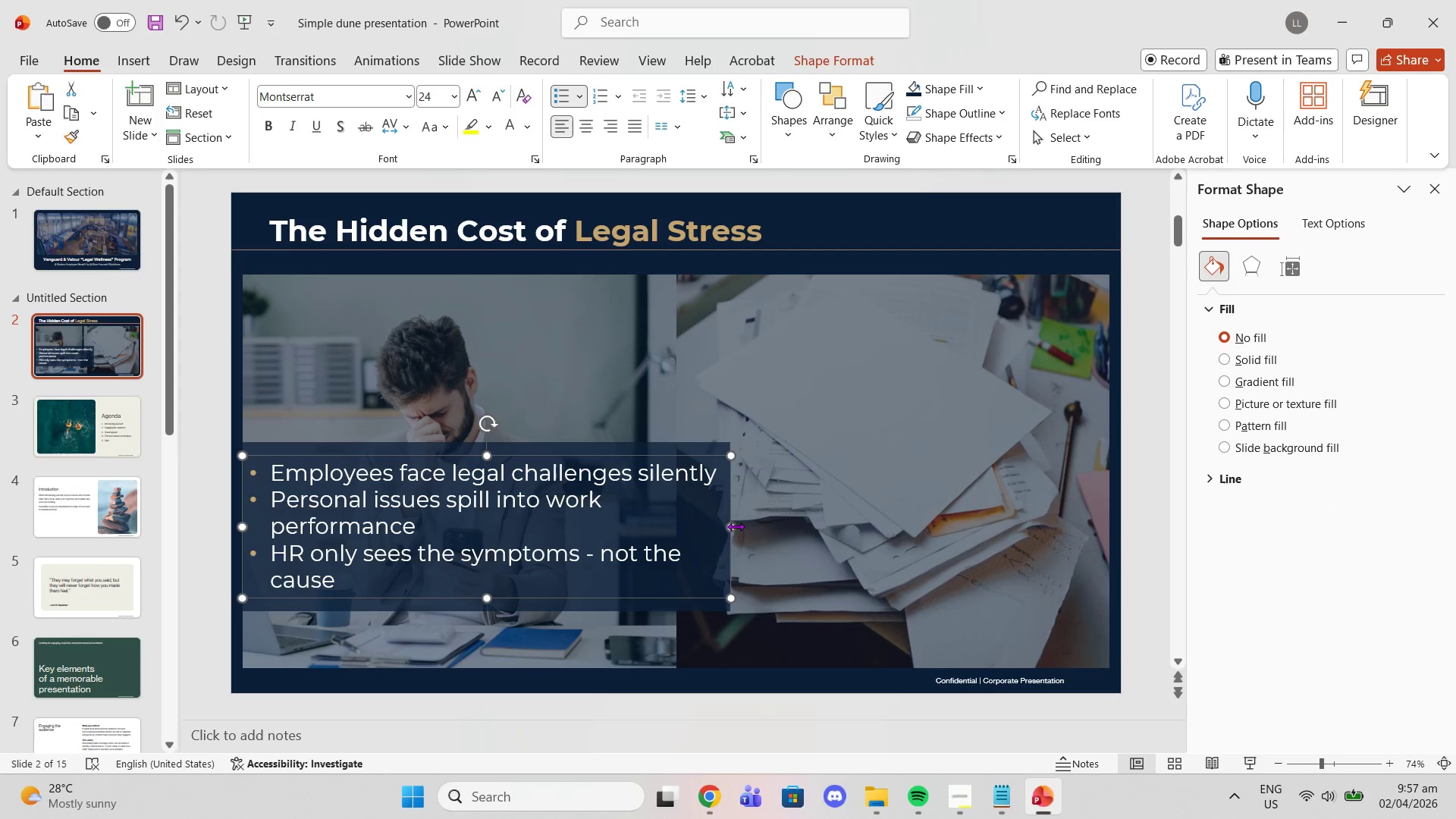 
left_click_drag(start_coordinate=[733, 526], to_coordinate=[769, 526])
 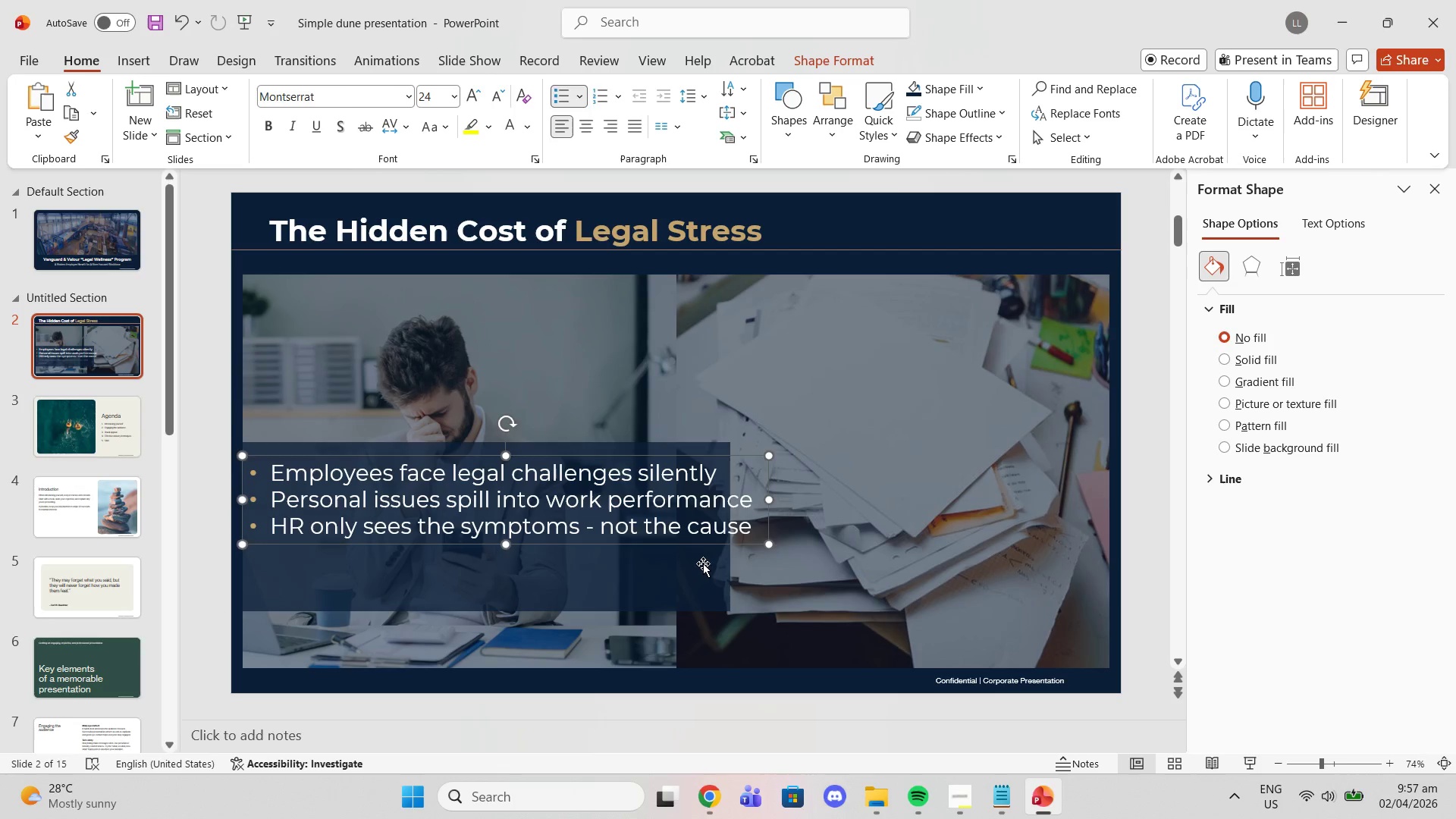 
left_click([702, 569])
 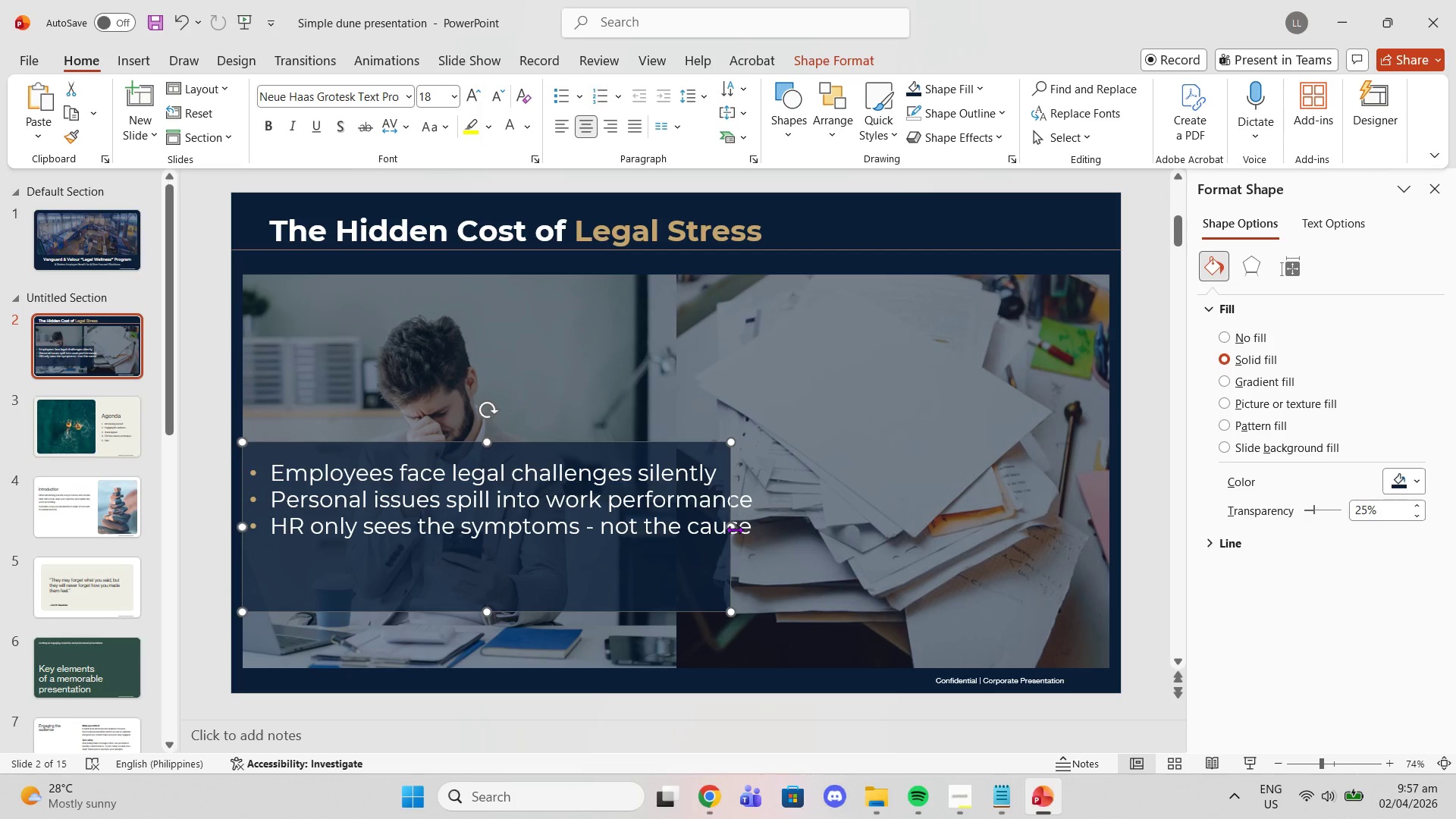 
left_click_drag(start_coordinate=[734, 529], to_coordinate=[764, 530])
 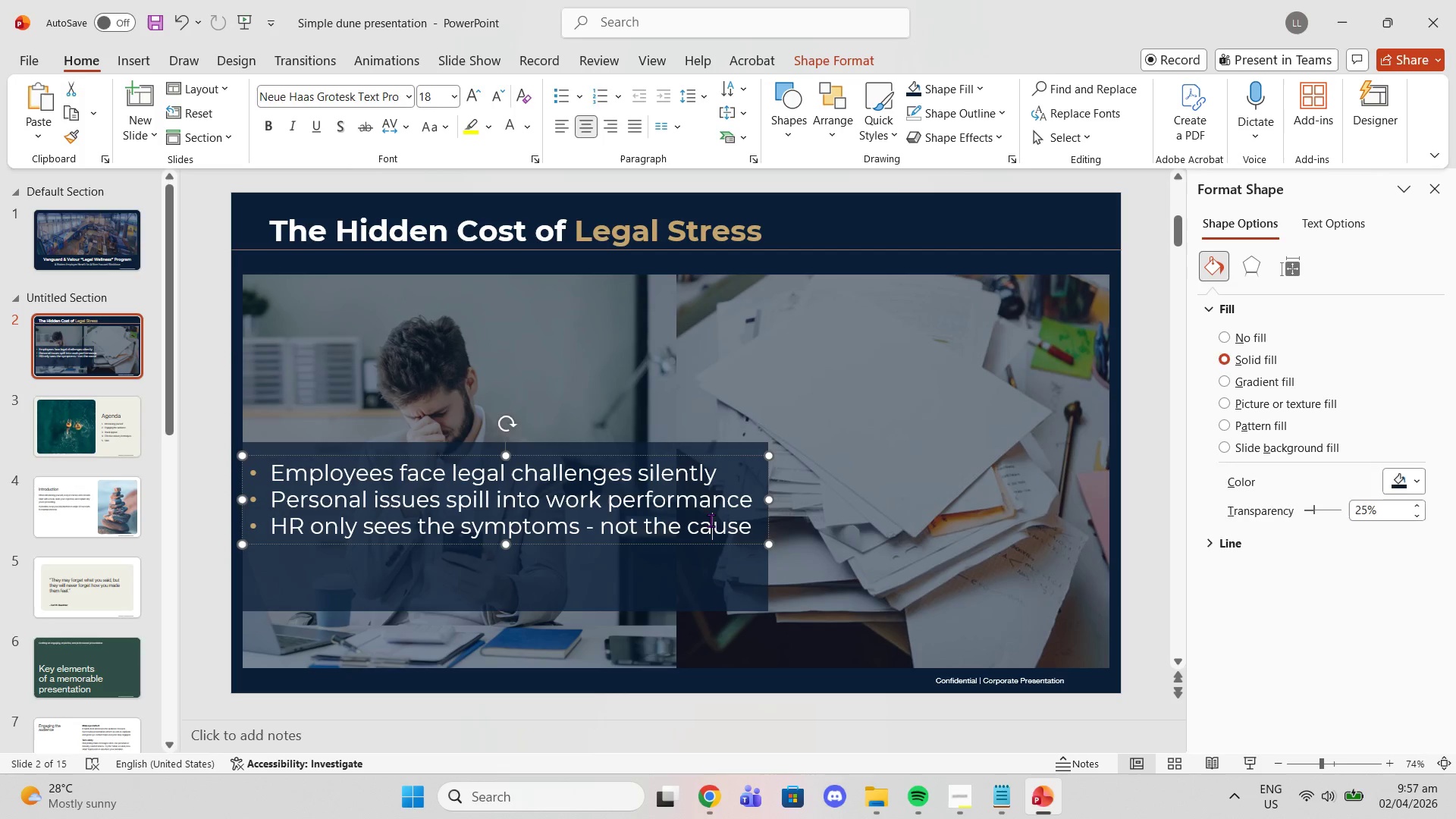 
left_click([711, 520])
 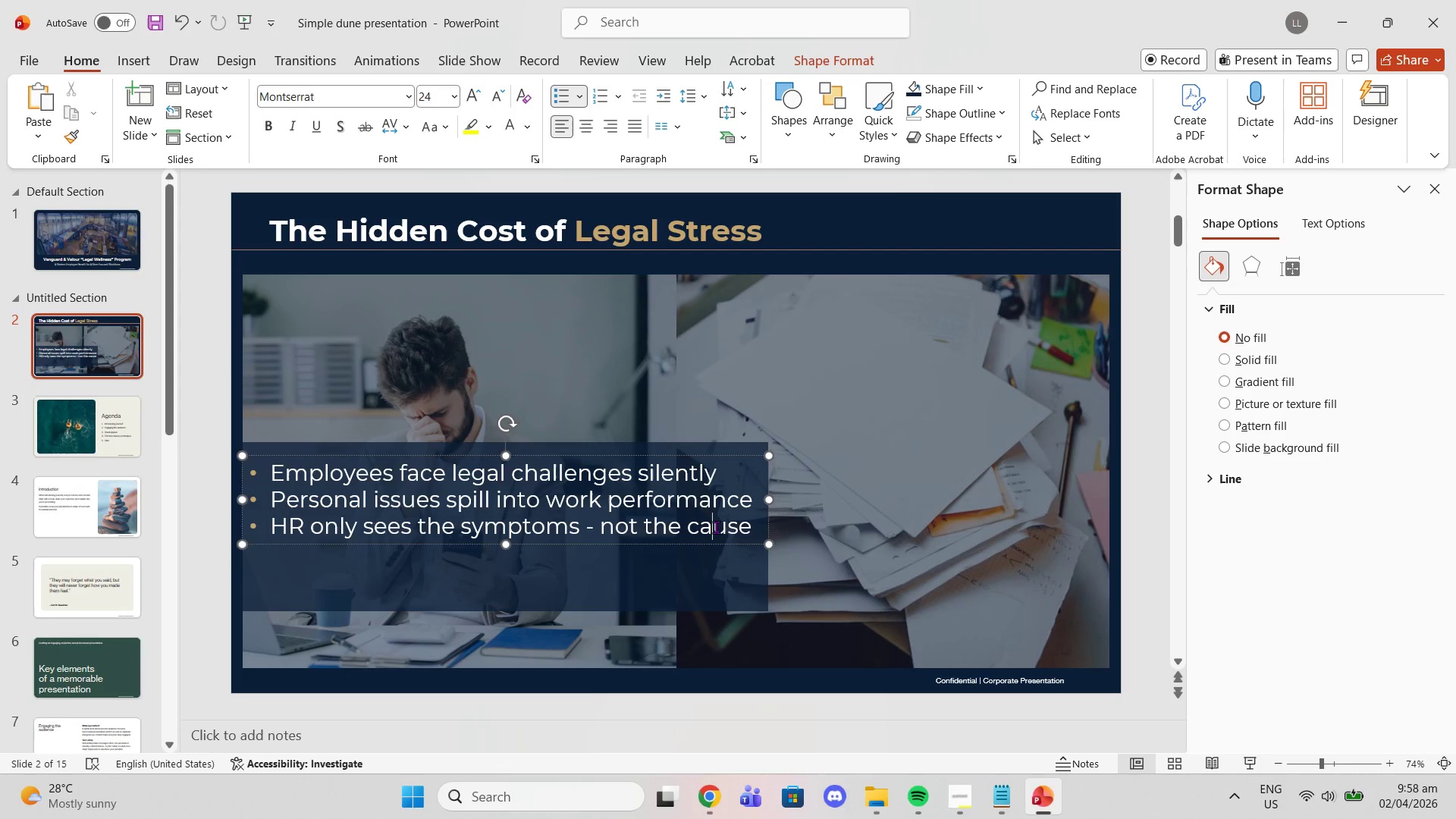 
left_click_drag(start_coordinate=[752, 525], to_coordinate=[256, 448])
 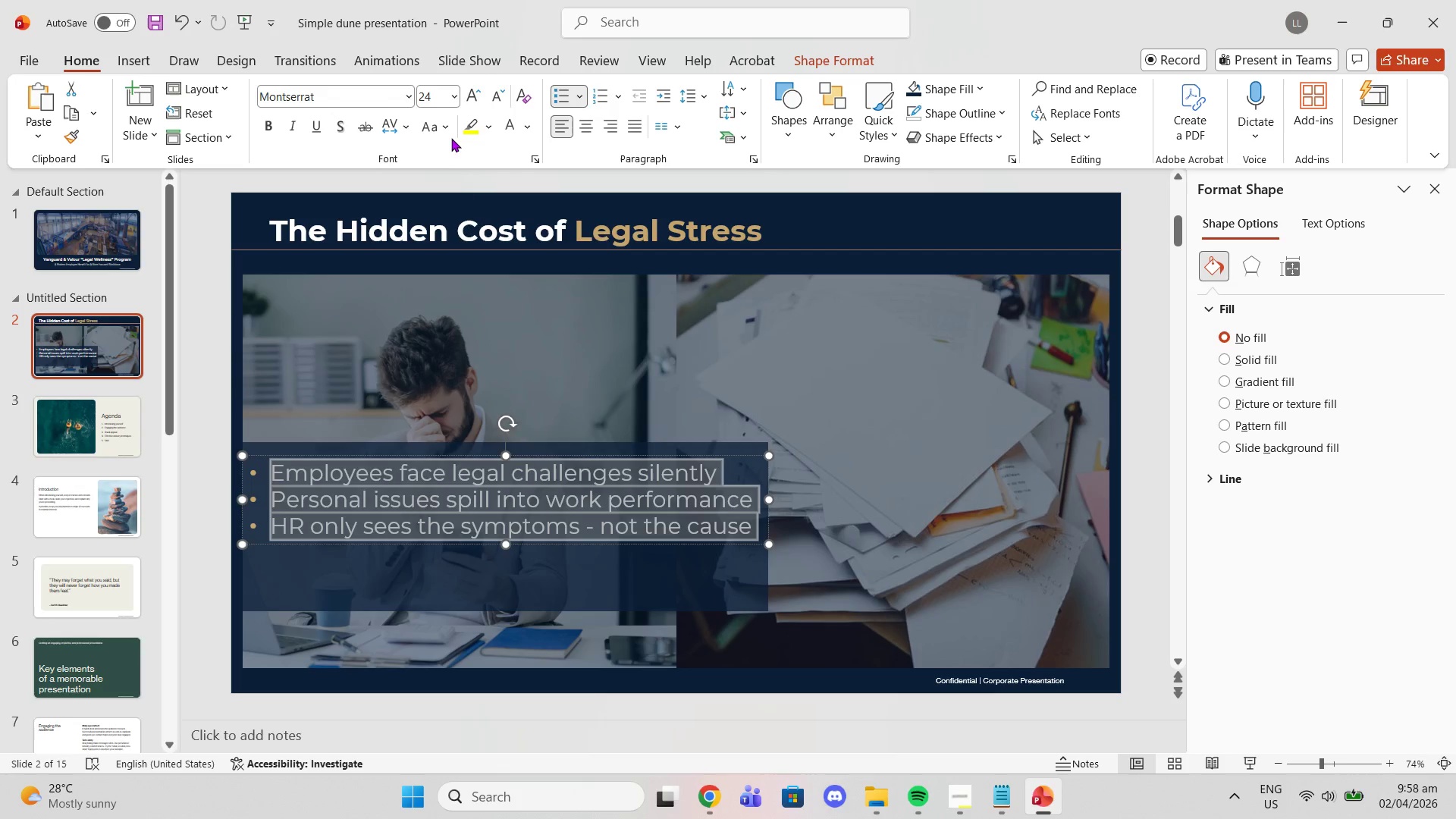 
left_click([409, 124])
 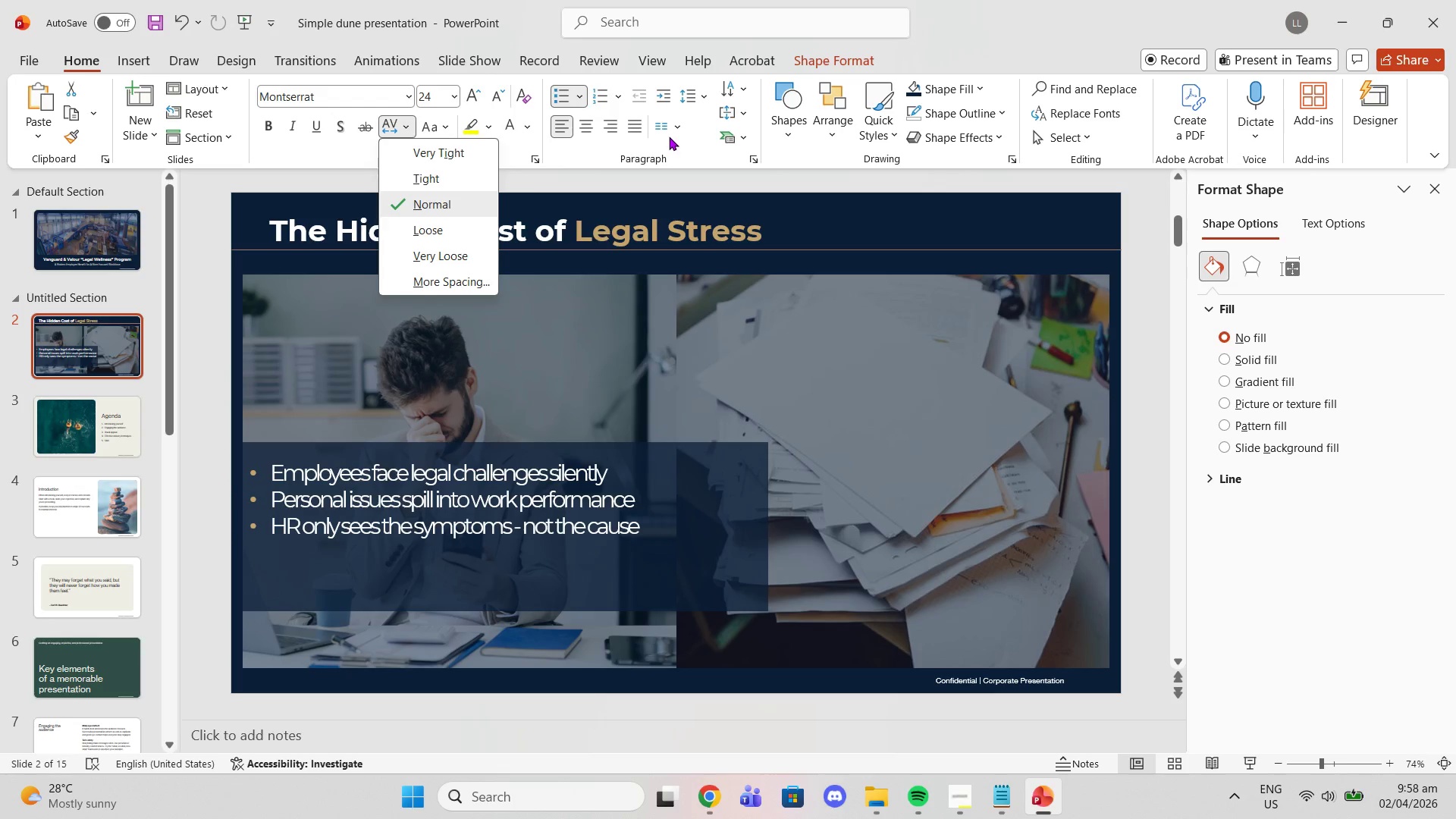 
wait(6.3)
 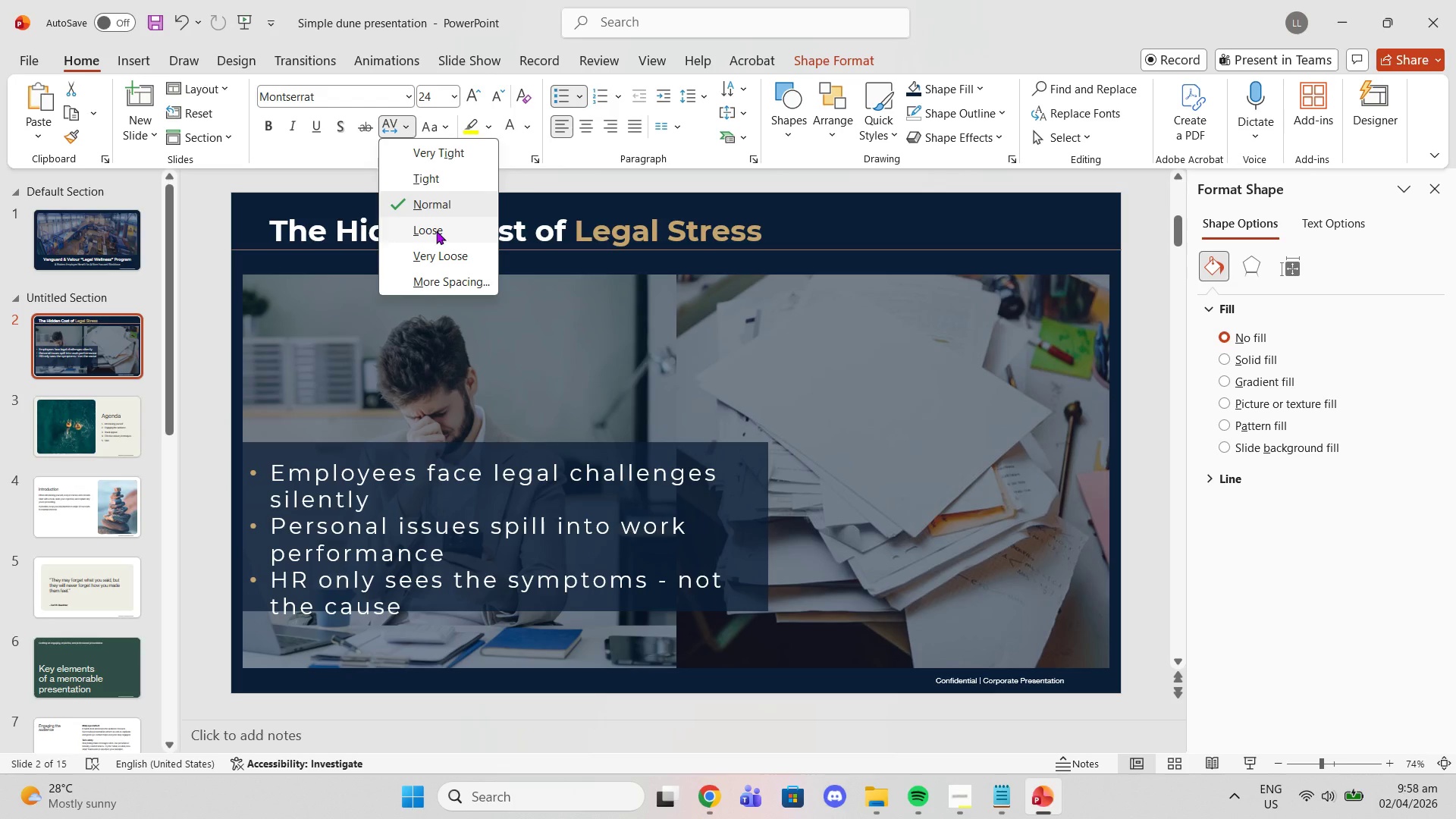 
left_click([711, 93])
 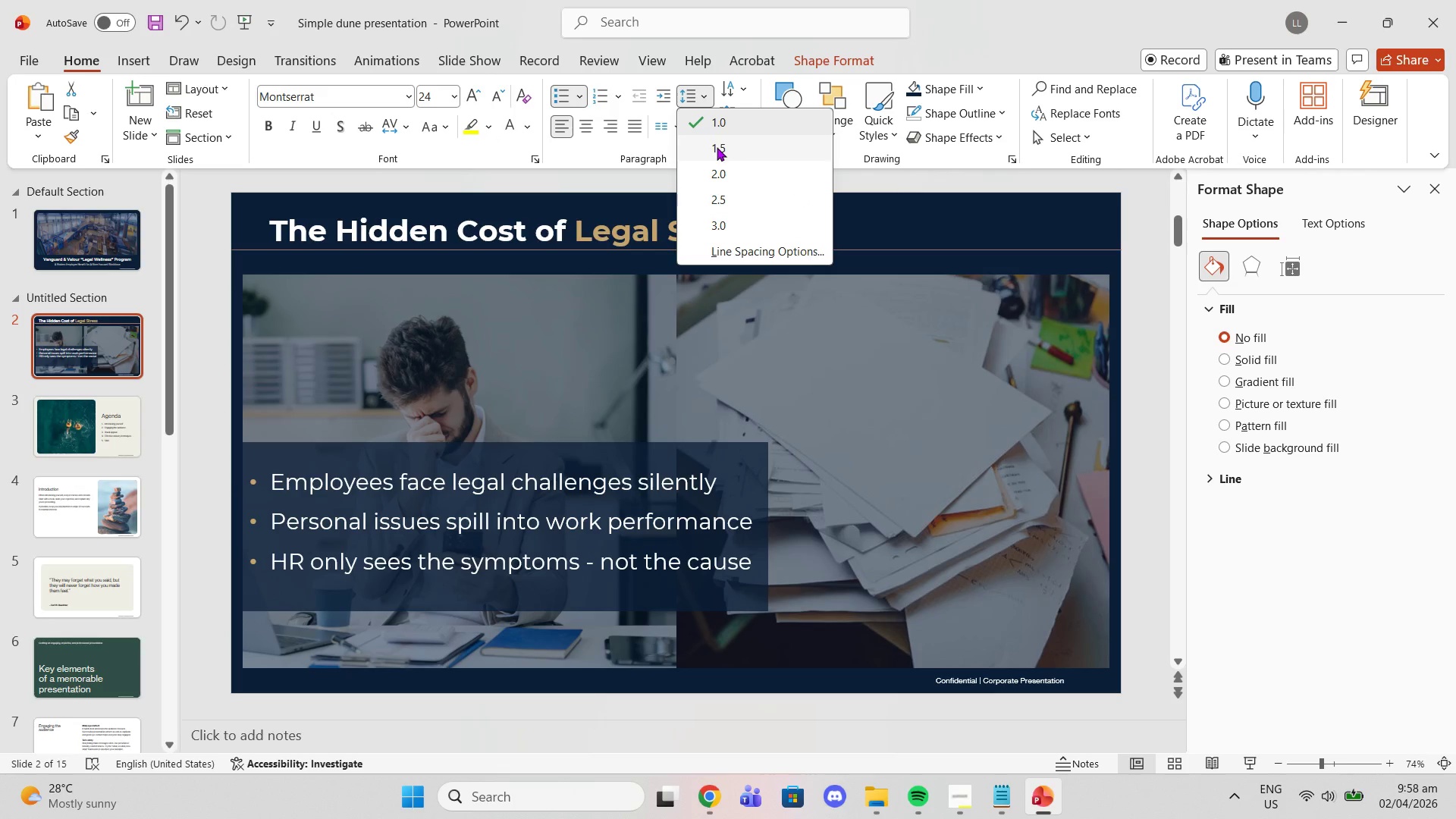 
left_click([717, 147])
 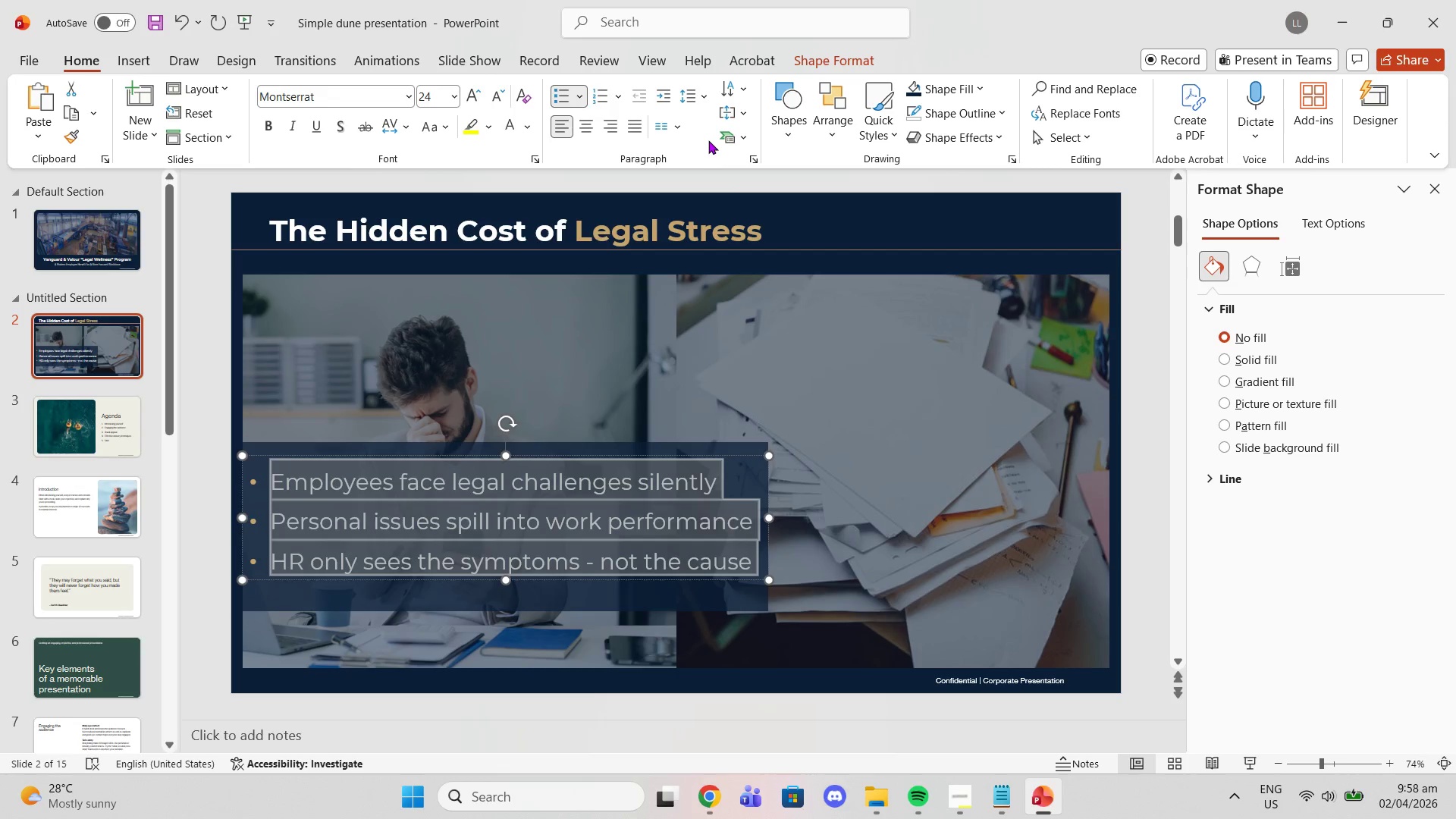 
mouse_move([698, 115])
 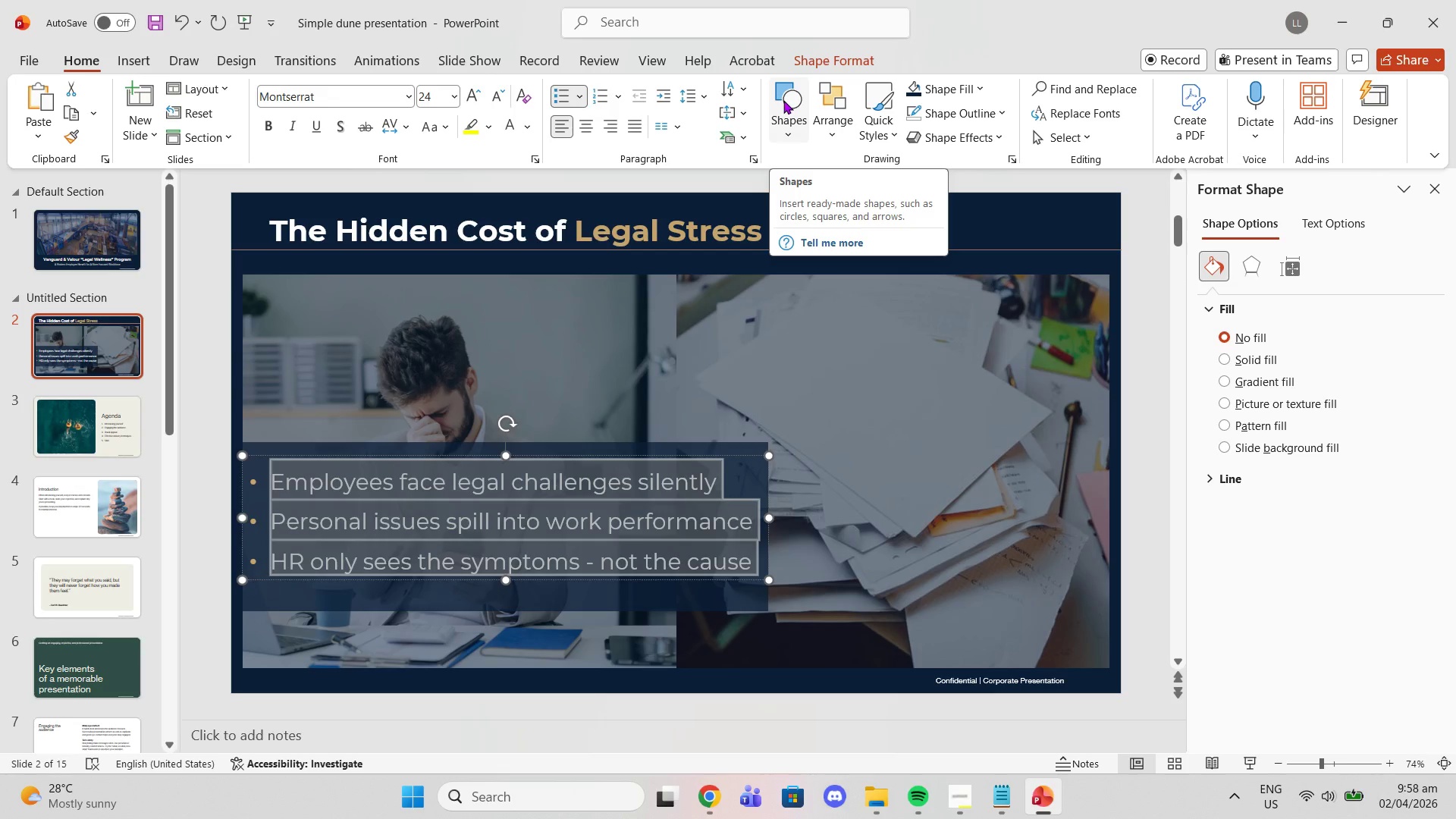 
wait(16.5)
 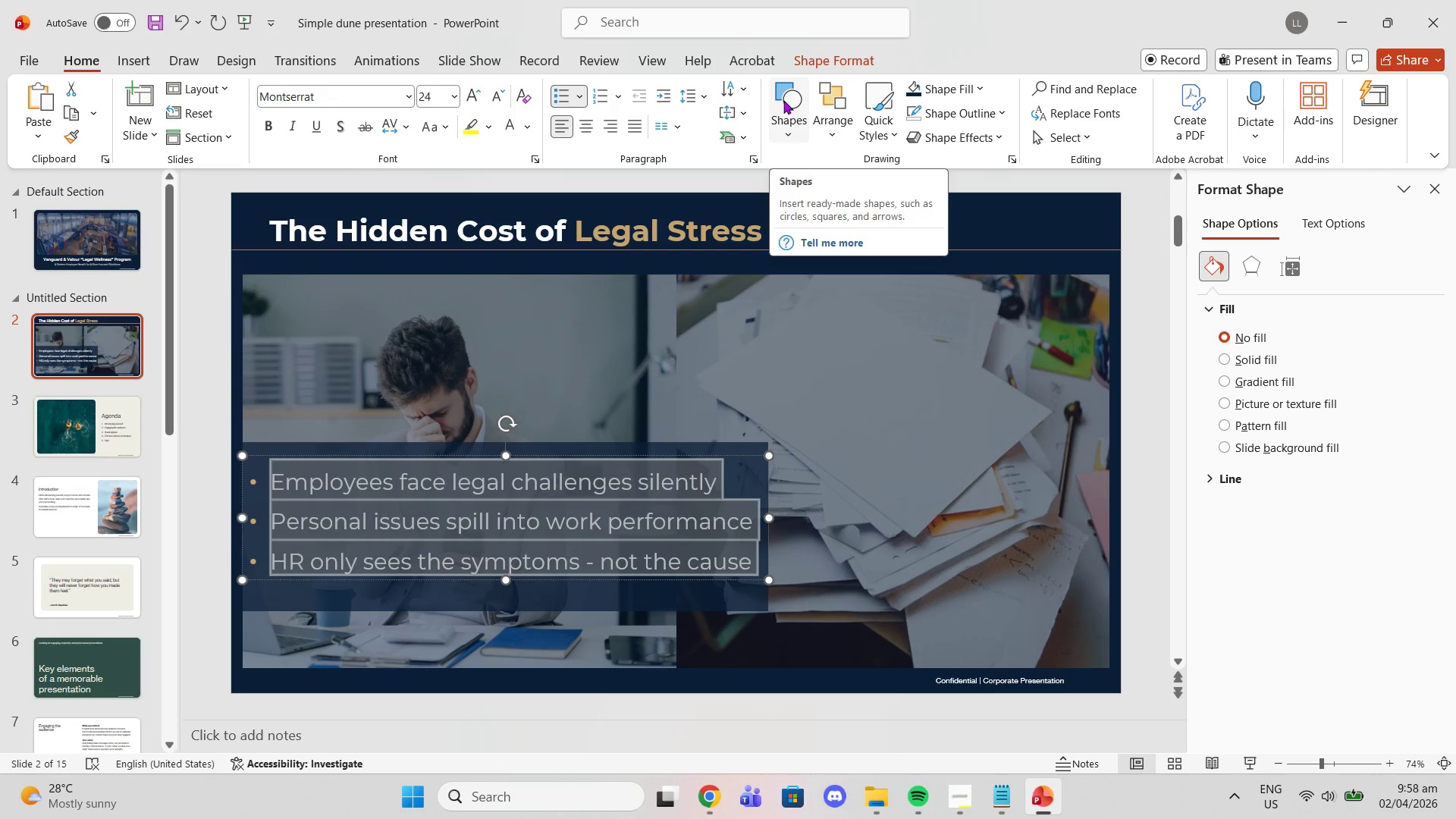 
left_click([670, 133])
 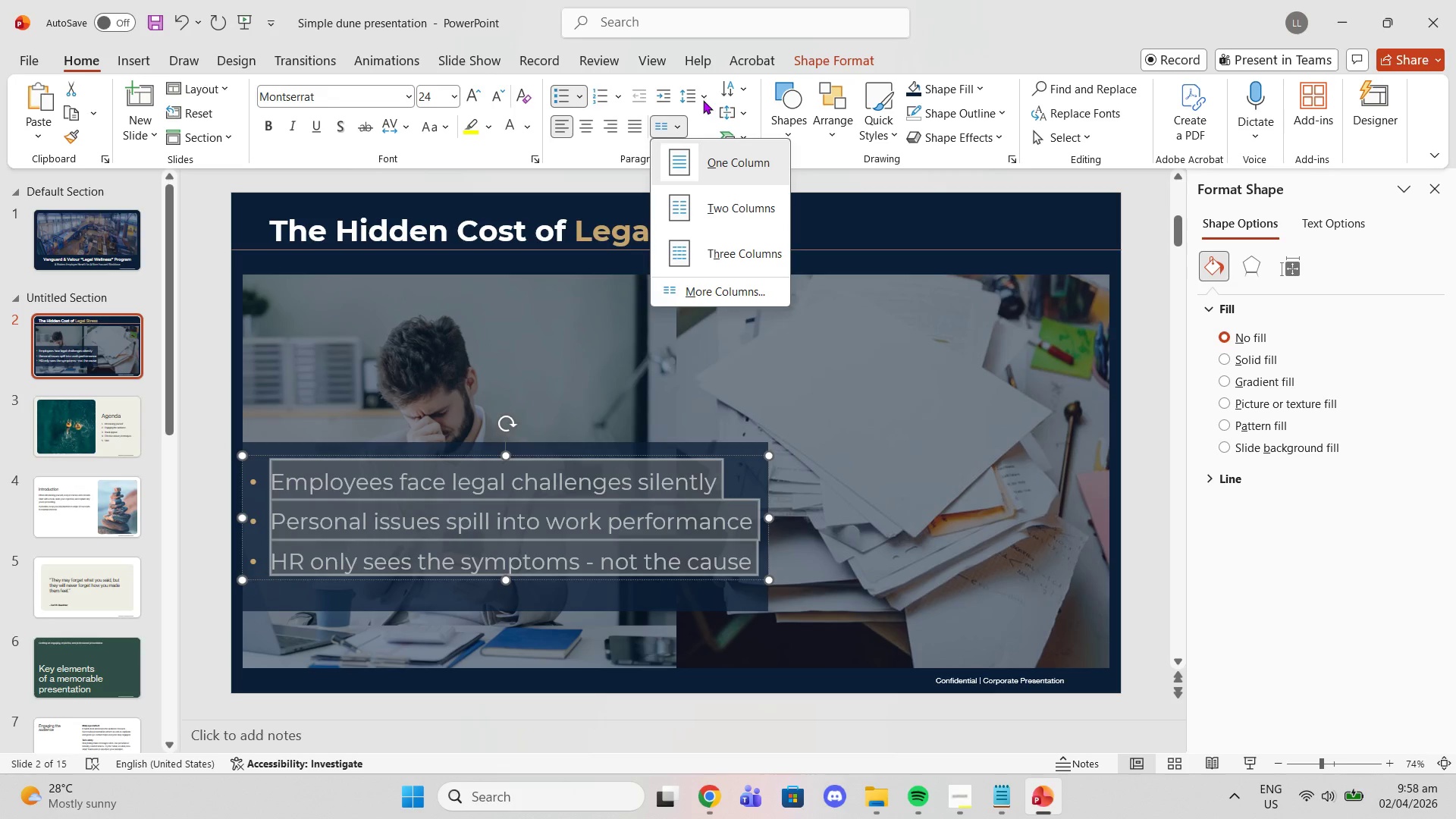 
left_click([698, 118])
 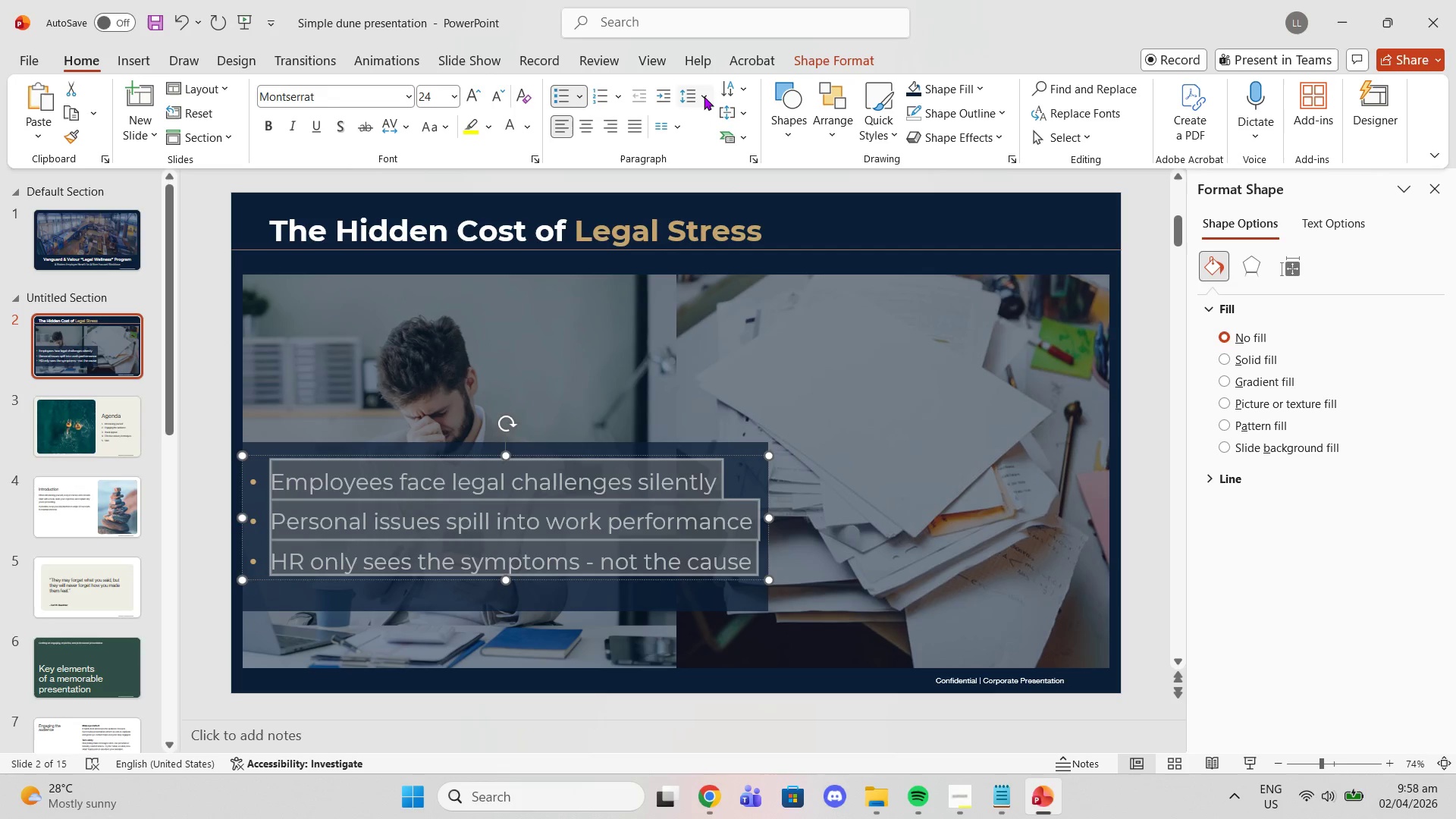 
left_click([706, 96])
 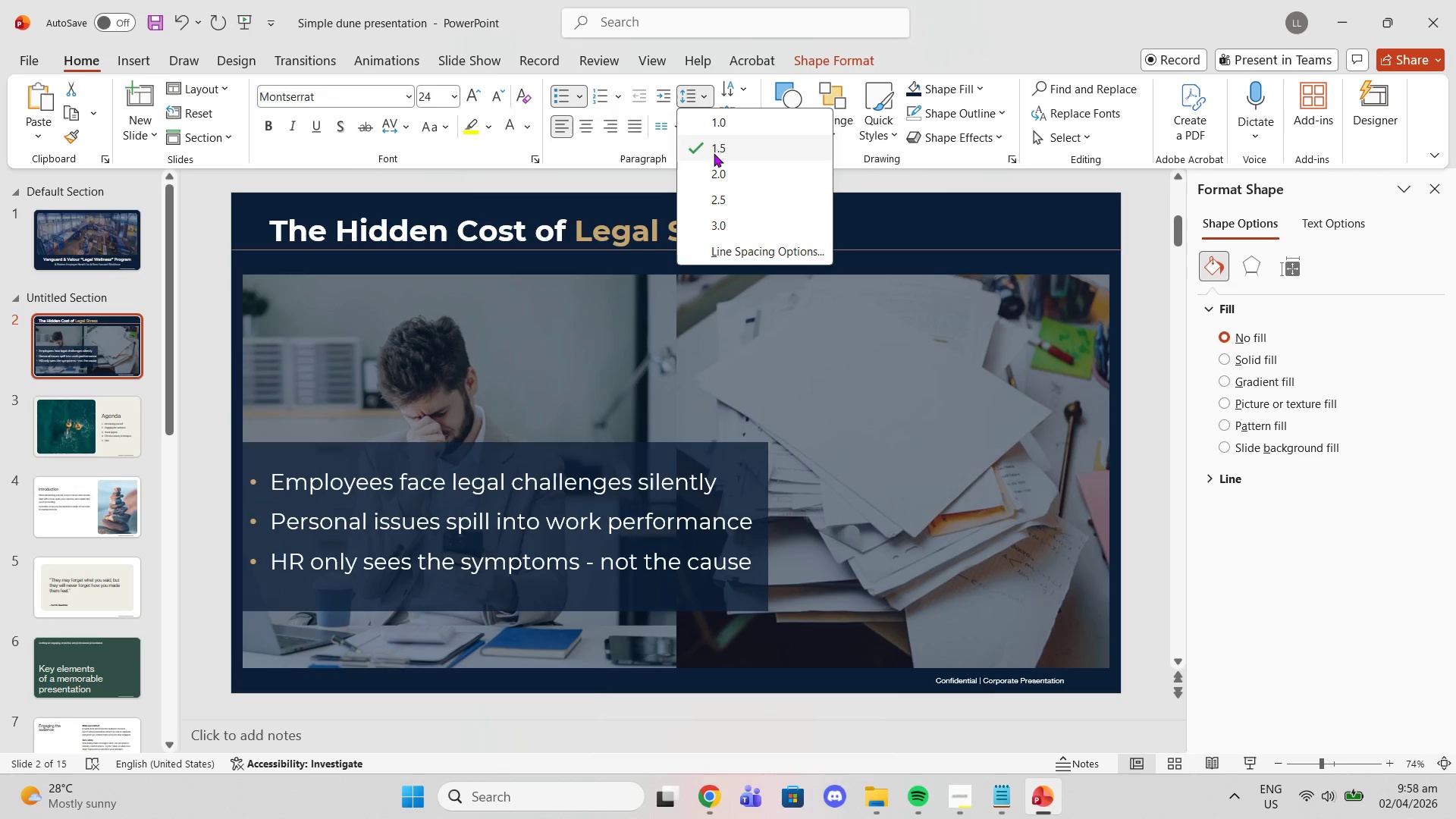 
left_click([714, 149])
 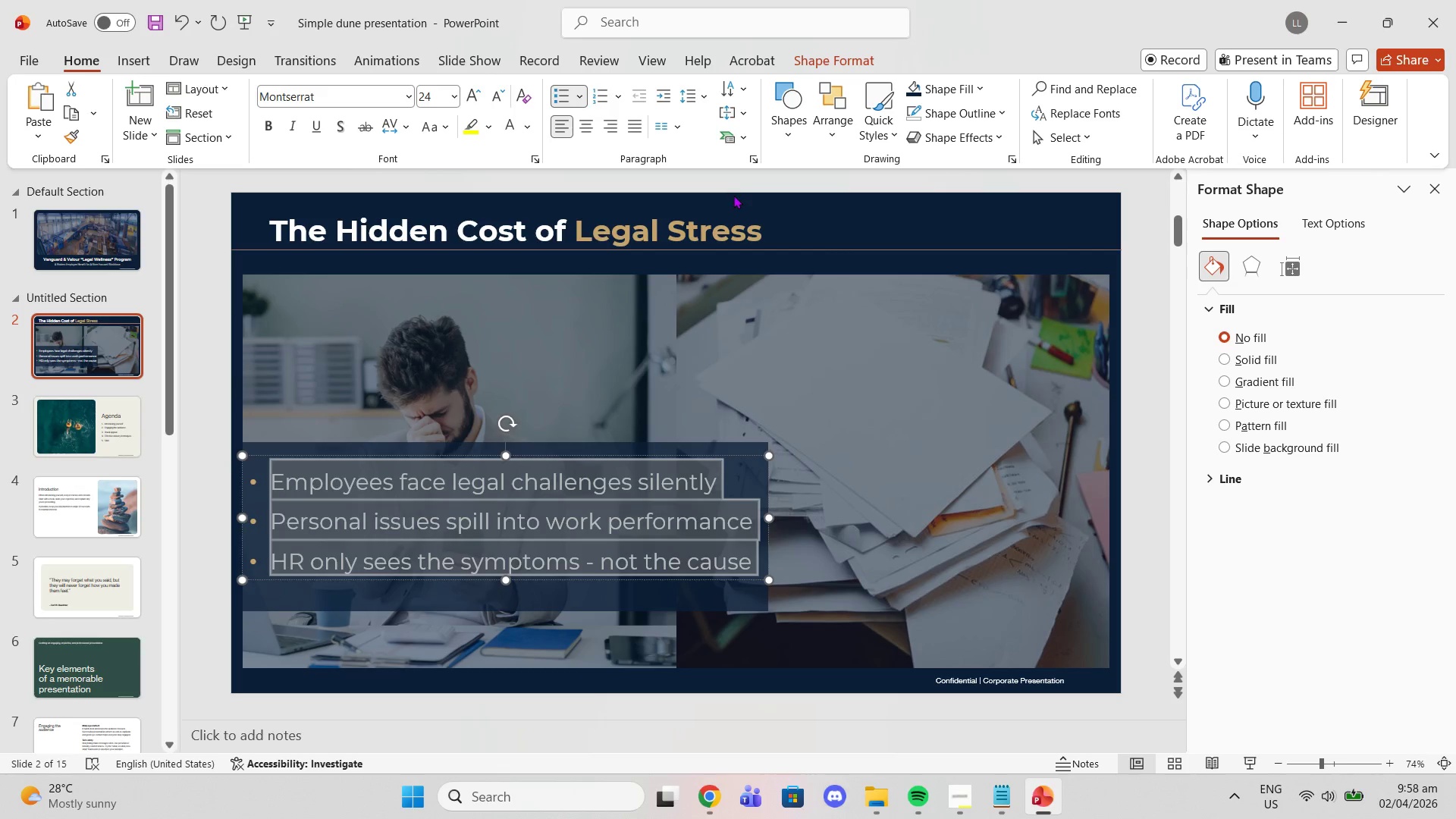 
left_click([733, 195])